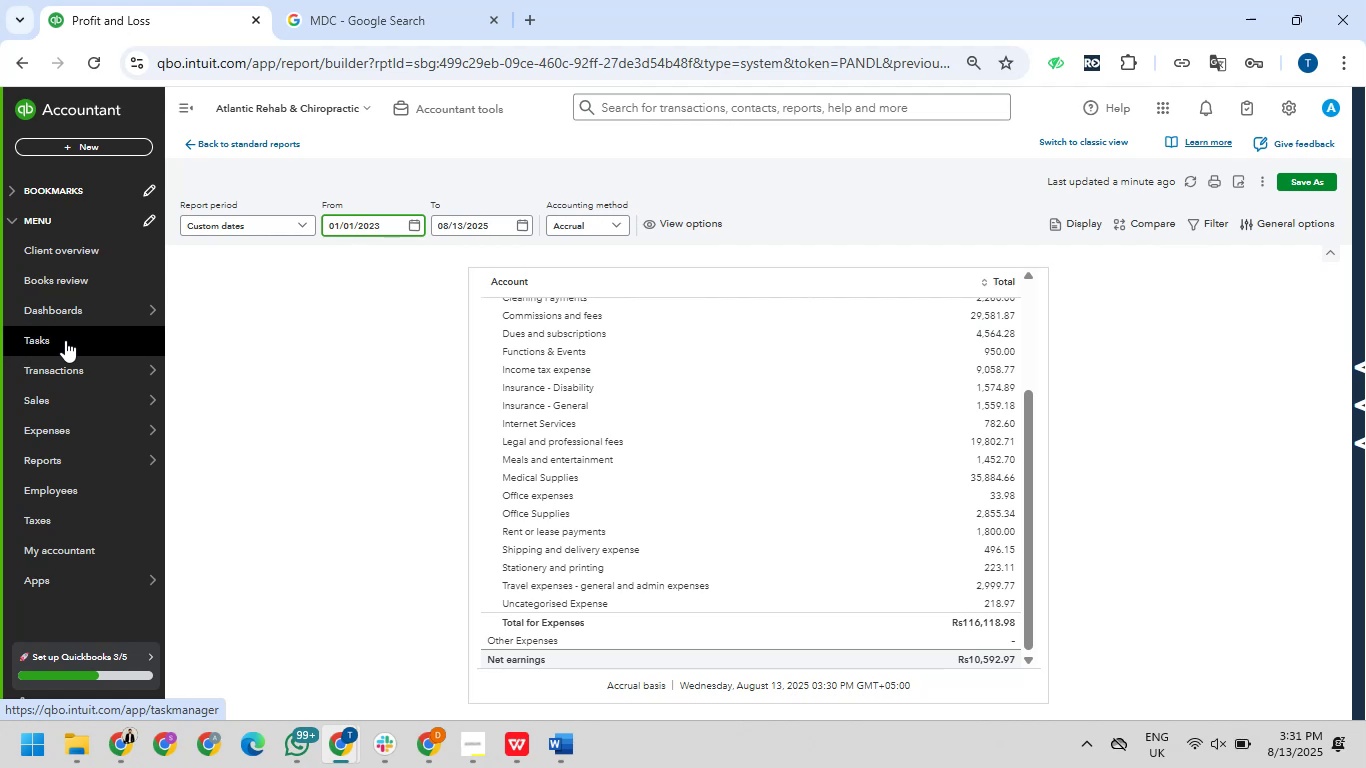 
scroll: coordinate [625, 461], scroll_direction: up, amount: 7.0
 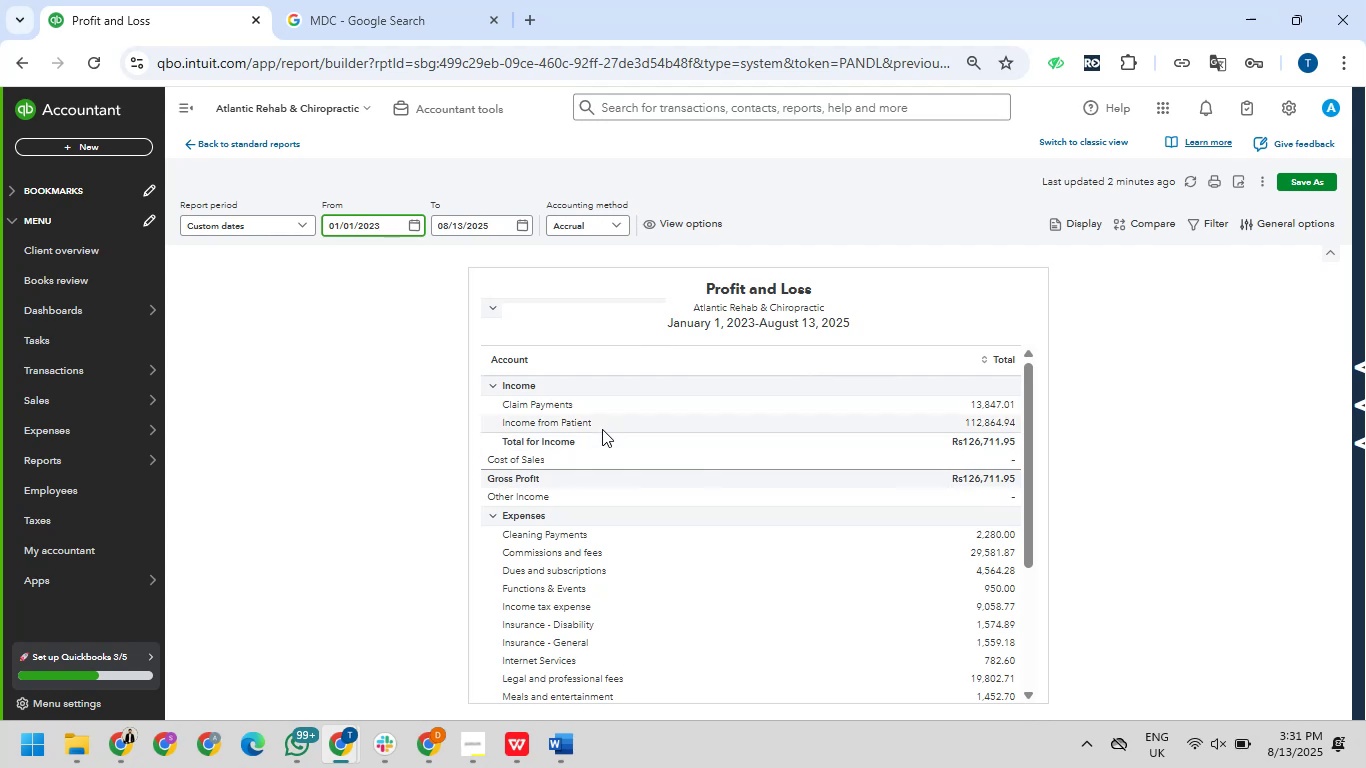 
wait(9.78)
 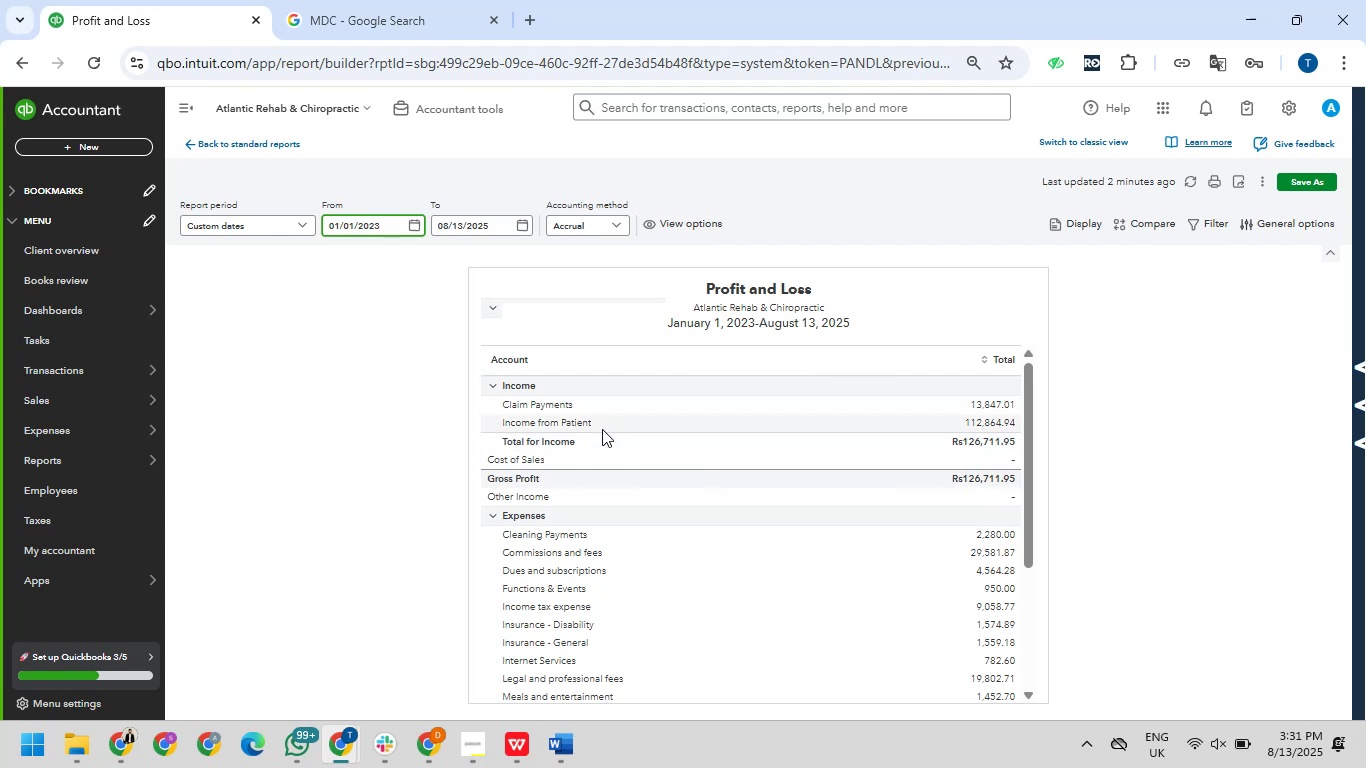 
scroll: coordinate [600, 421], scroll_direction: down, amount: 7.0
 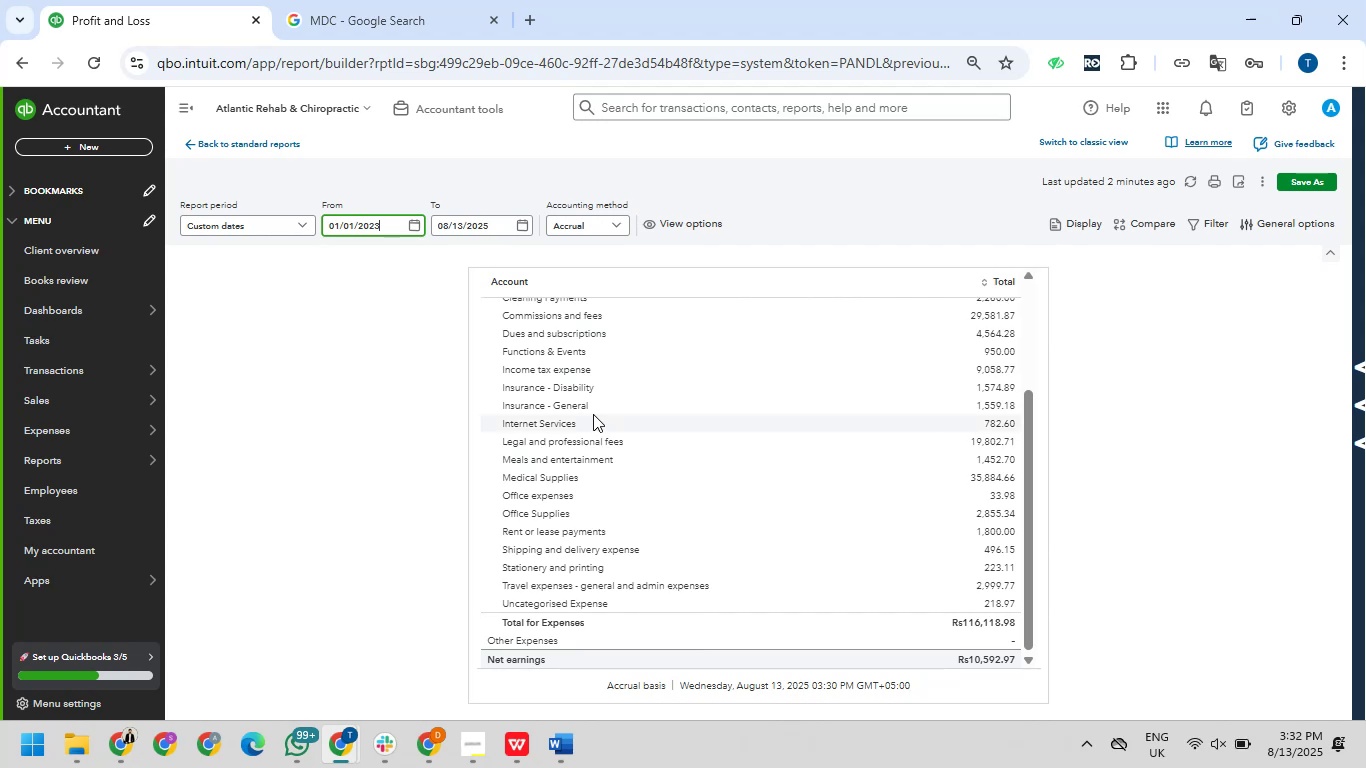 
scroll: coordinate [593, 414], scroll_direction: up, amount: 2.0
 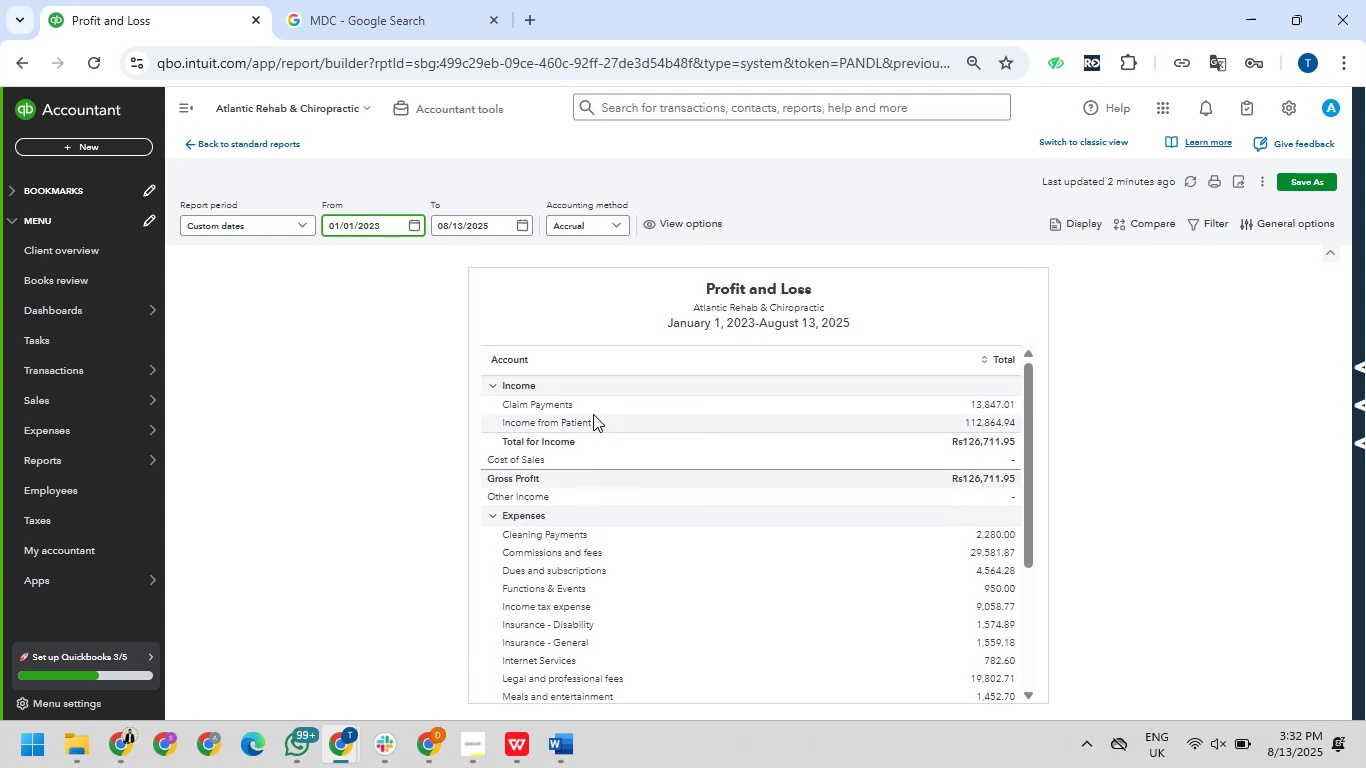 
scroll: coordinate [593, 414], scroll_direction: down, amount: 1.0
 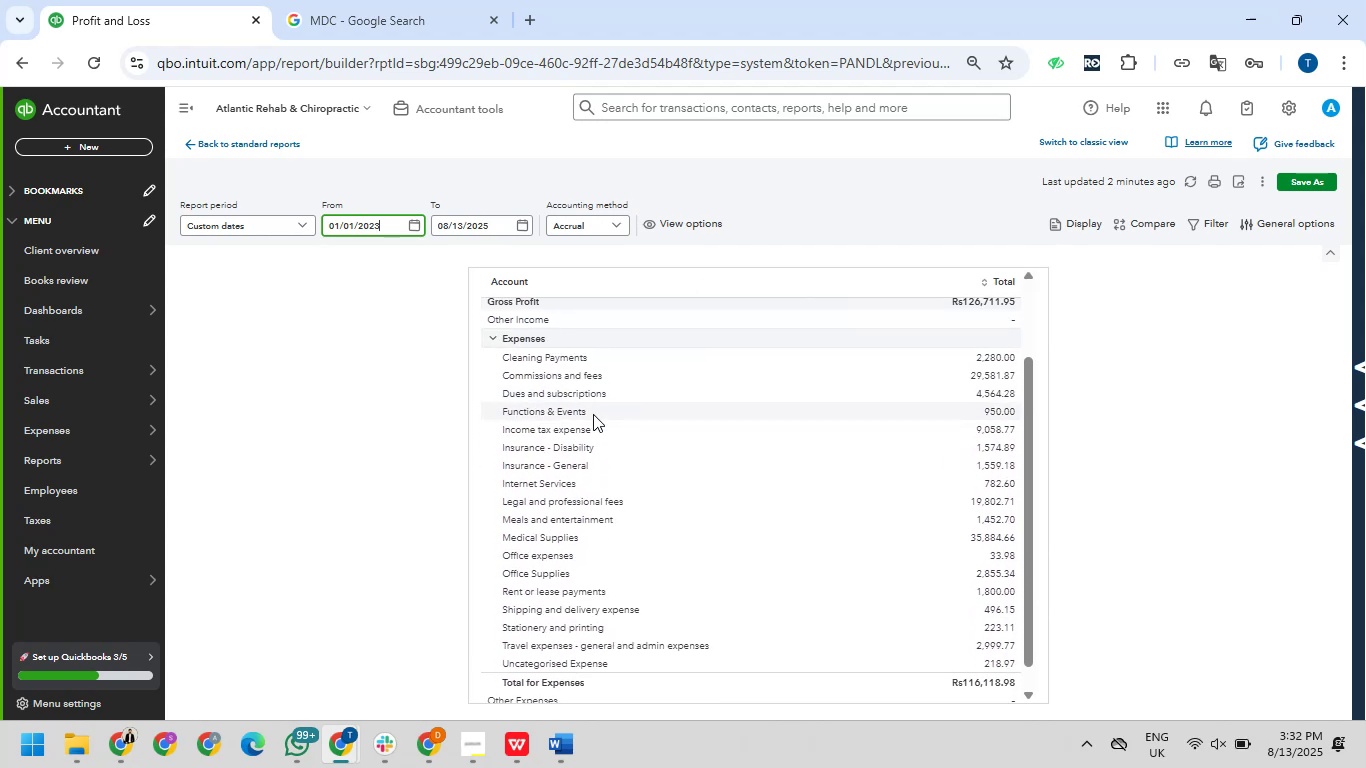 
scroll: coordinate [593, 414], scroll_direction: up, amount: 2.0
 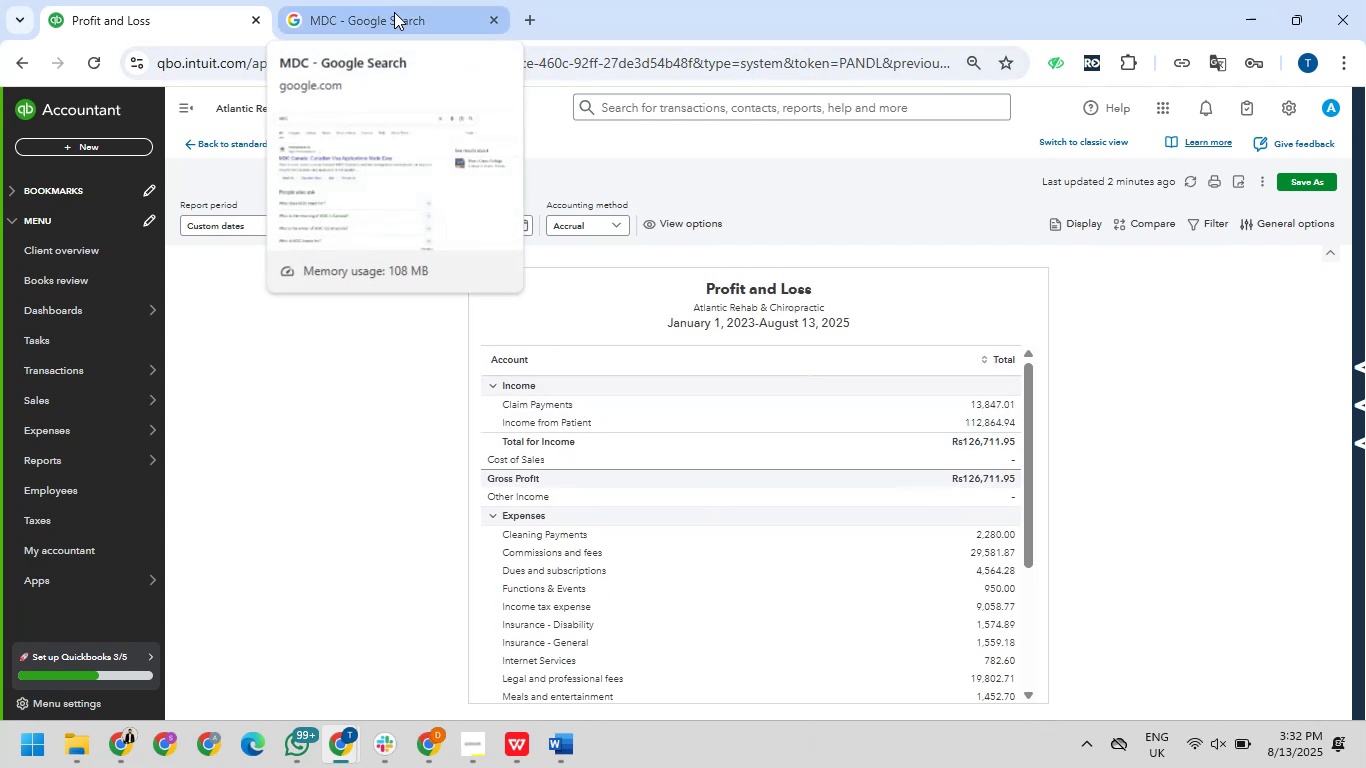 
left_click([394, 14])
 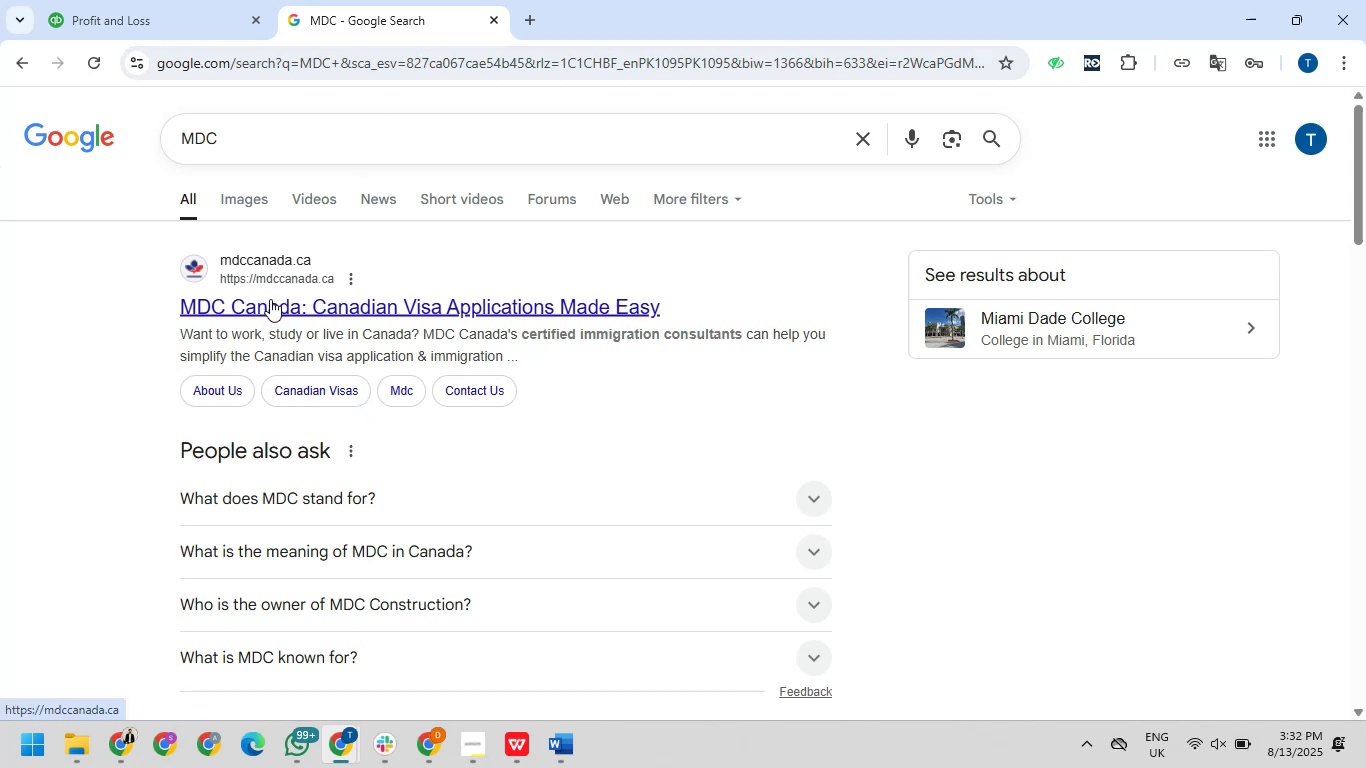 
wait(37.2)
 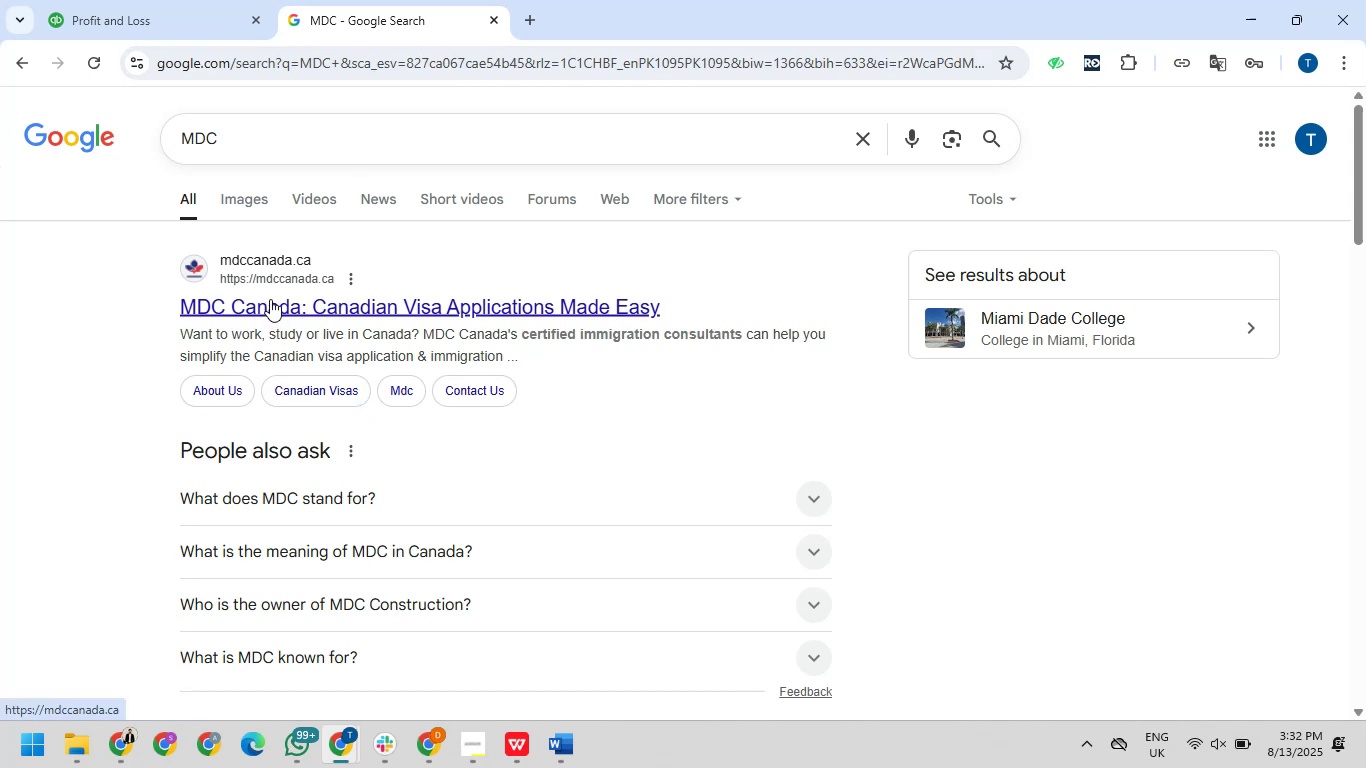 
left_click([186, 21])
 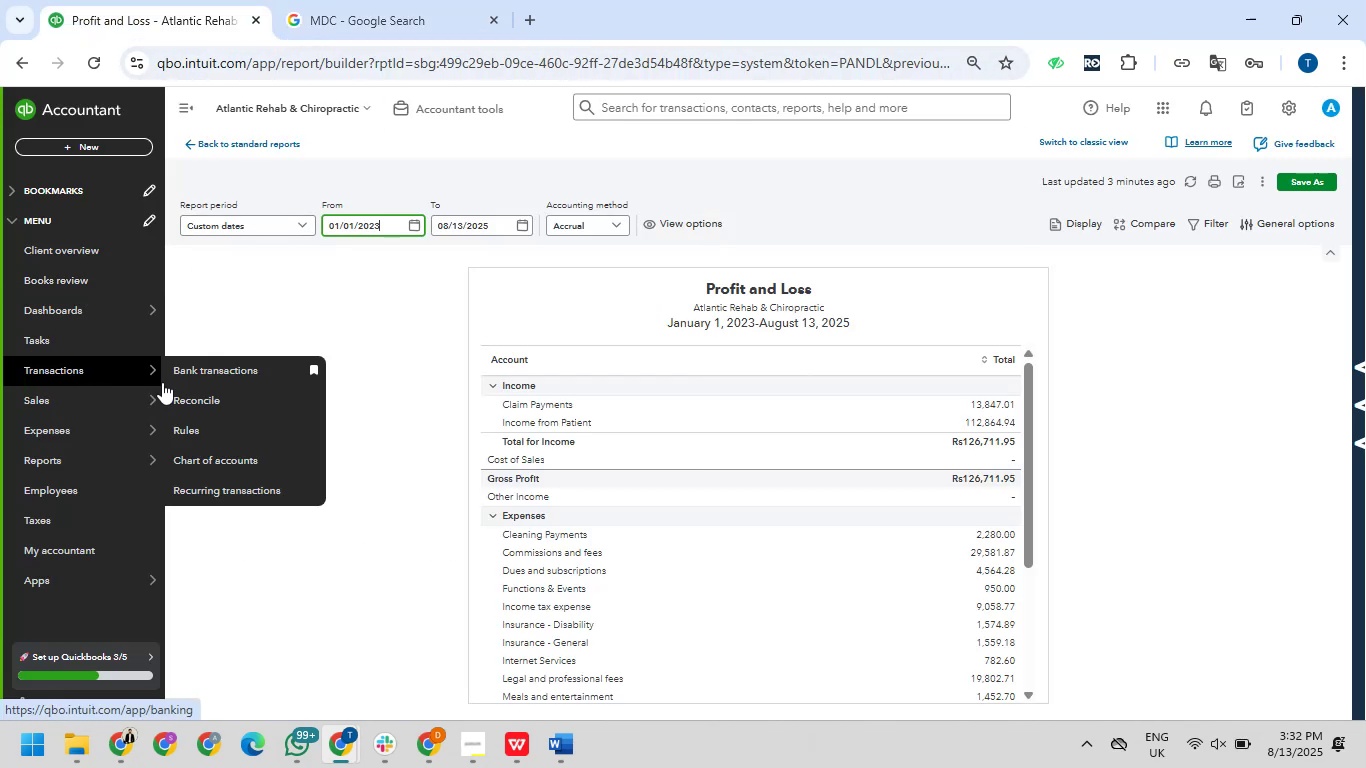 
left_click([203, 368])
 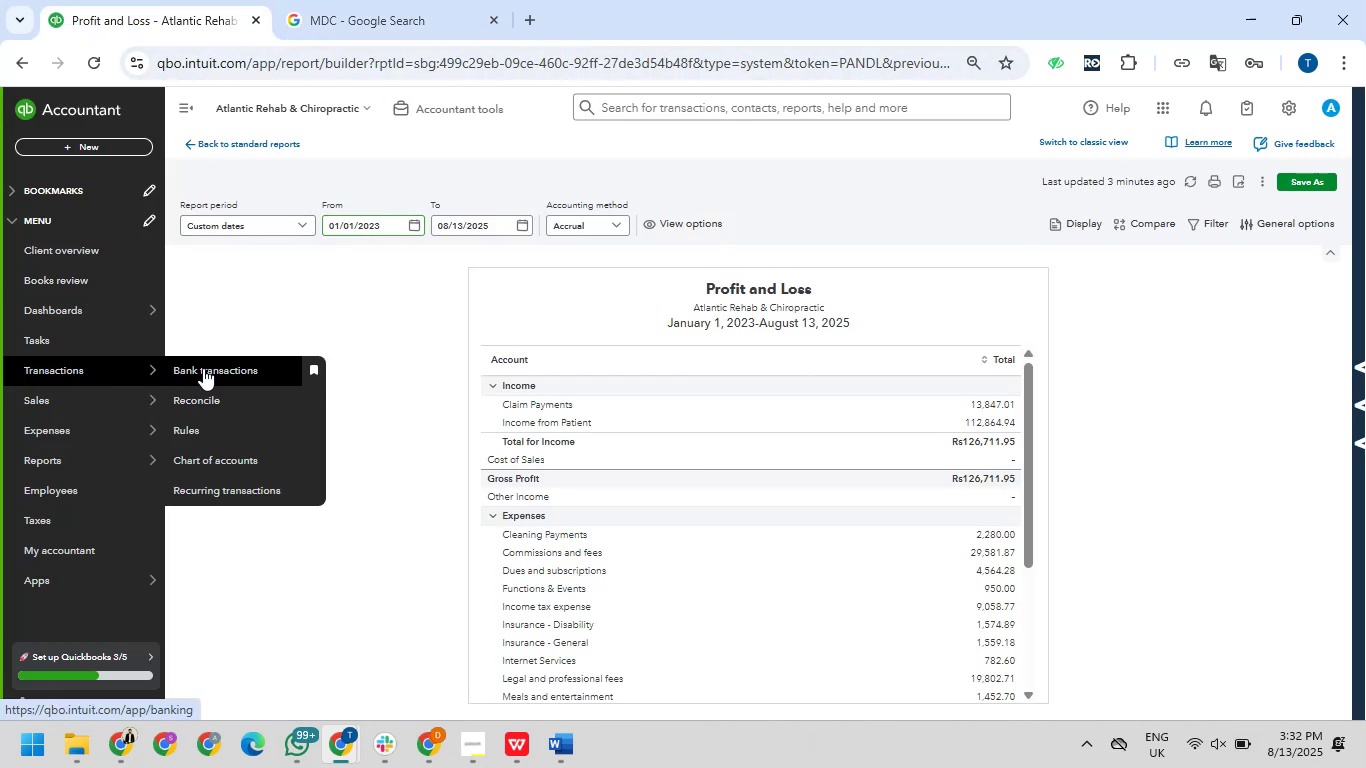 
mouse_move([195, 341])
 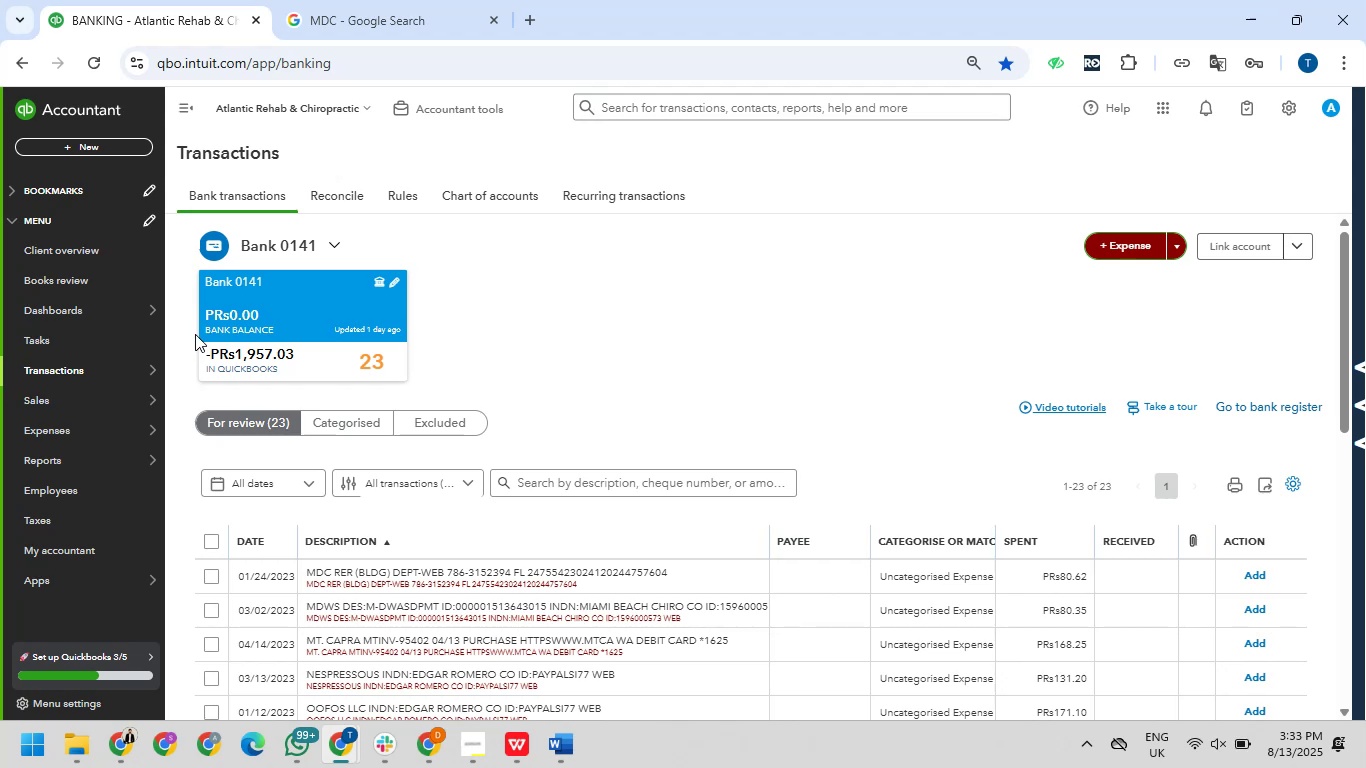 
wait(5.43)
 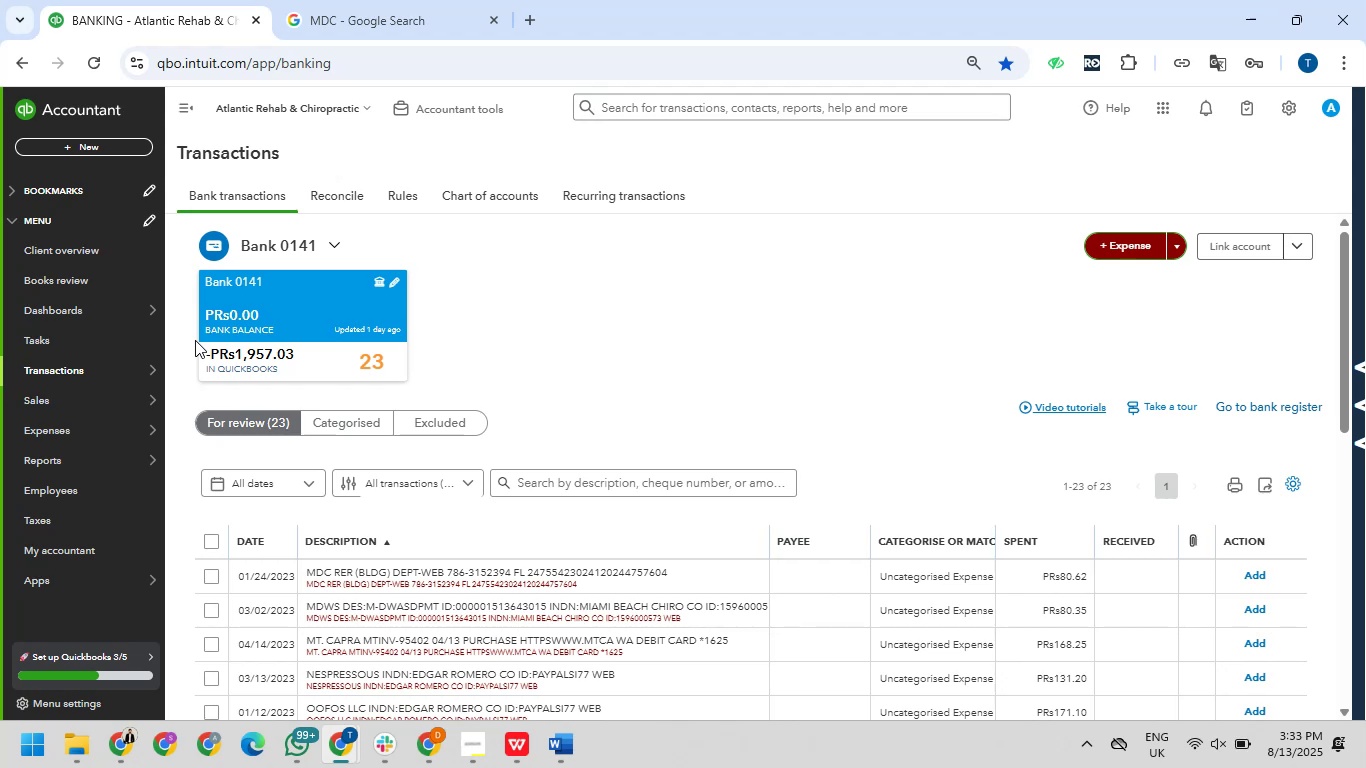 
scroll: coordinate [567, 405], scroll_direction: down, amount: 2.0
 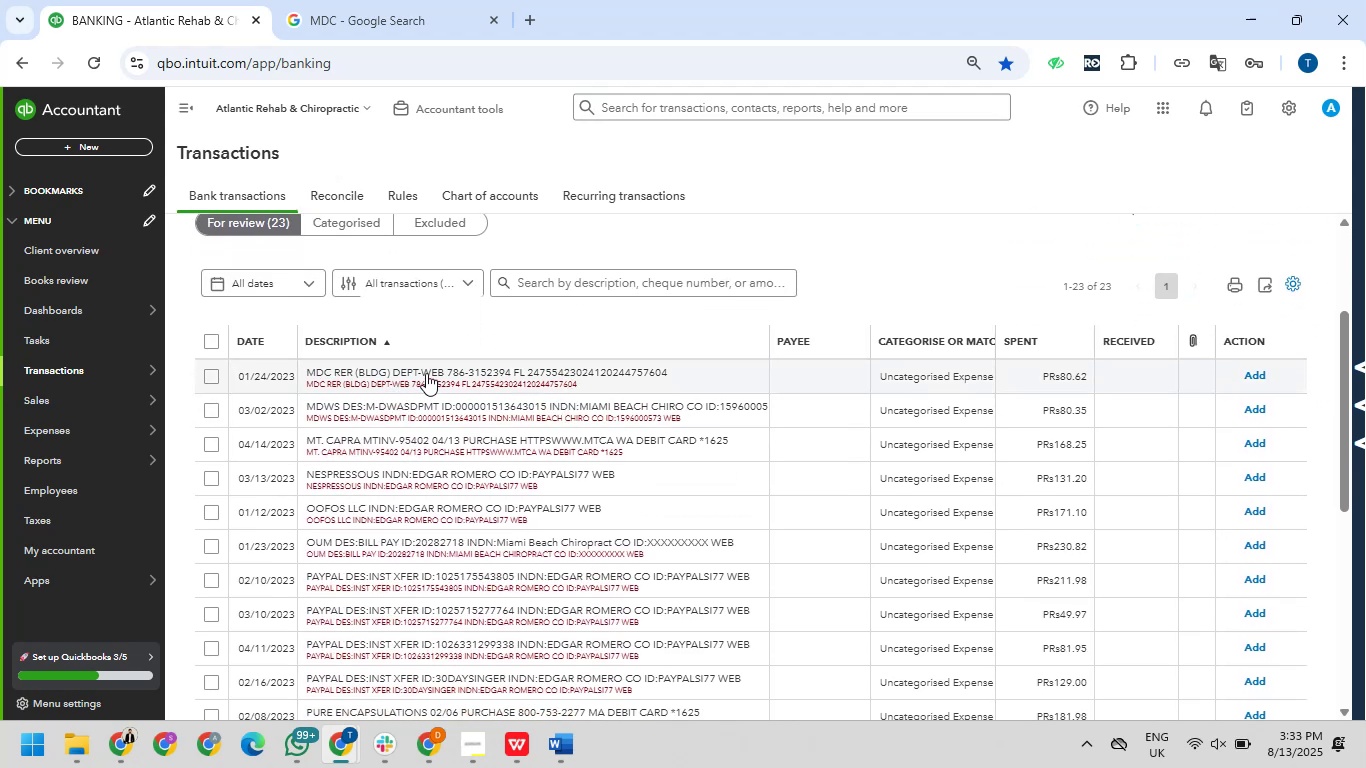 
wait(5.88)
 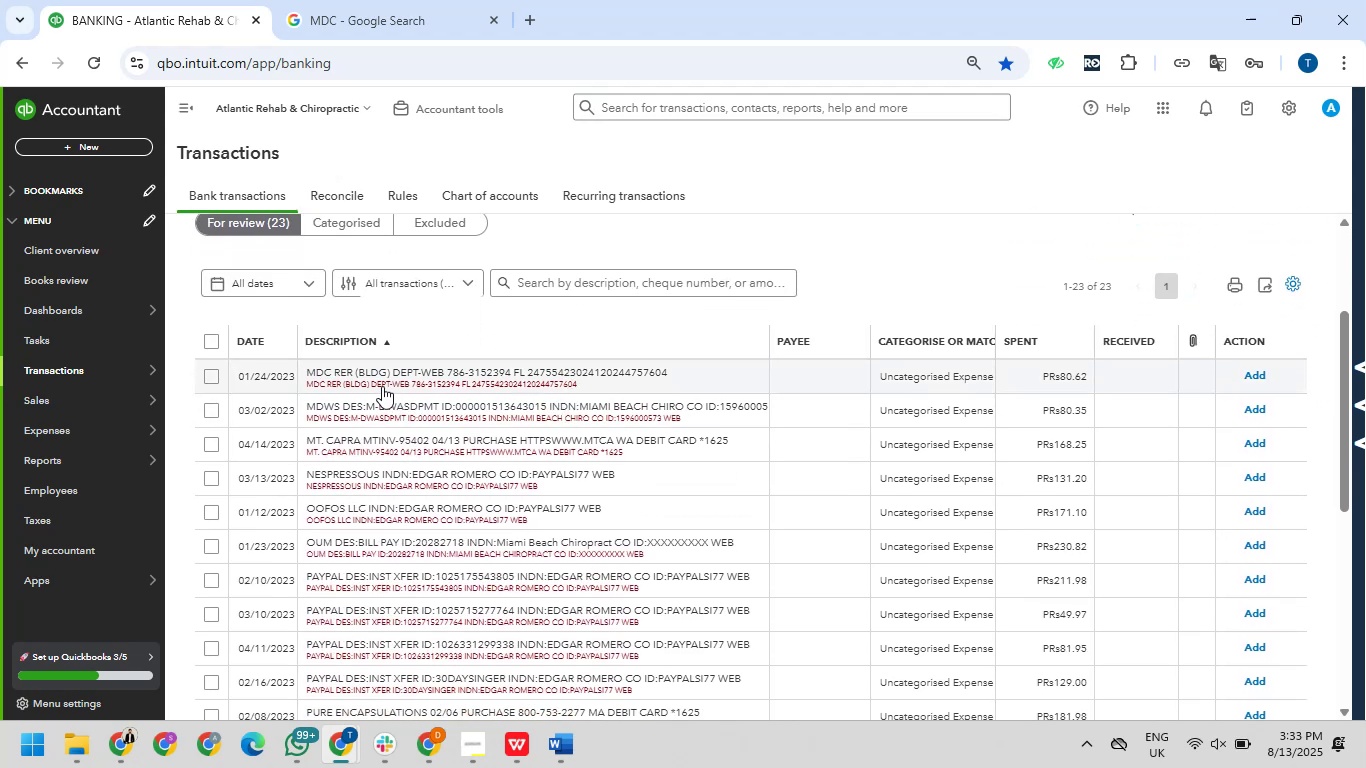 
key(Alt+AltLeft)
 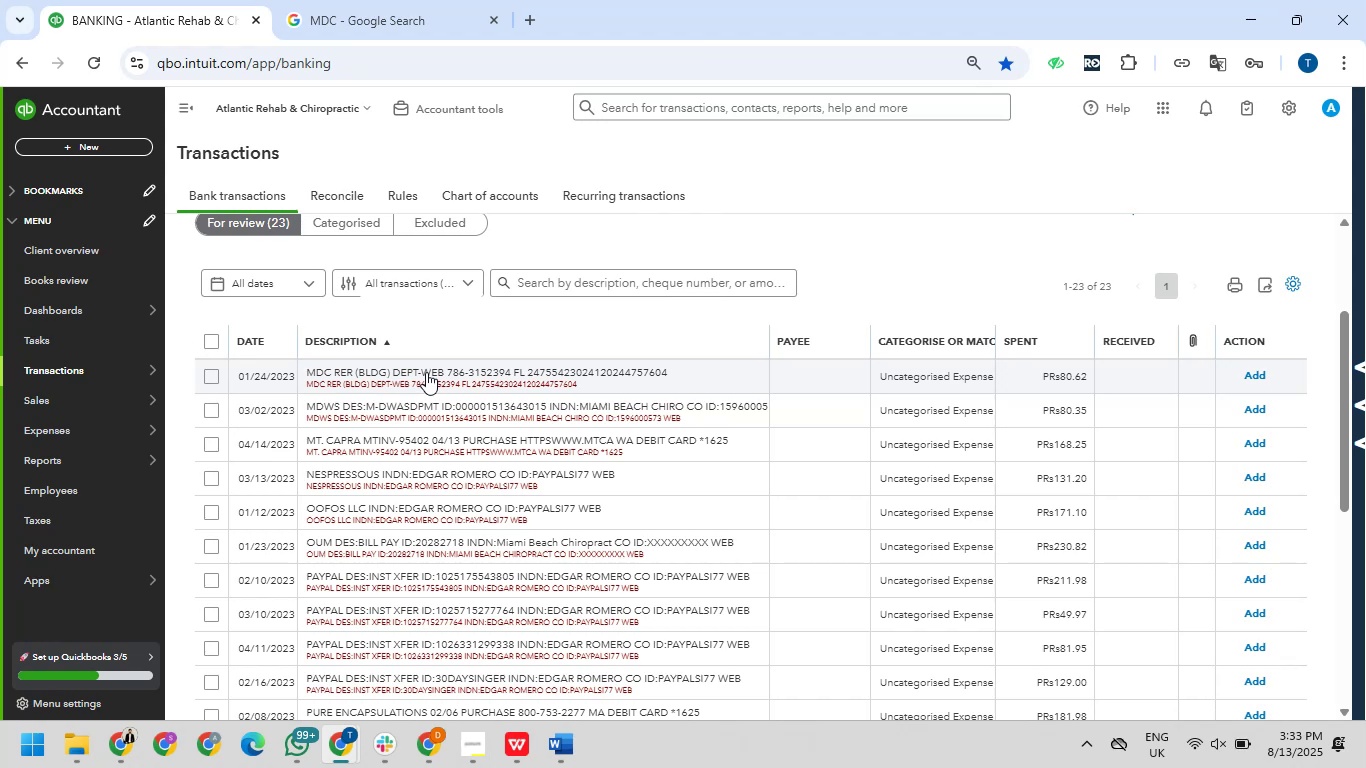 
hold_key(key=Tab, duration=0.3)
 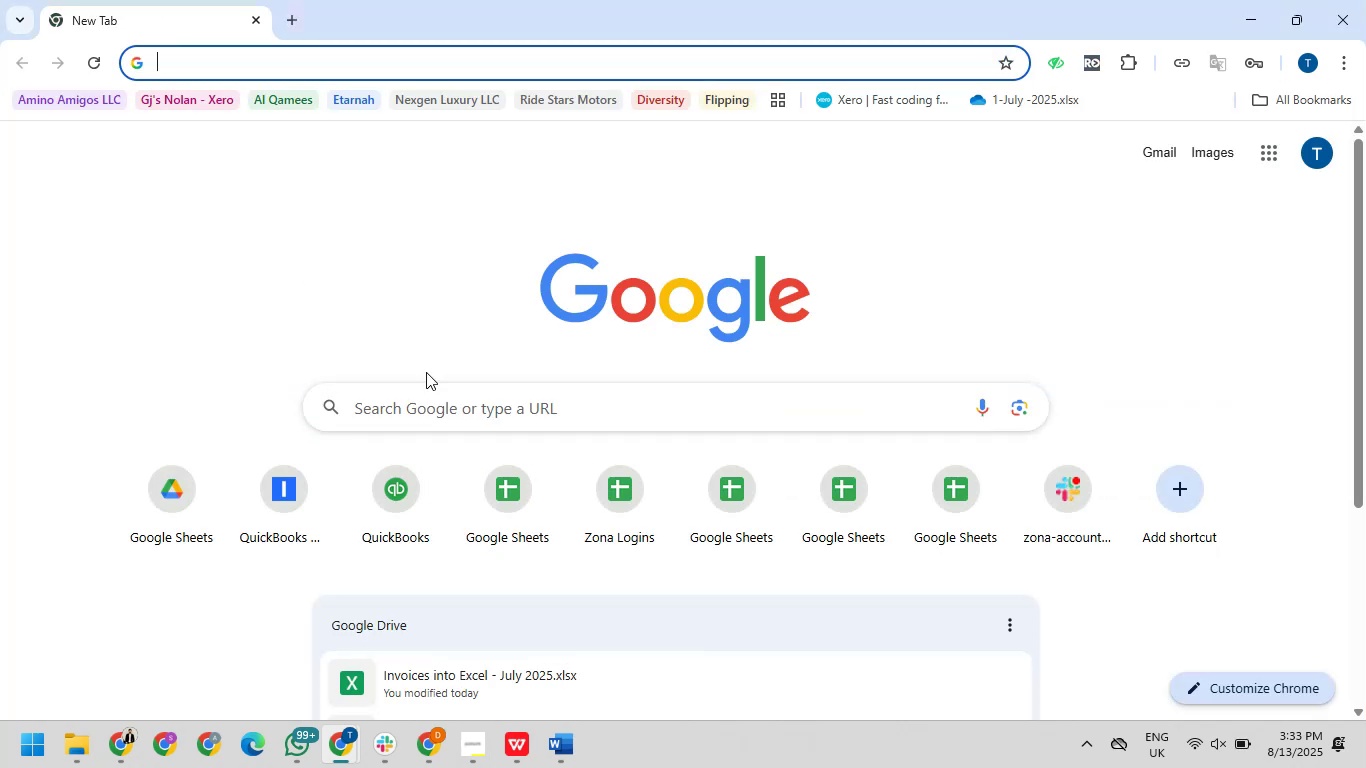 
key(Alt+AltLeft)
 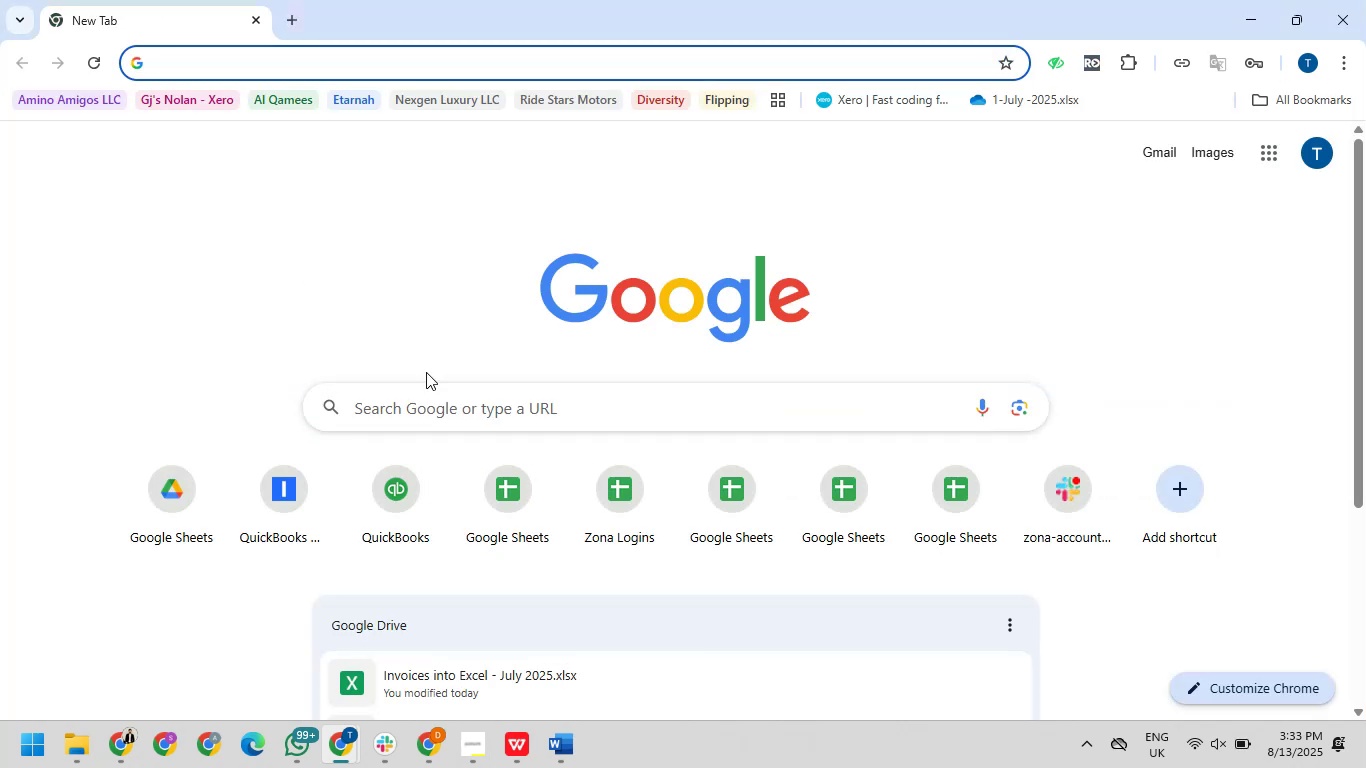 
key(Alt+Tab)
 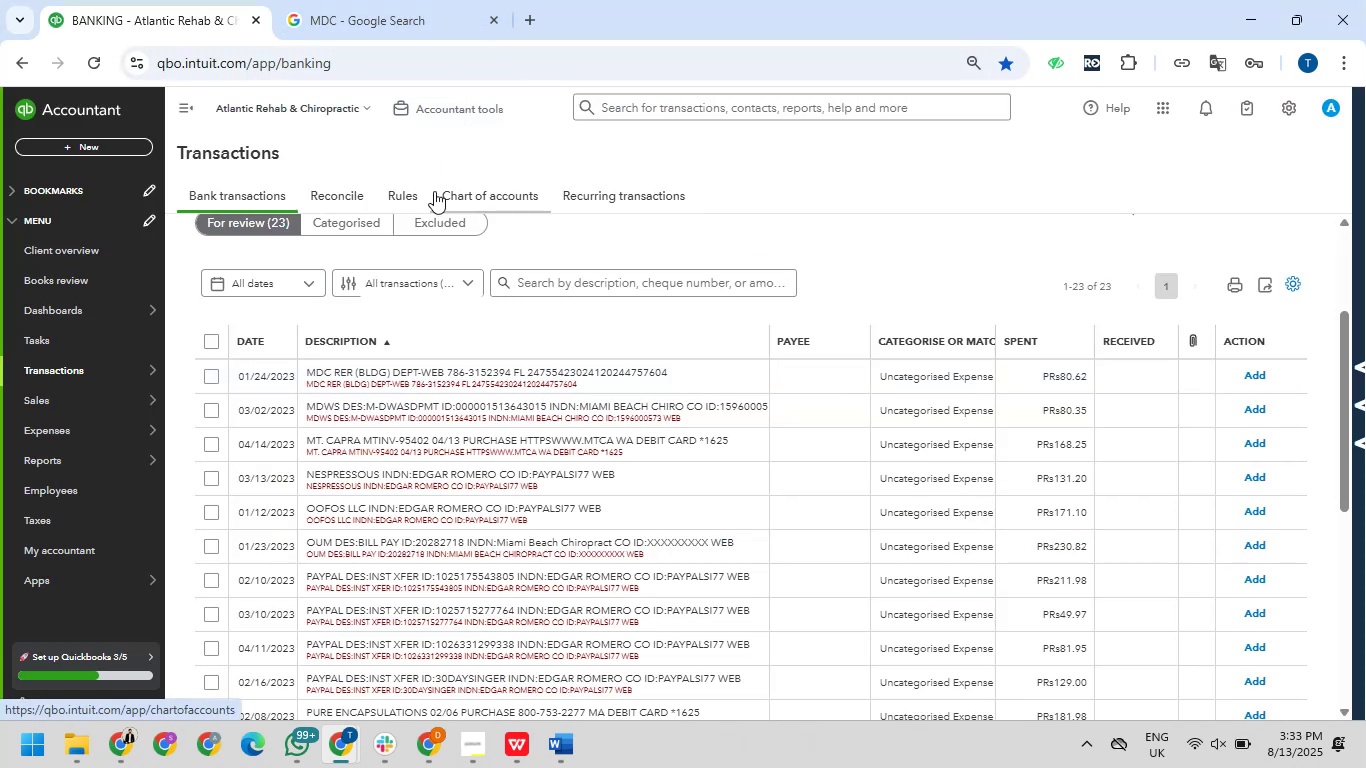 
wait(8.45)
 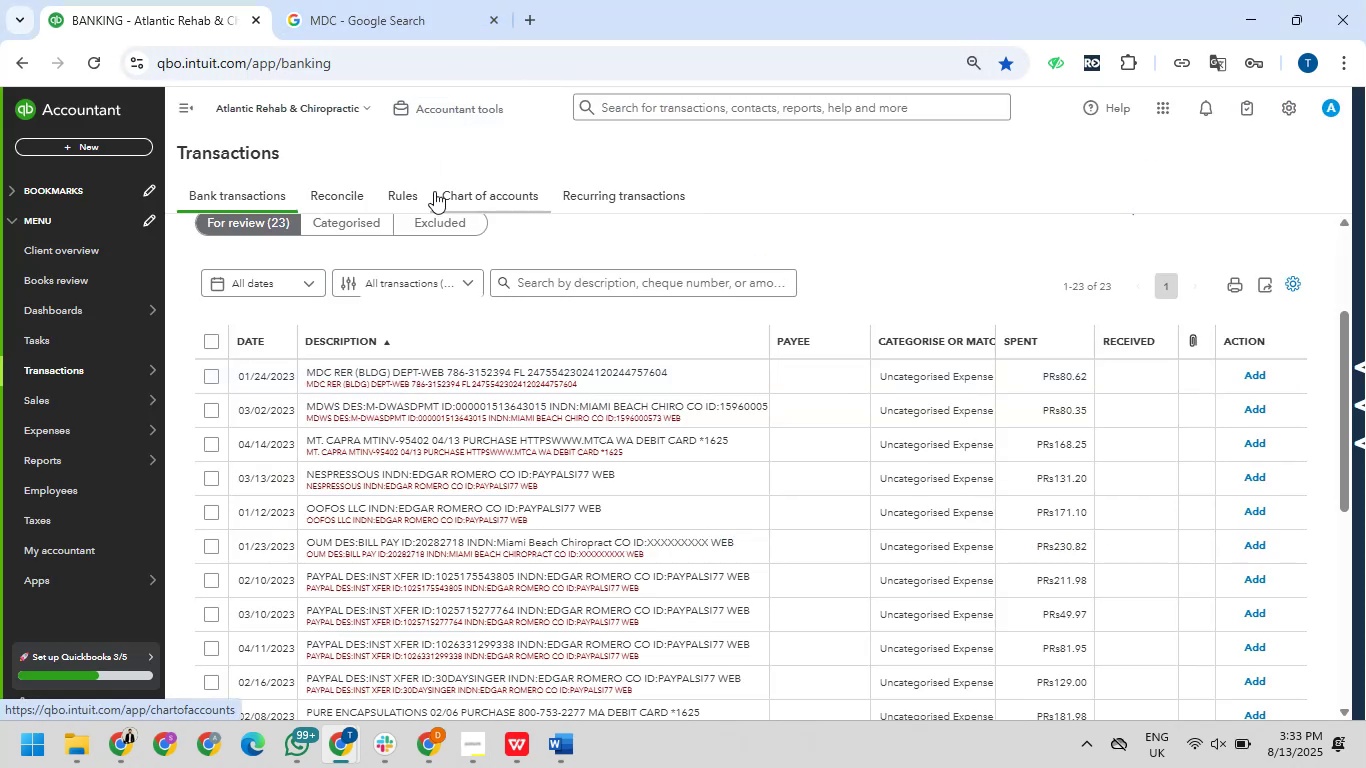 
scroll: coordinate [837, 276], scroll_direction: up, amount: 2.0
 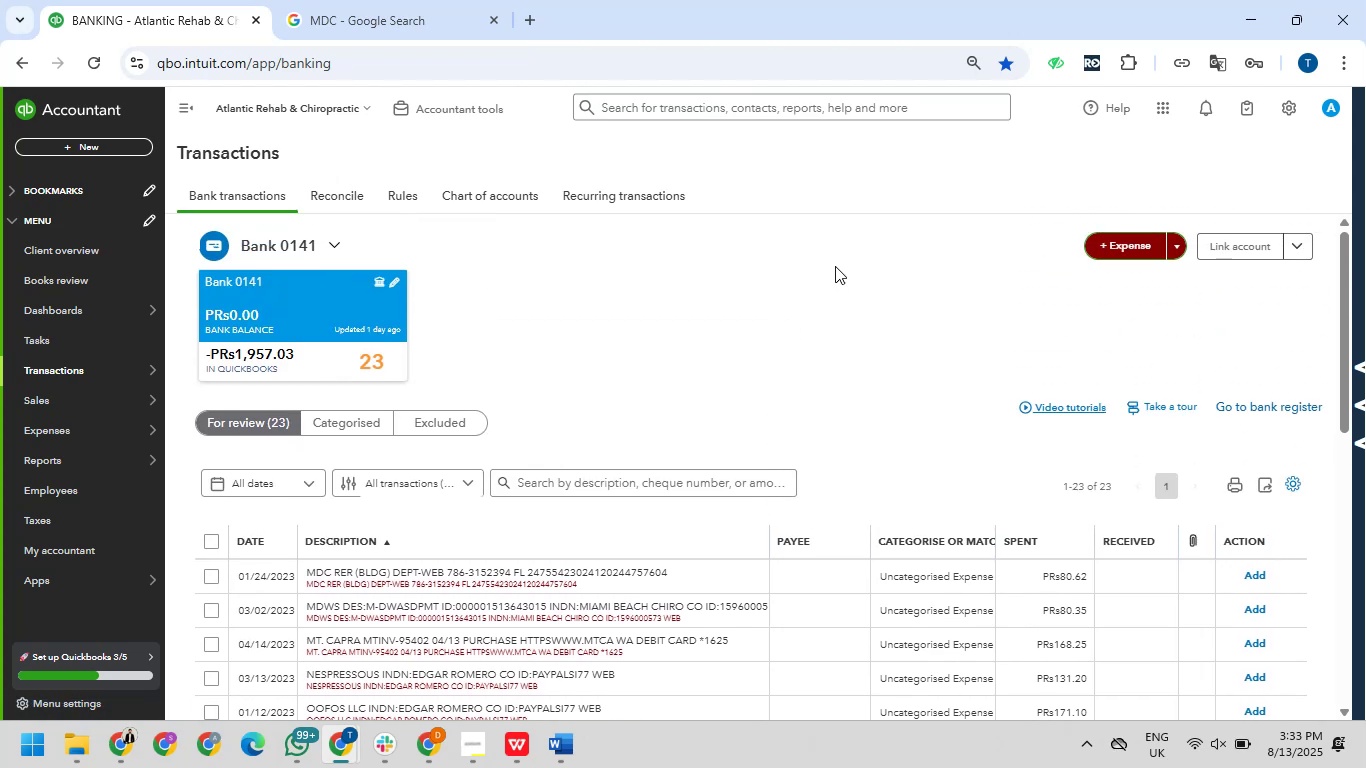 
scroll: coordinate [834, 265], scroll_direction: down, amount: 1.0
 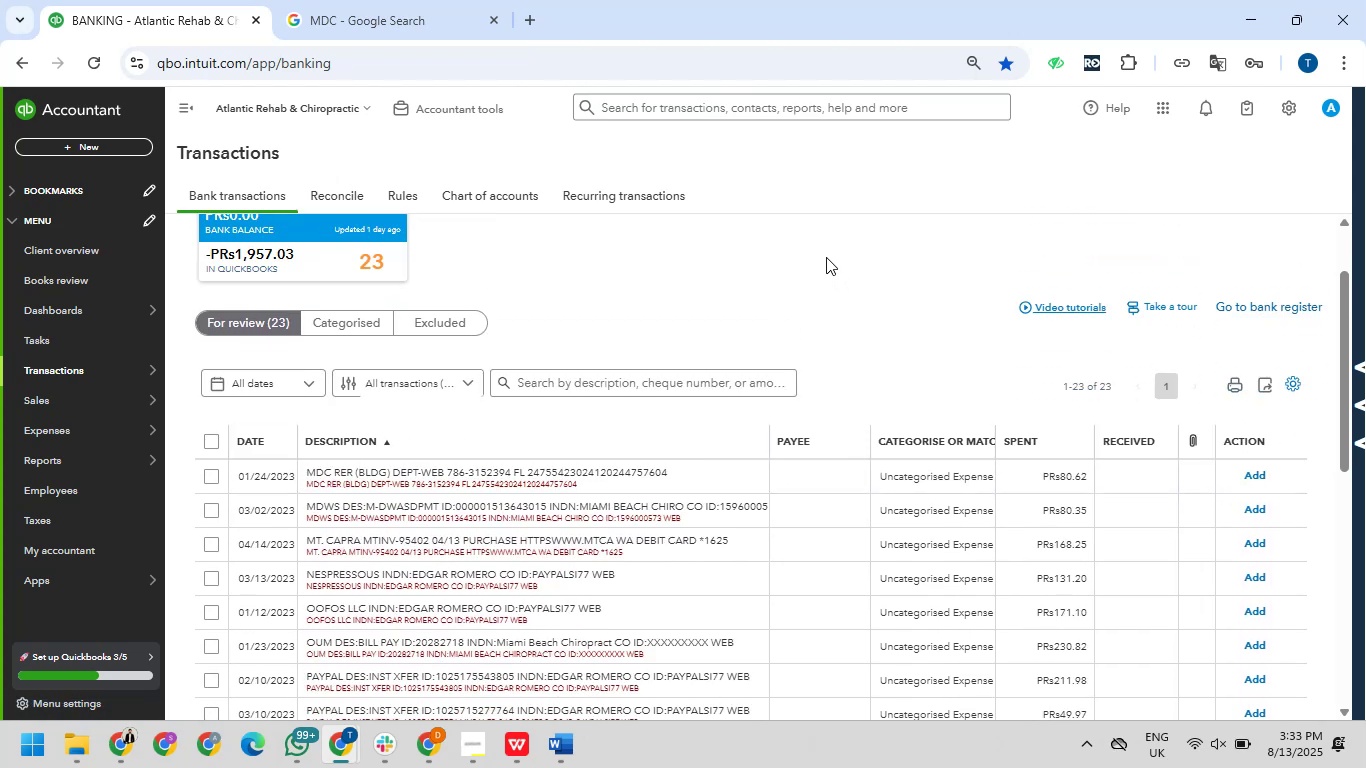 
wait(10.55)
 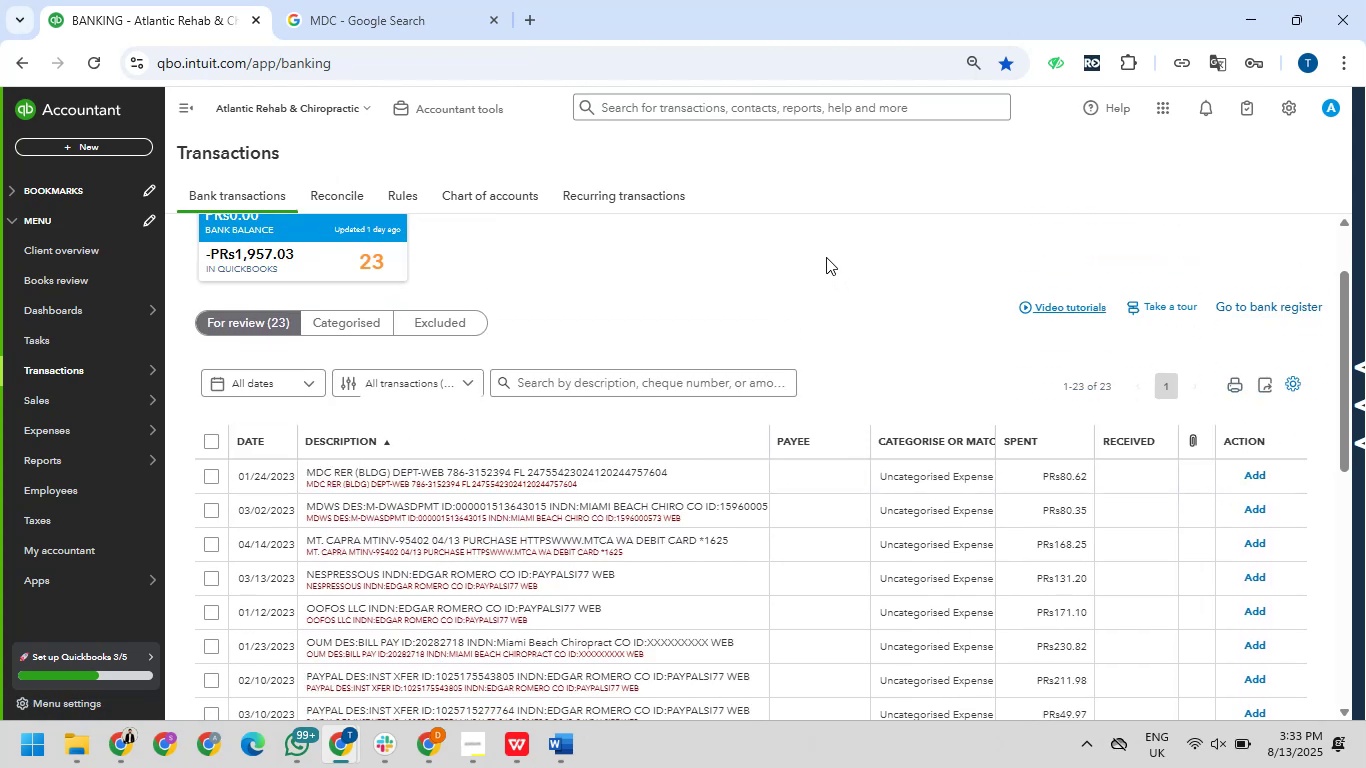 
scroll: coordinate [820, 248], scroll_direction: down, amount: 3.0
 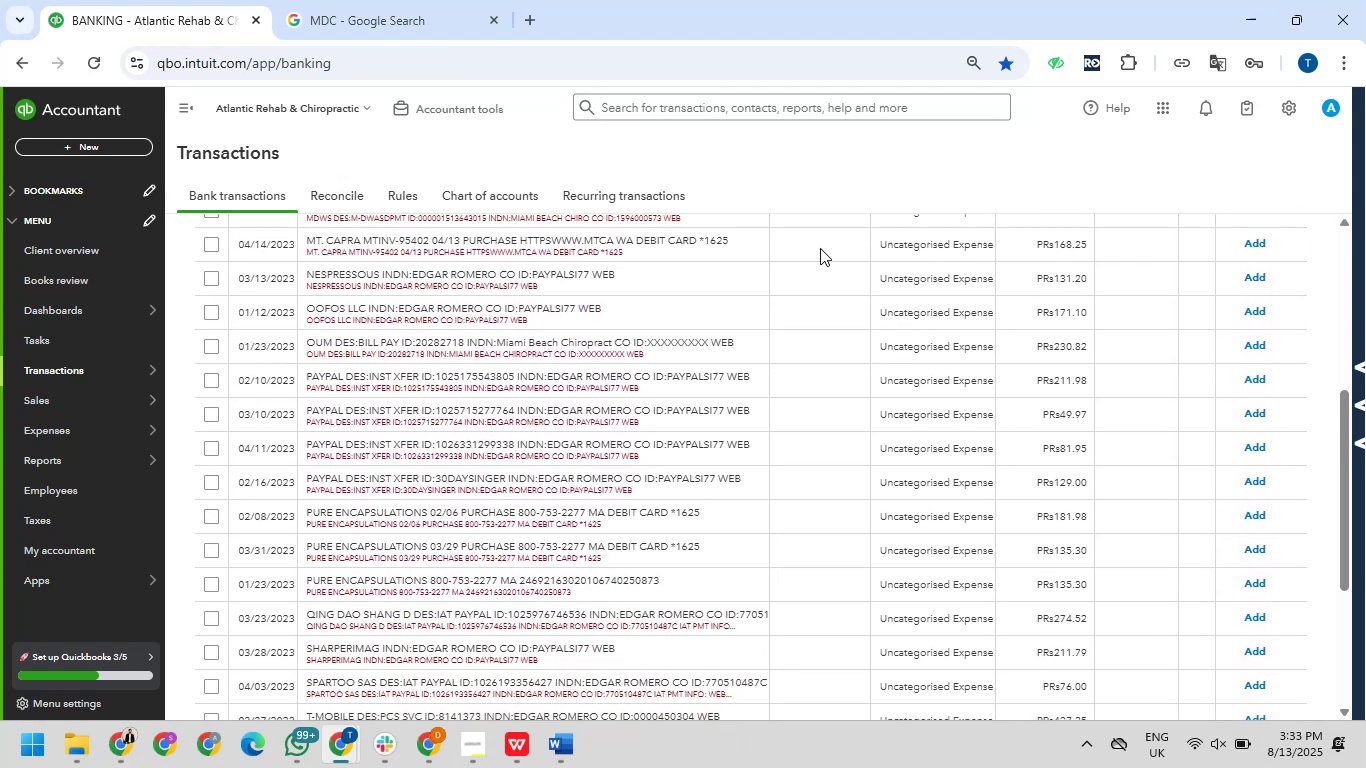 
scroll: coordinate [820, 248], scroll_direction: up, amount: 2.0
 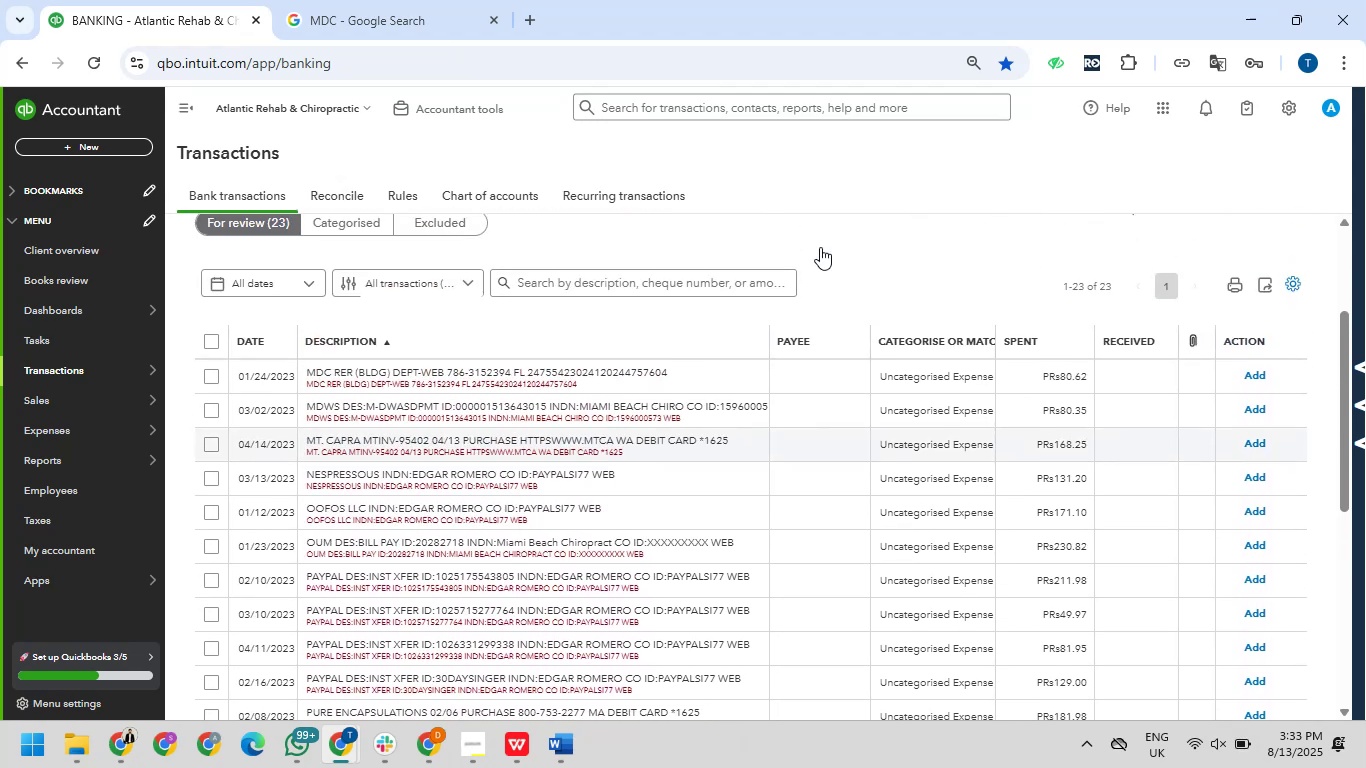 
scroll: coordinate [820, 247], scroll_direction: down, amount: 2.0
 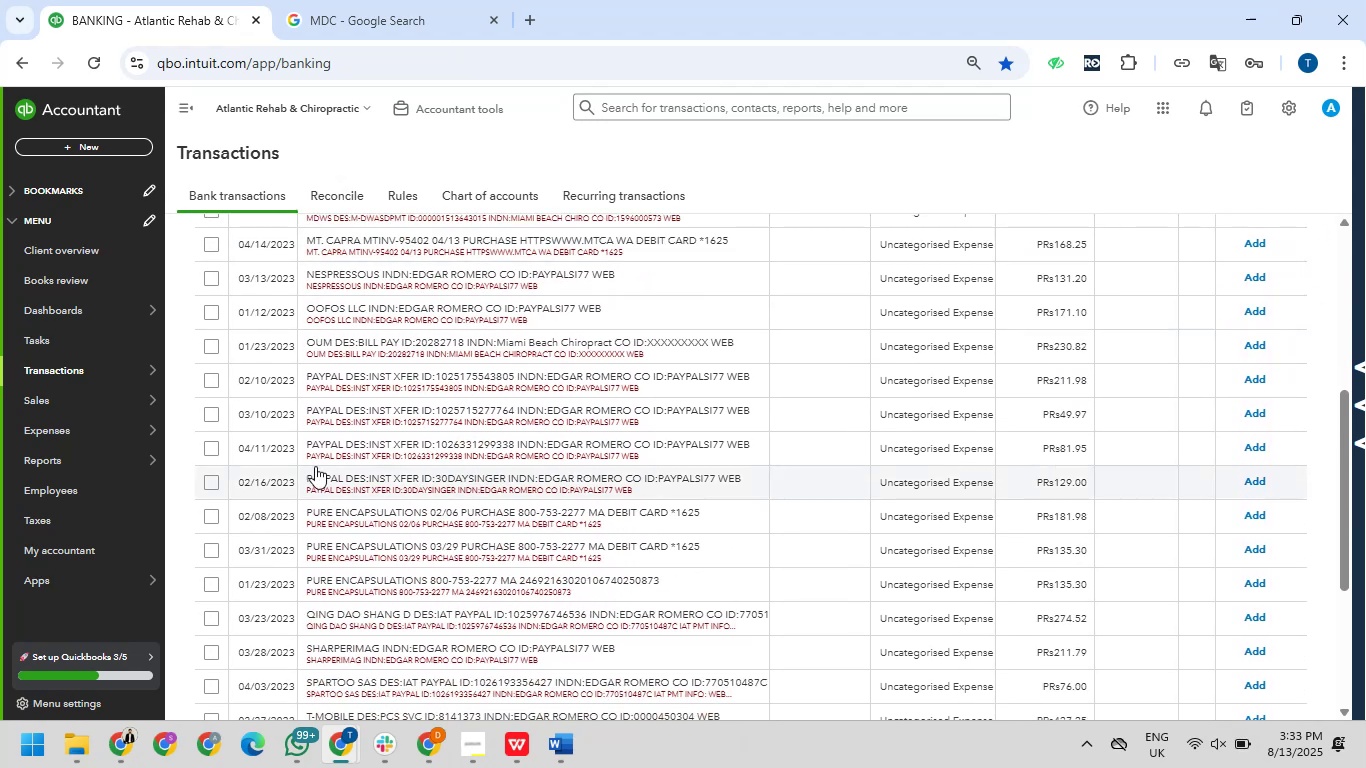 
left_click_drag(start_coordinate=[302, 510], to_coordinate=[428, 507])
 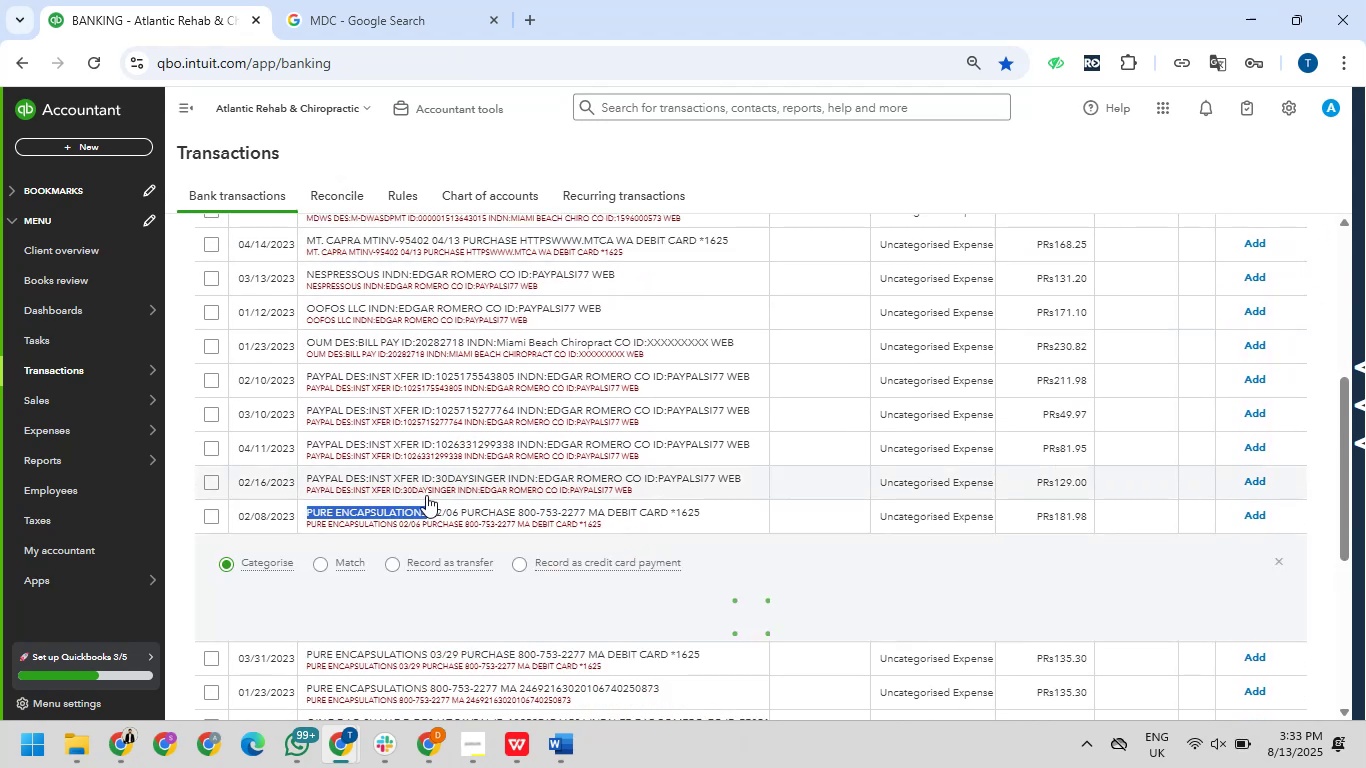 
key(Control+C)
 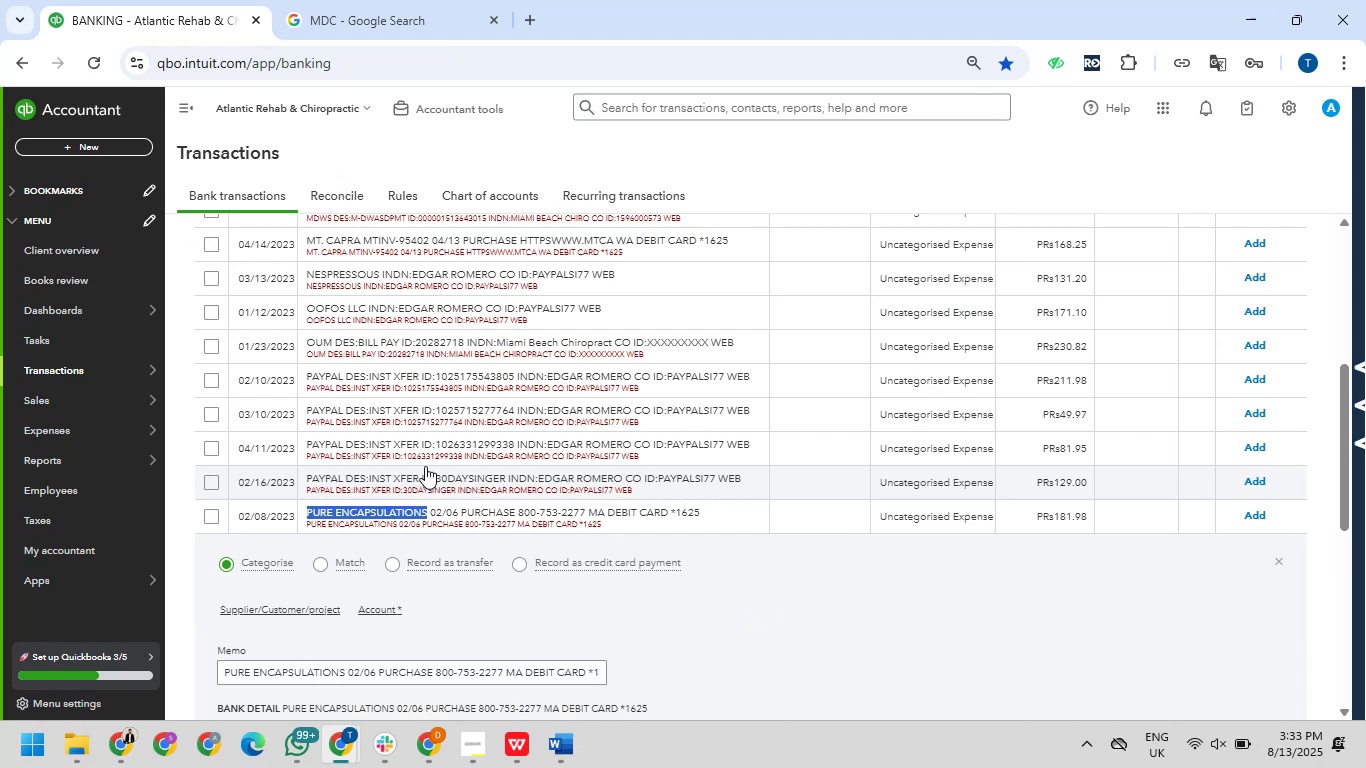 
scroll: coordinate [418, 433], scroll_direction: up, amount: 9.0
 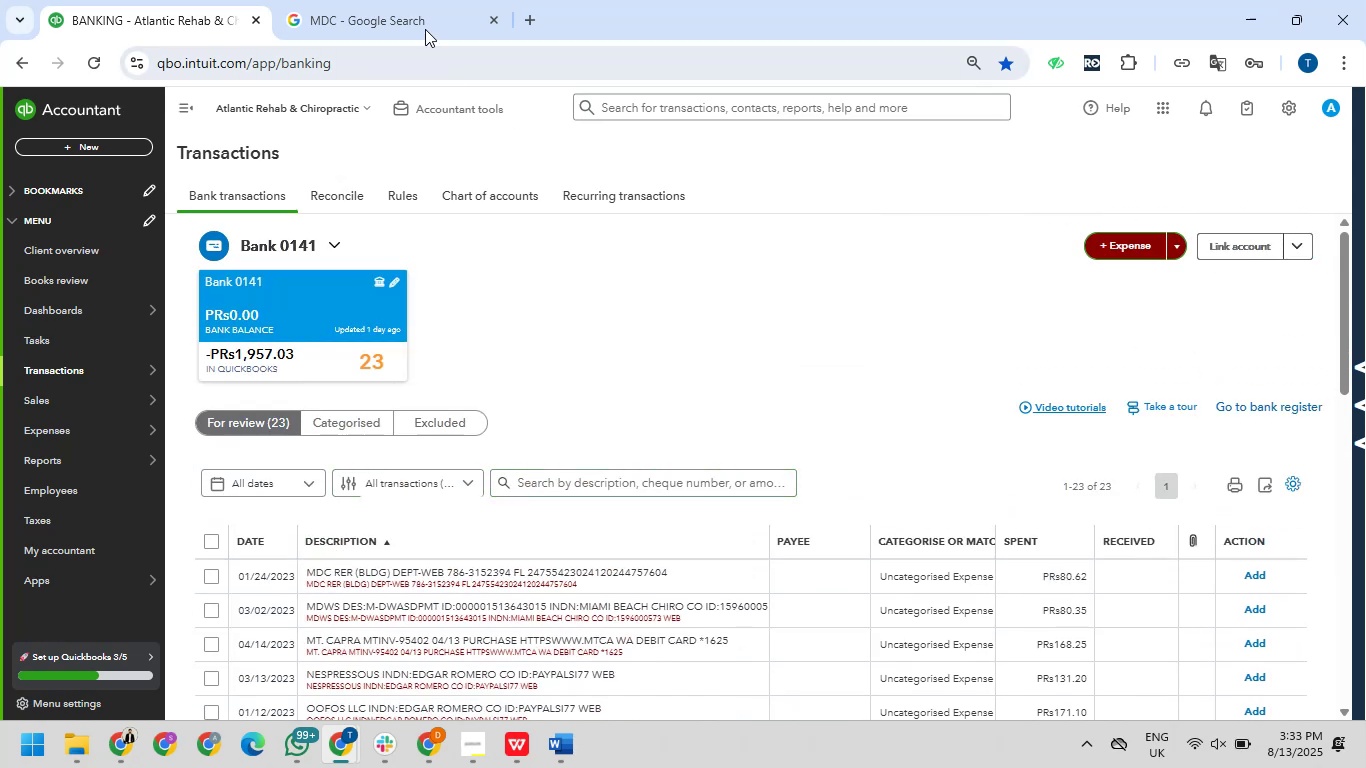 
left_click([414, 20])
 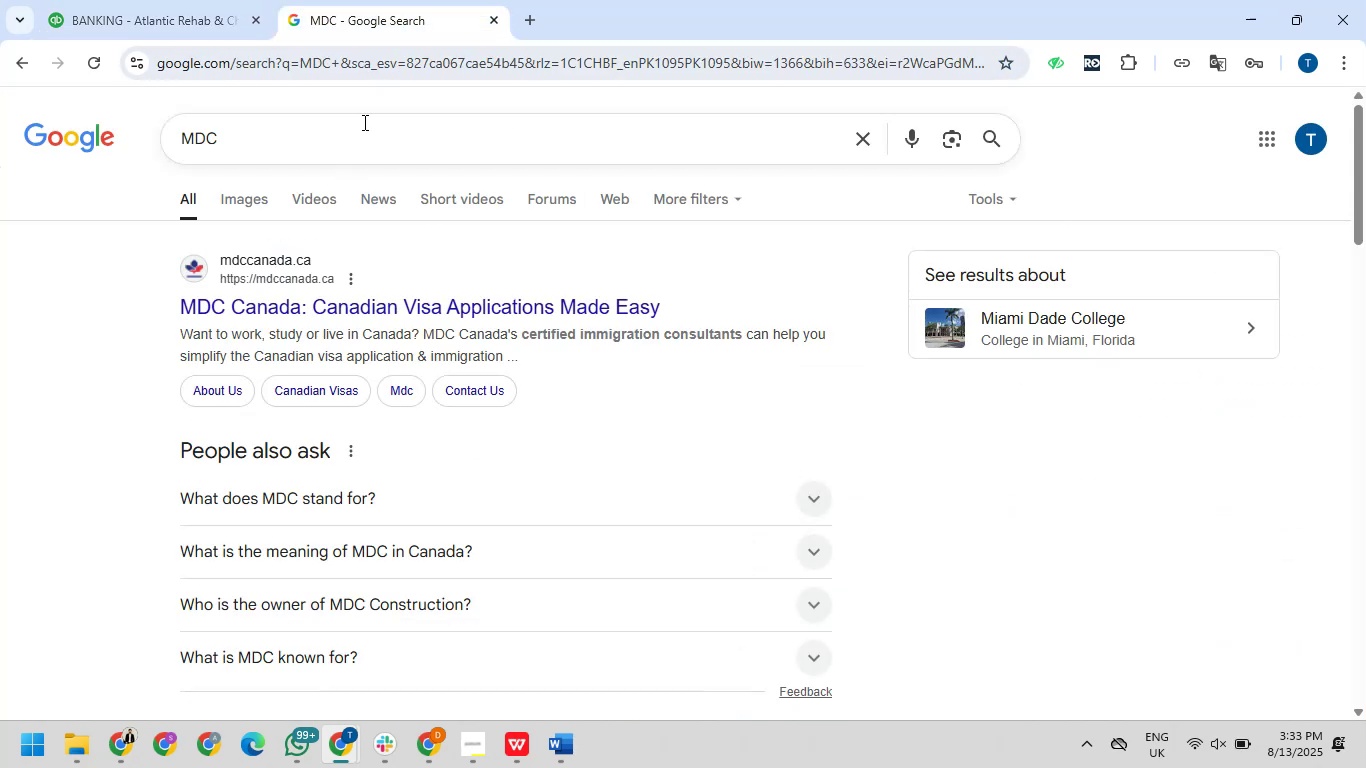 
left_click_drag(start_coordinate=[363, 122], to_coordinate=[174, 126])
 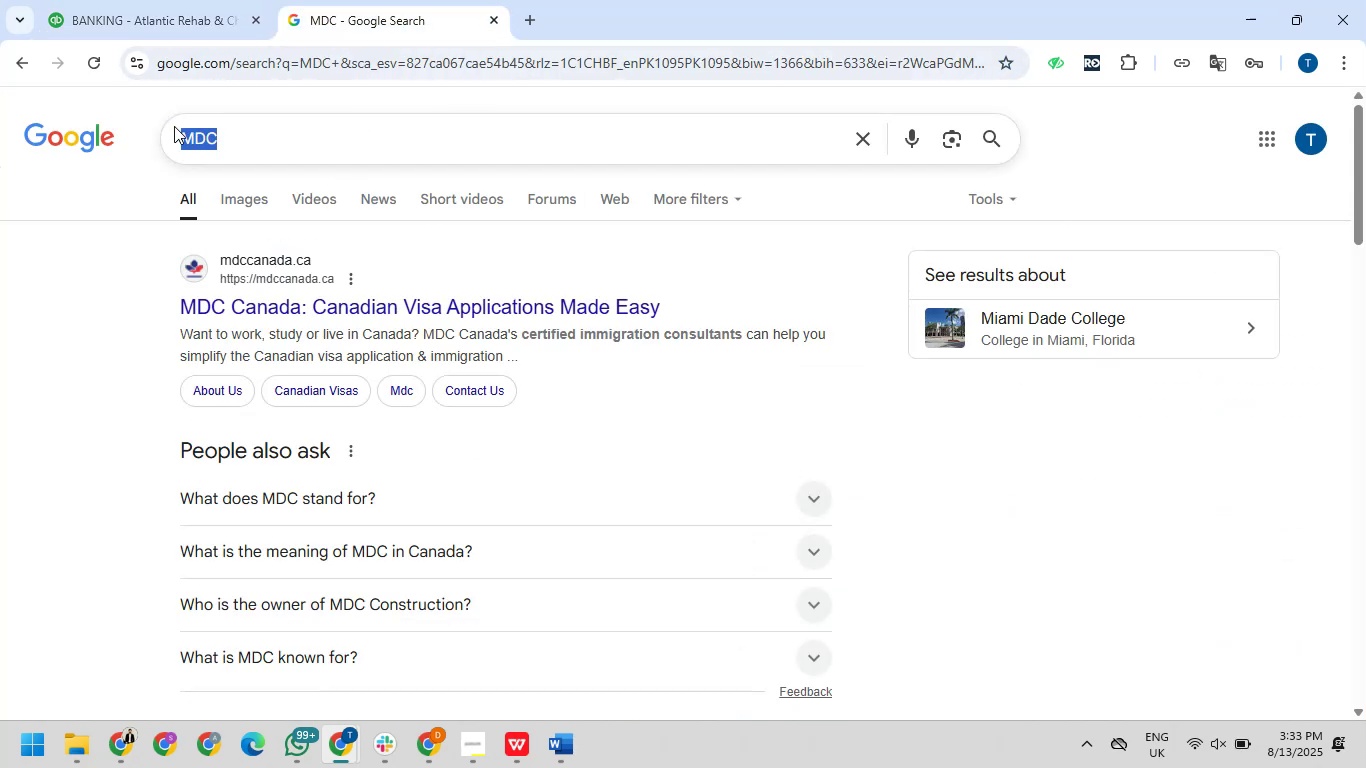 
key(Control+V)
 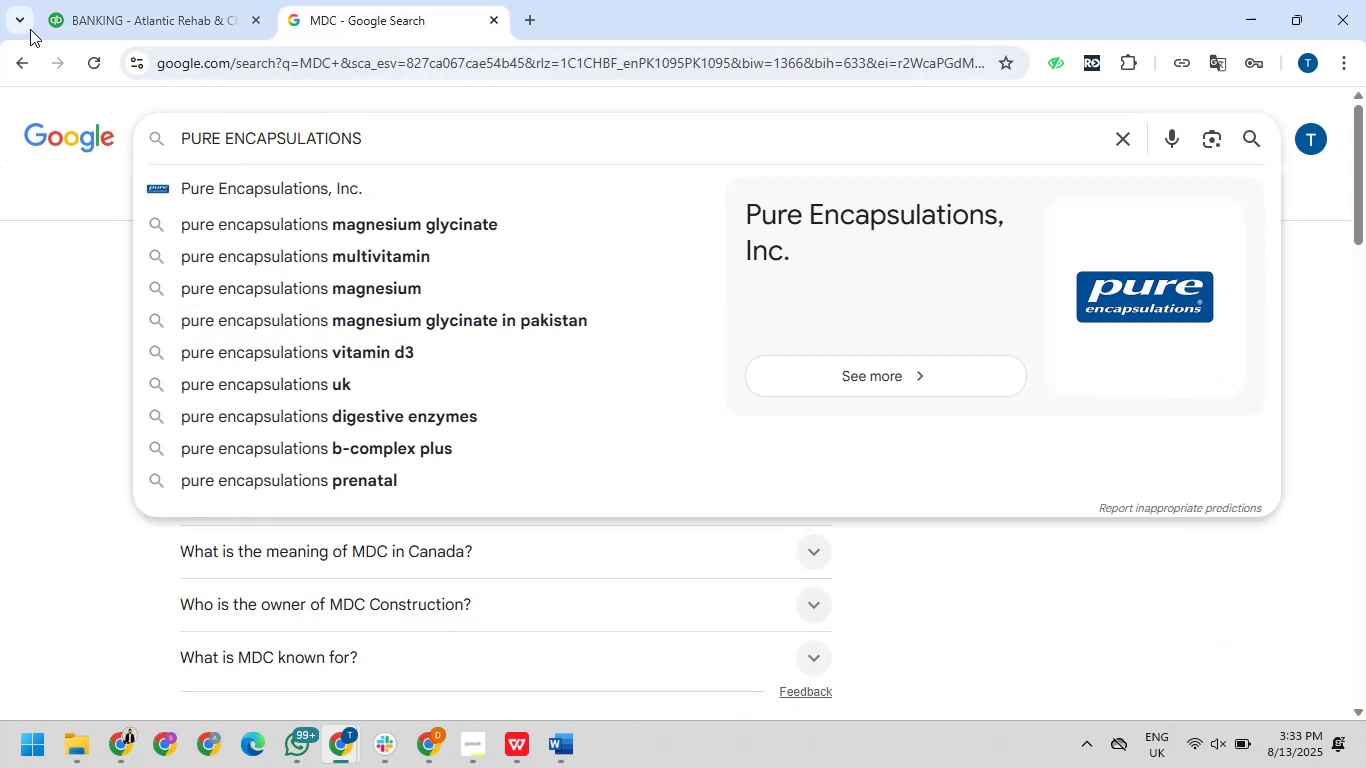 
key(NumpadEnter)
 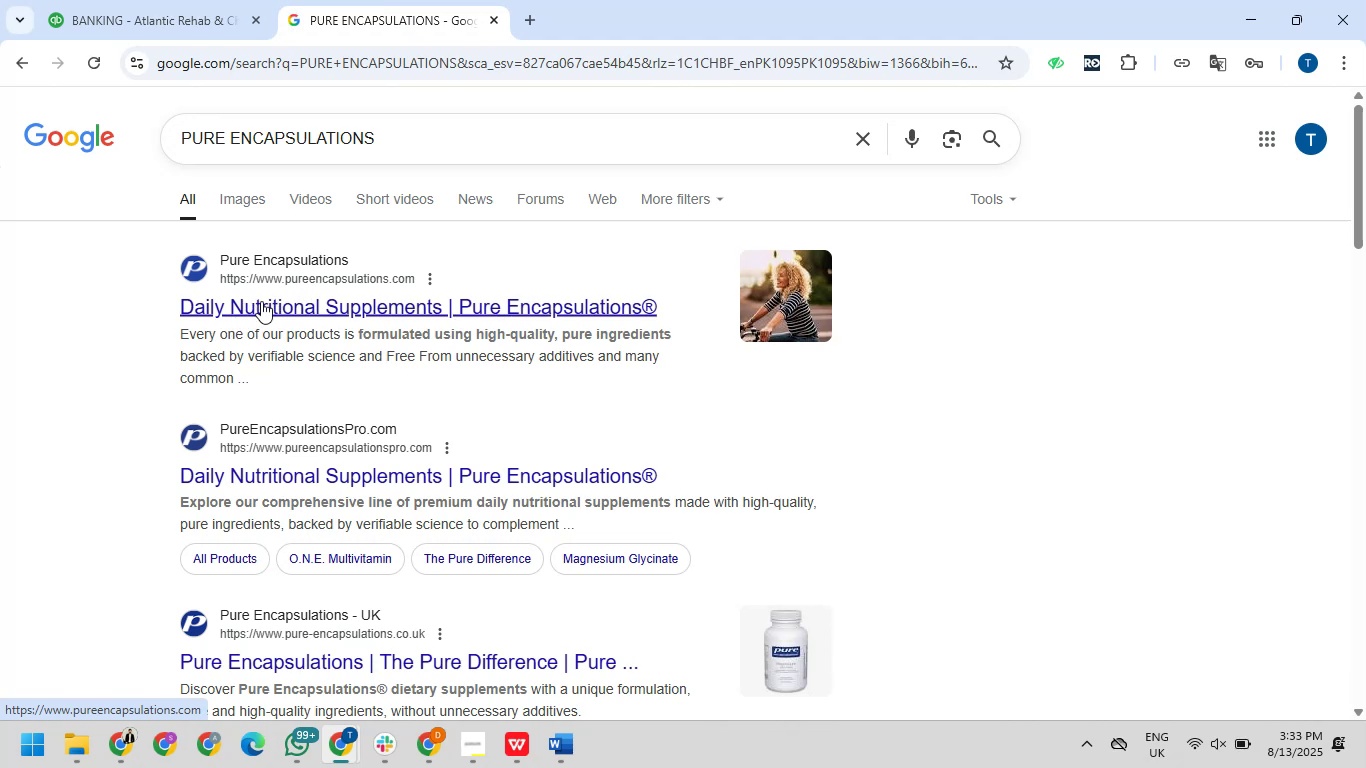 
wait(6.61)
 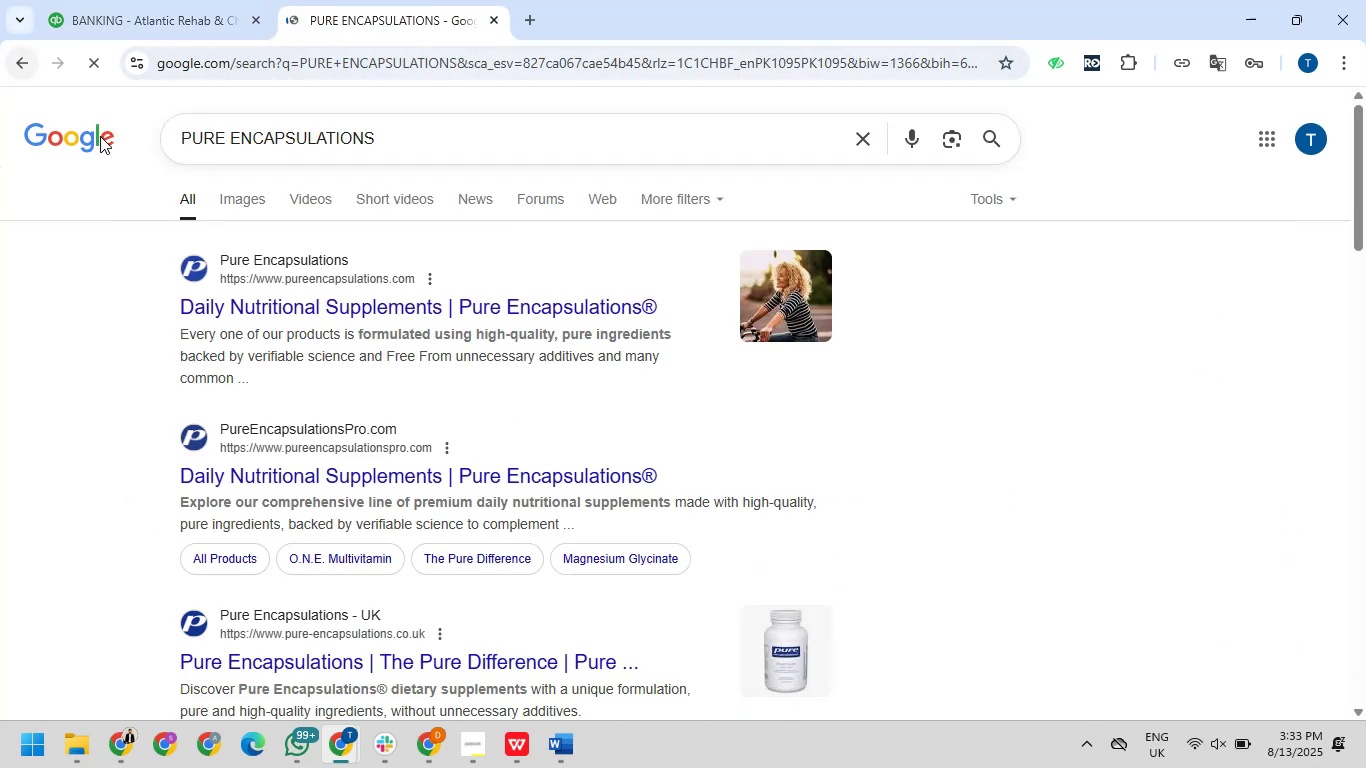 
left_click_drag(start_coordinate=[218, 10], to_coordinate=[204, 25])
 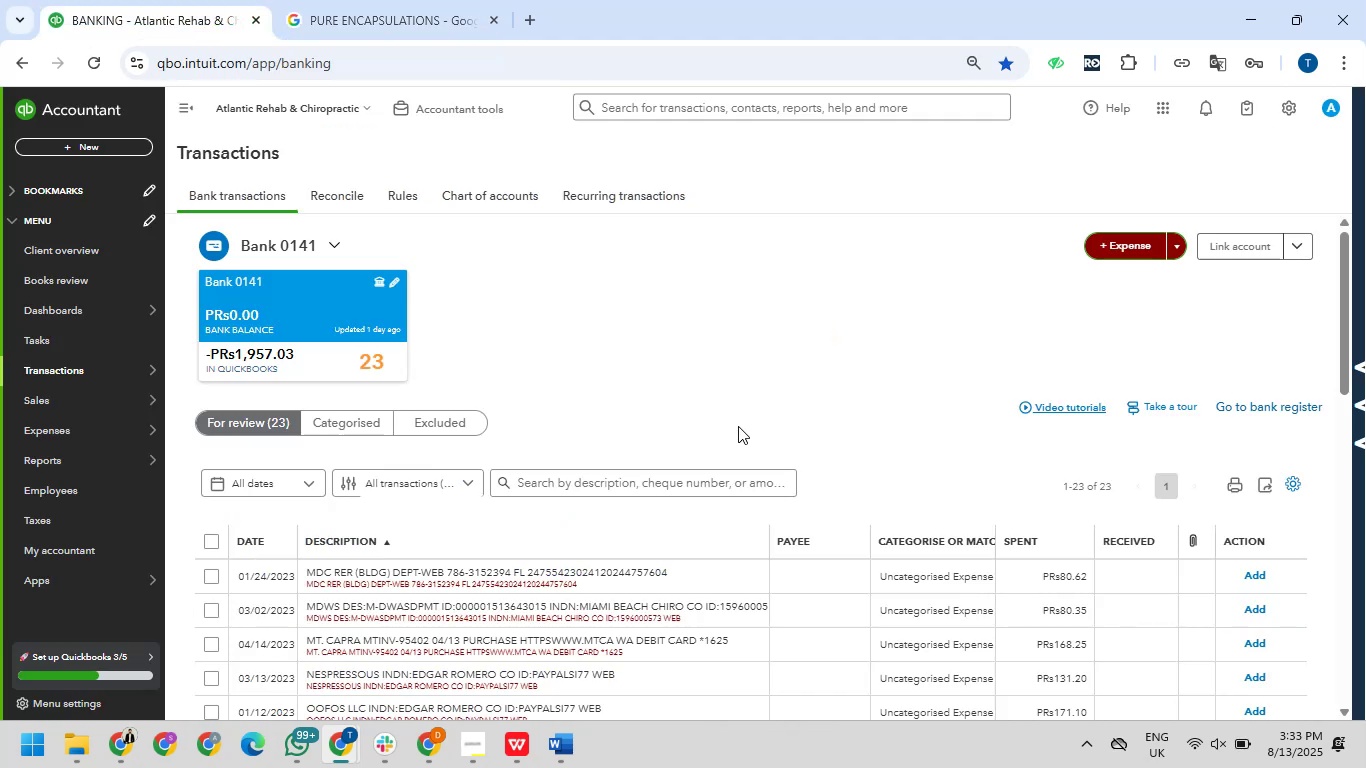 
scroll: coordinate [742, 379], scroll_direction: down, amount: 4.0
 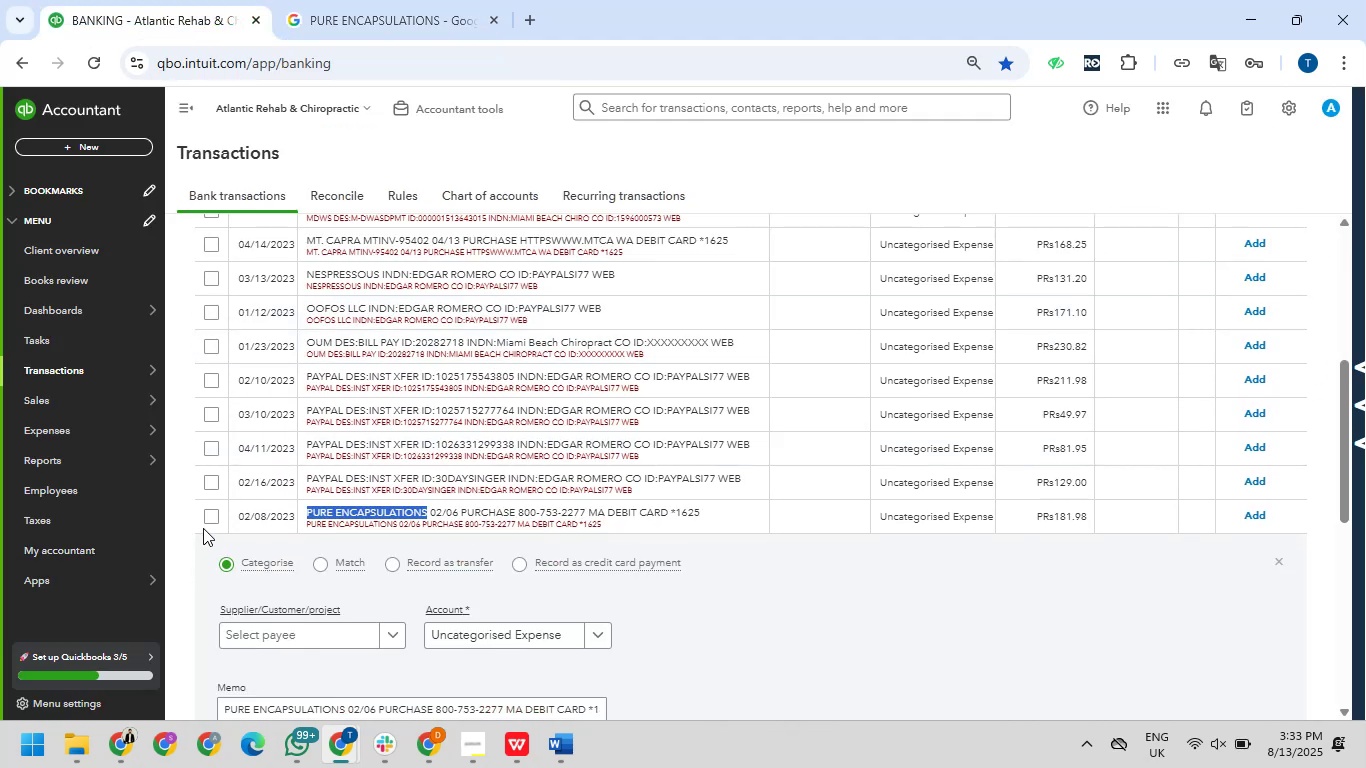 
left_click([207, 511])
 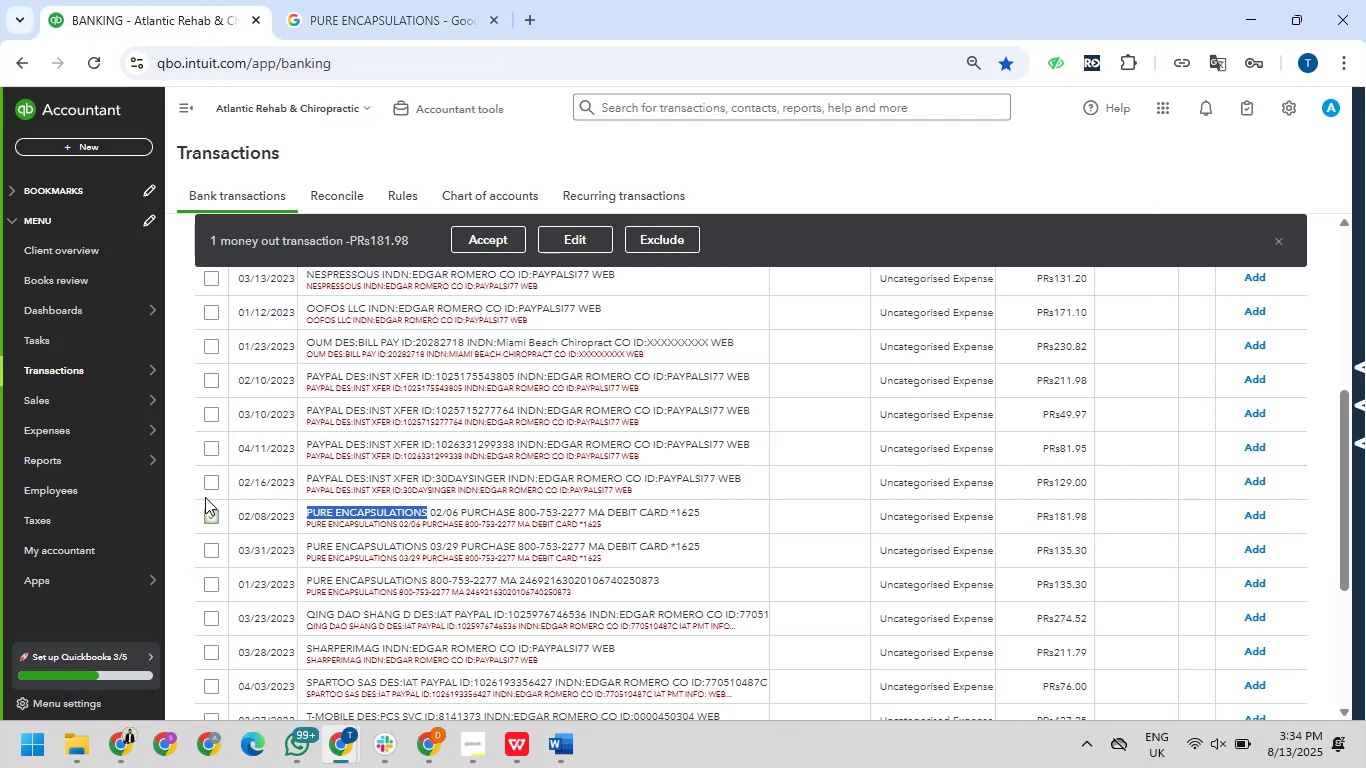 
scroll: coordinate [205, 494], scroll_direction: down, amount: 2.0
 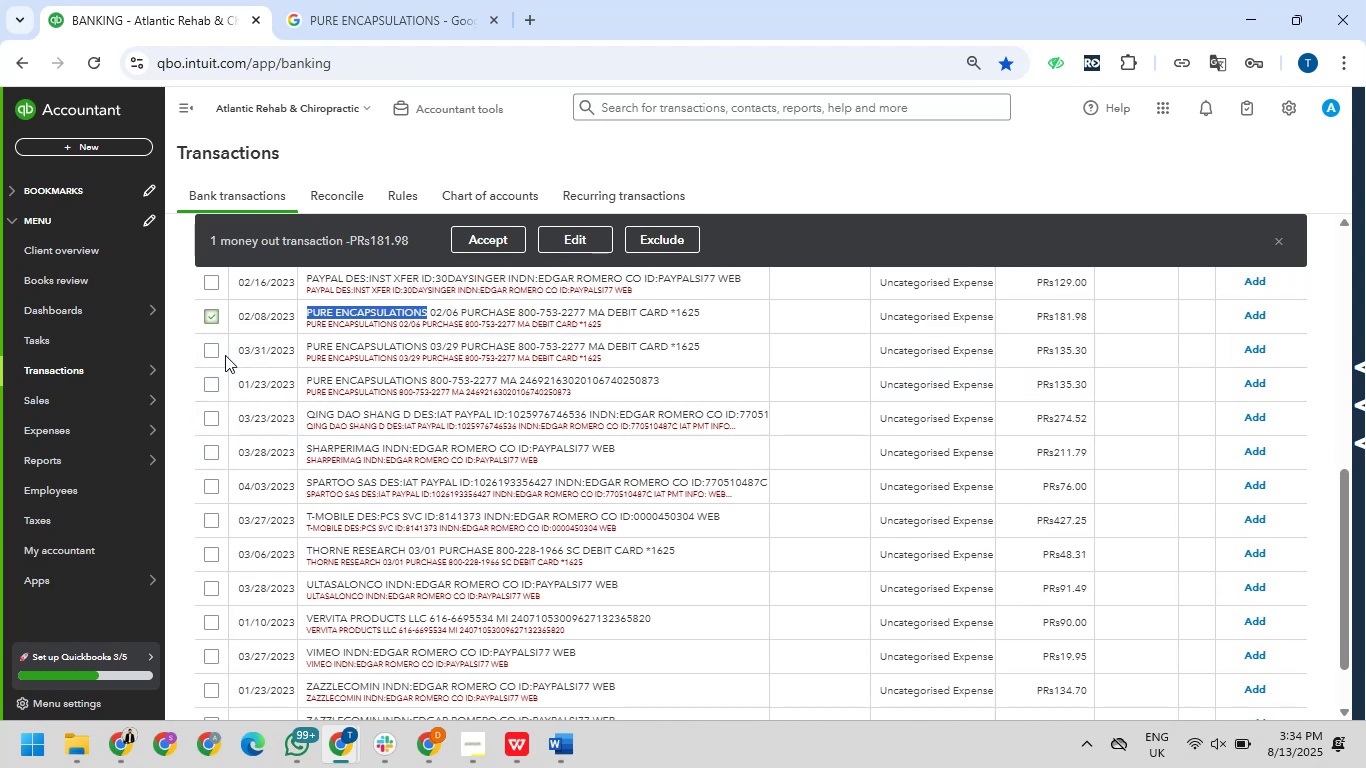 
left_click([213, 354])
 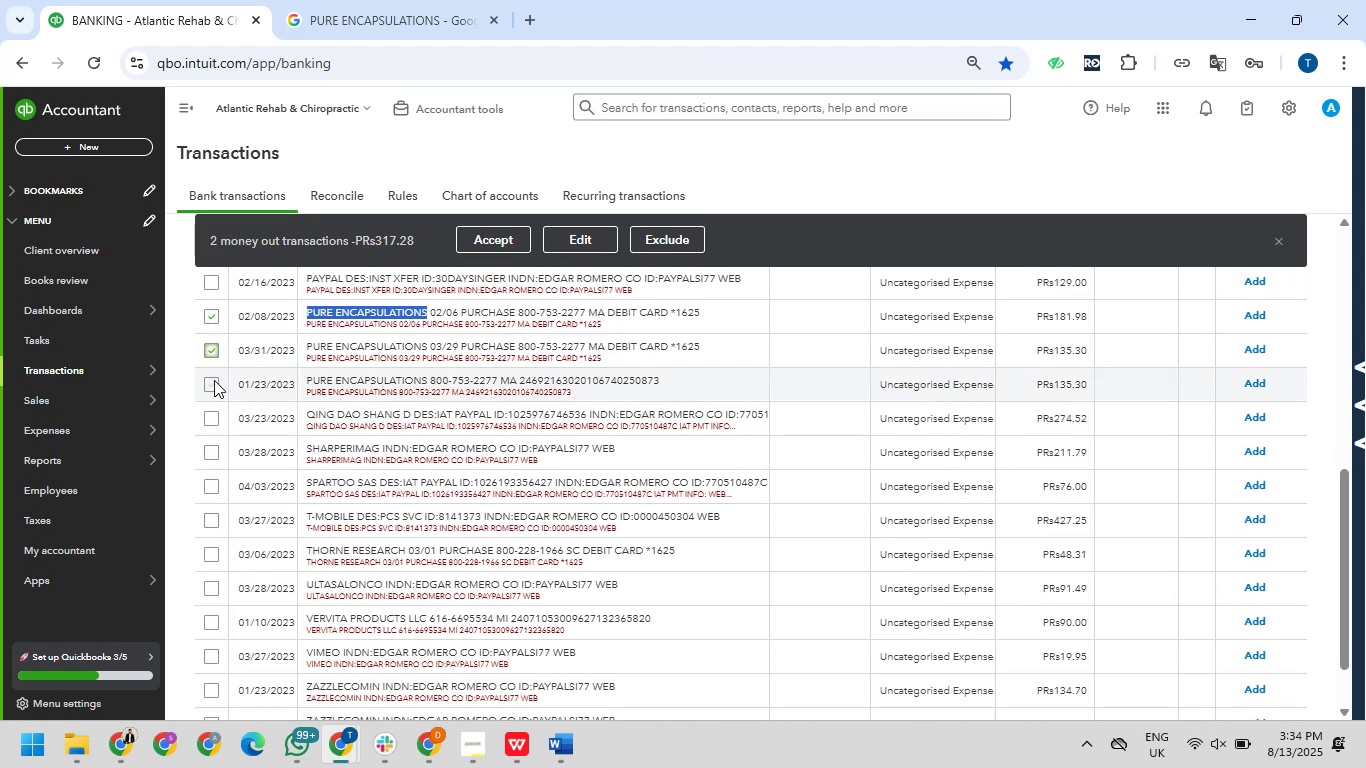 
left_click([219, 378])
 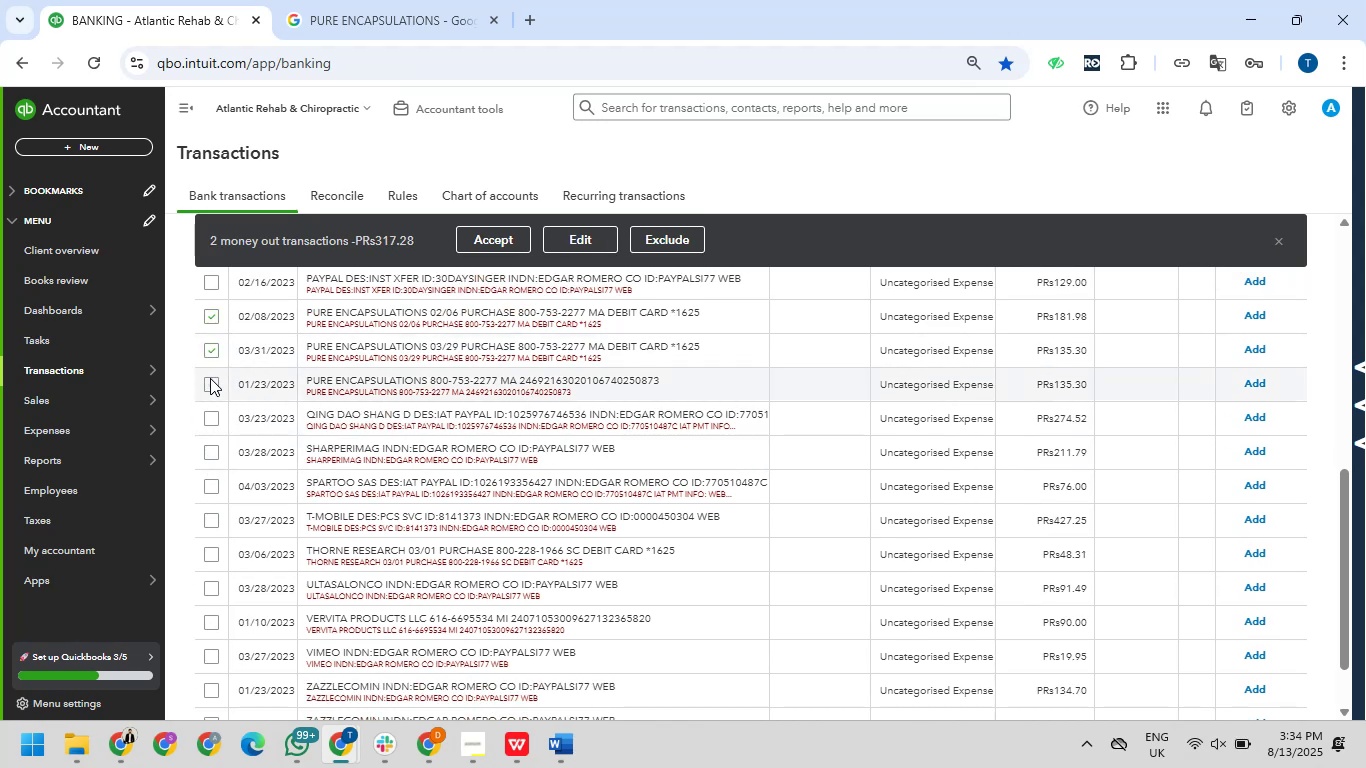 
left_click([210, 378])
 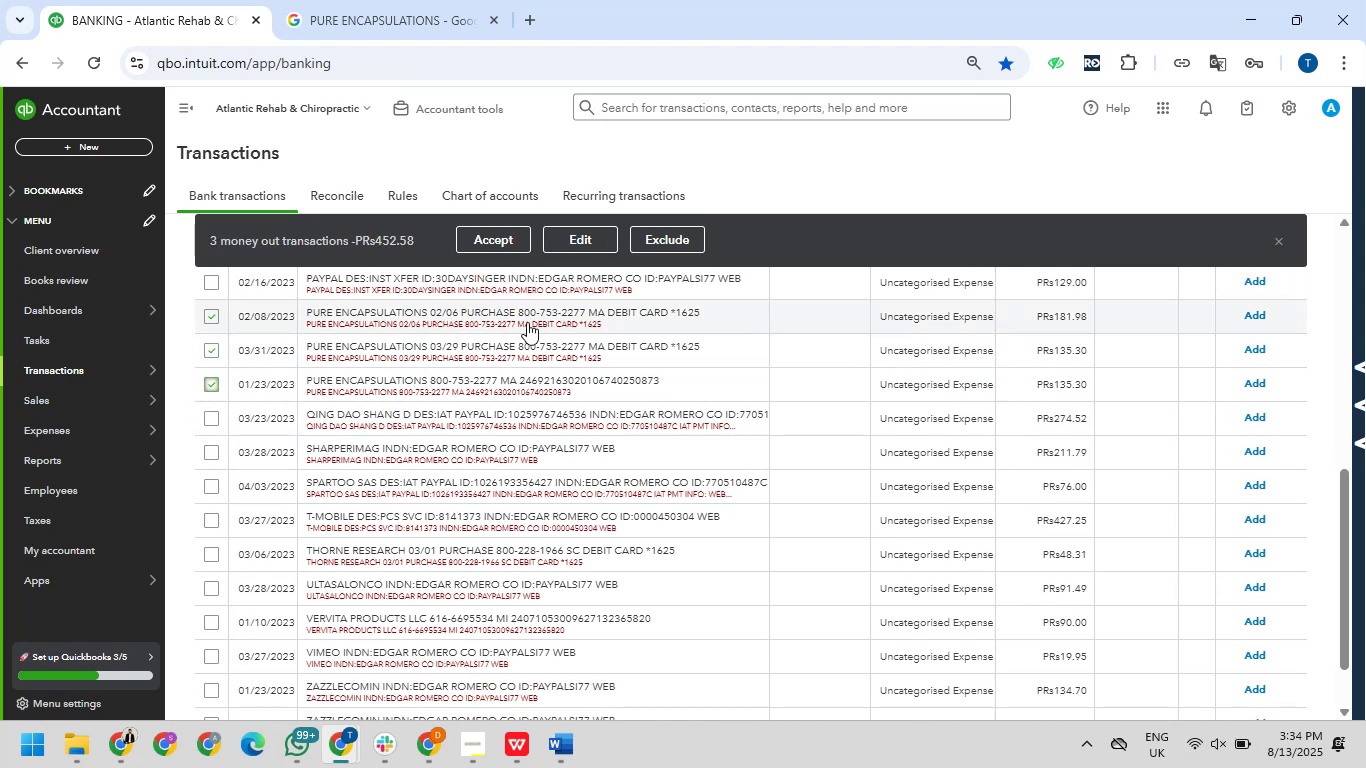 
left_click([581, 231])
 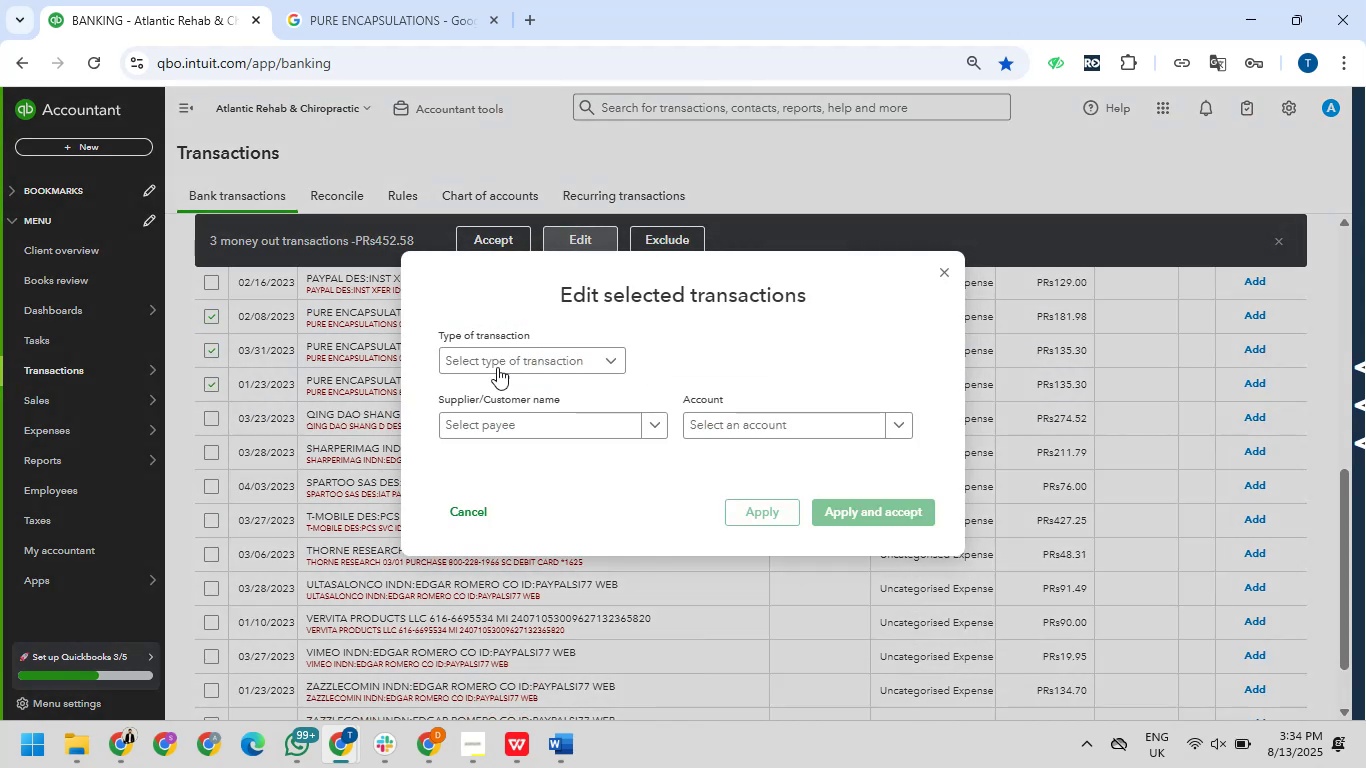 
left_click([516, 364])
 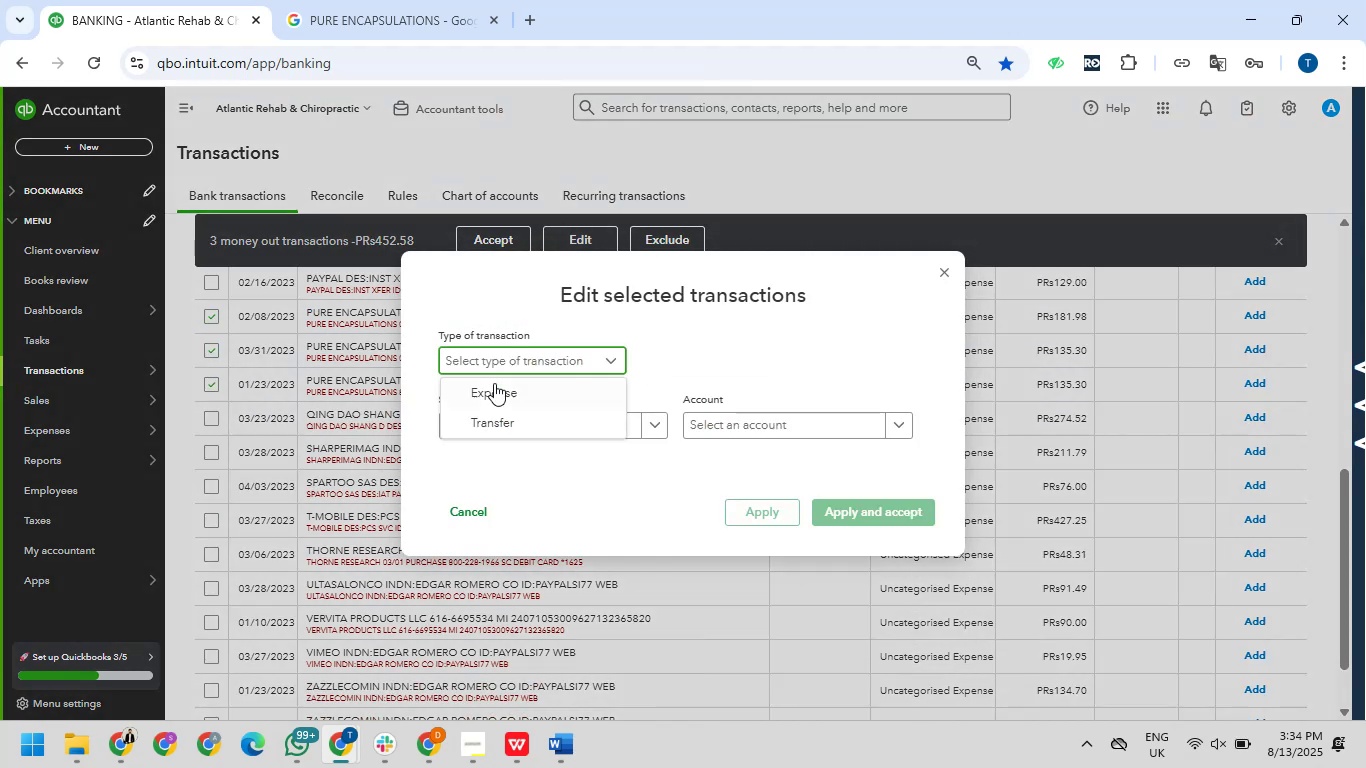 
left_click_drag(start_coordinate=[494, 383], to_coordinate=[545, 415])
 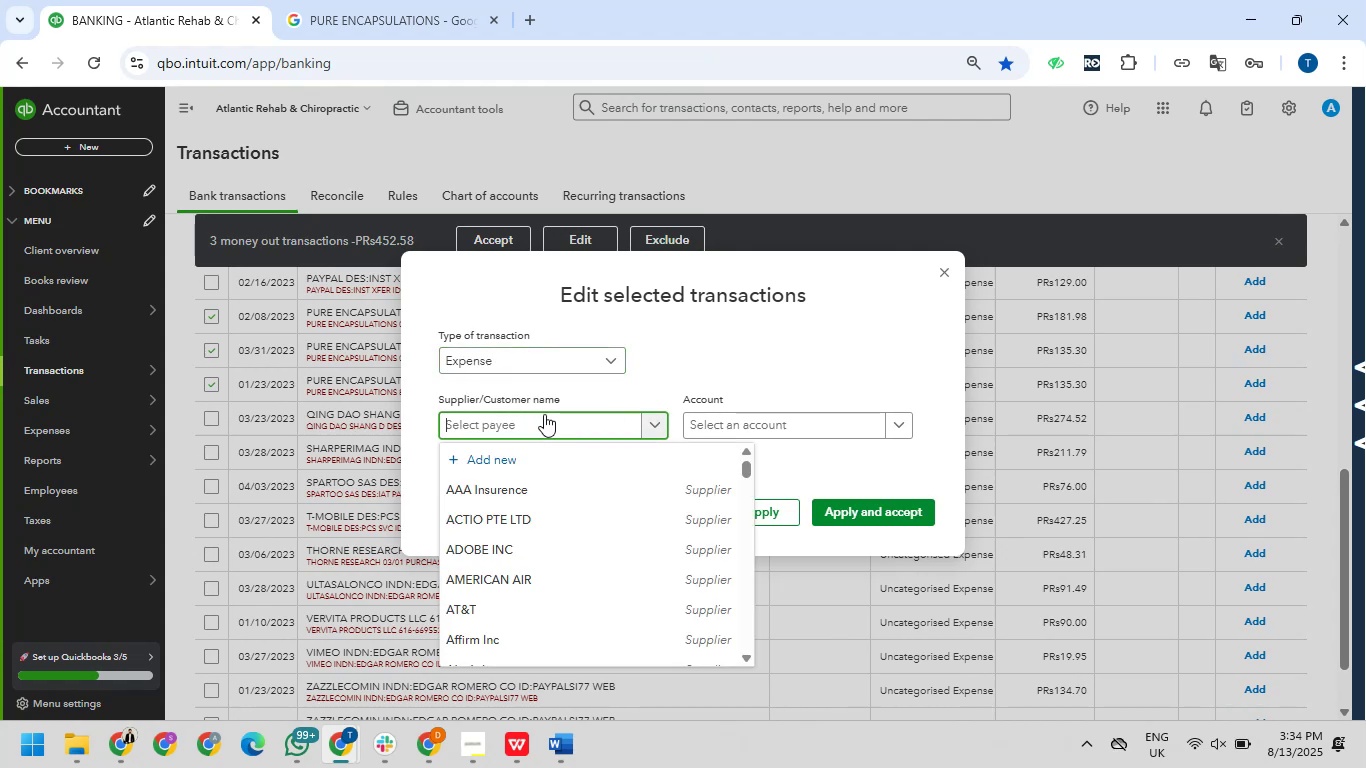 
key(Control+V)
 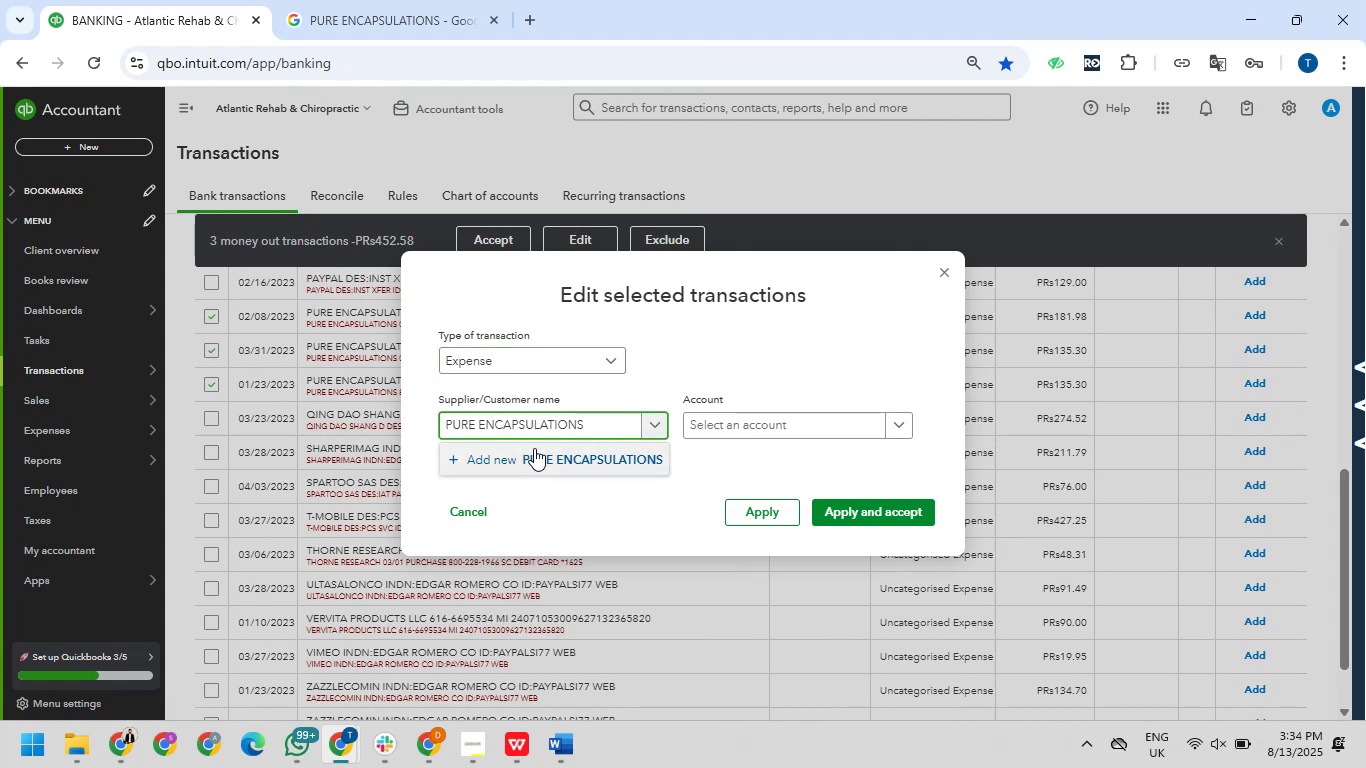 
left_click([534, 451])
 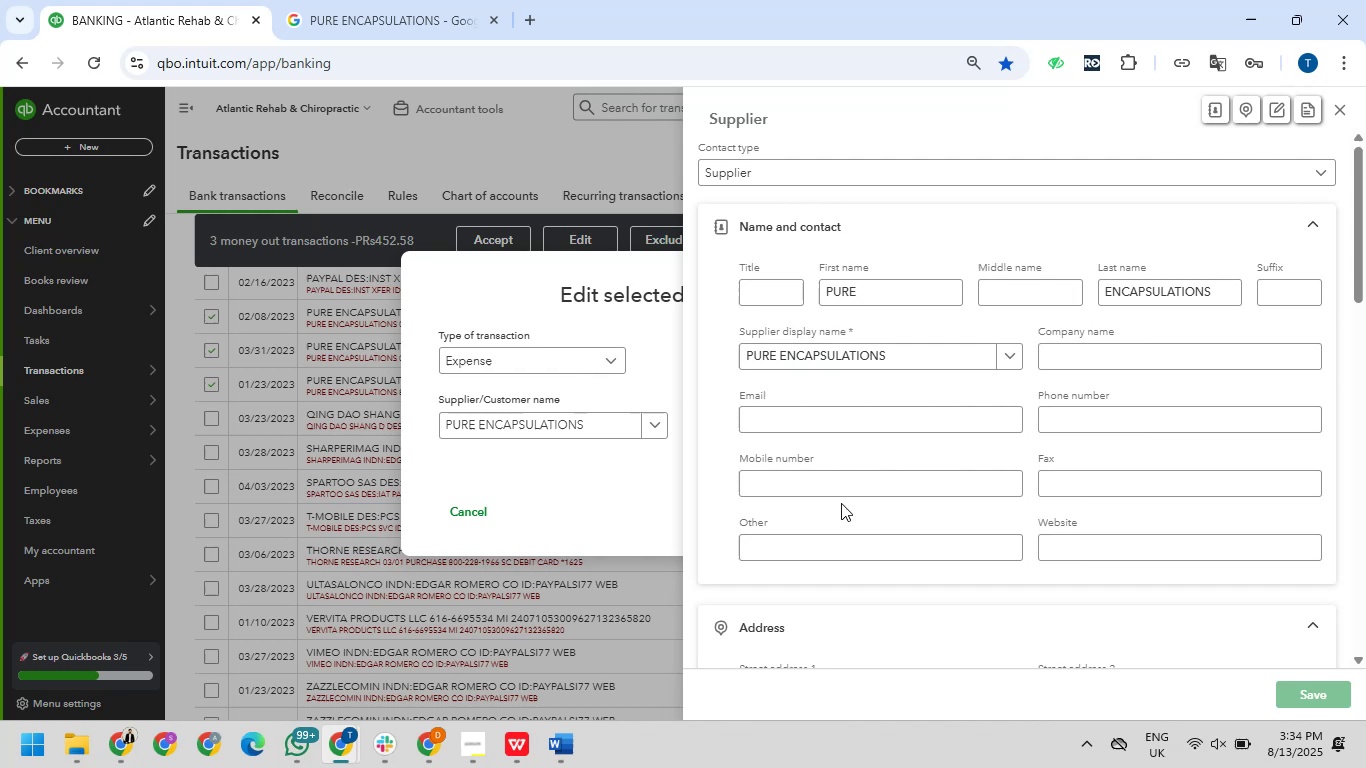 
wait(7.04)
 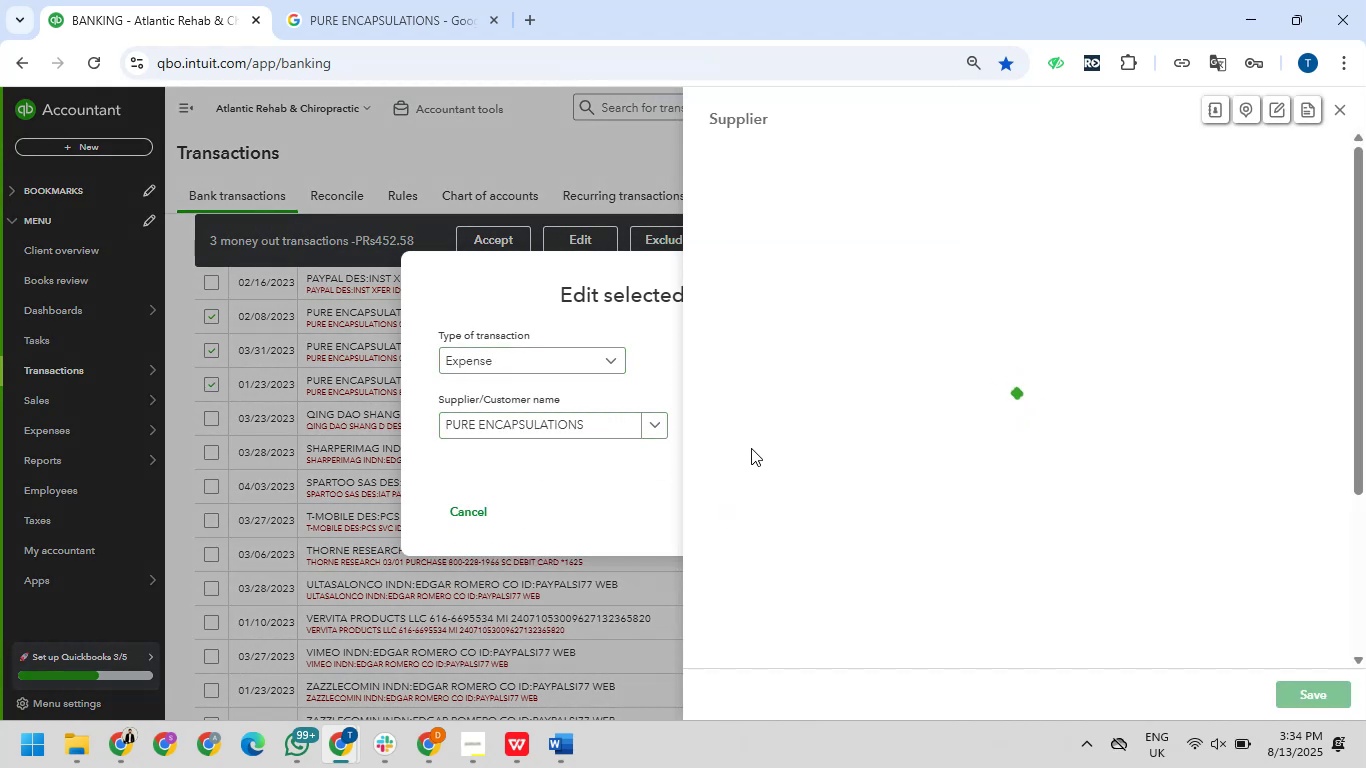 
left_click([797, 425])
 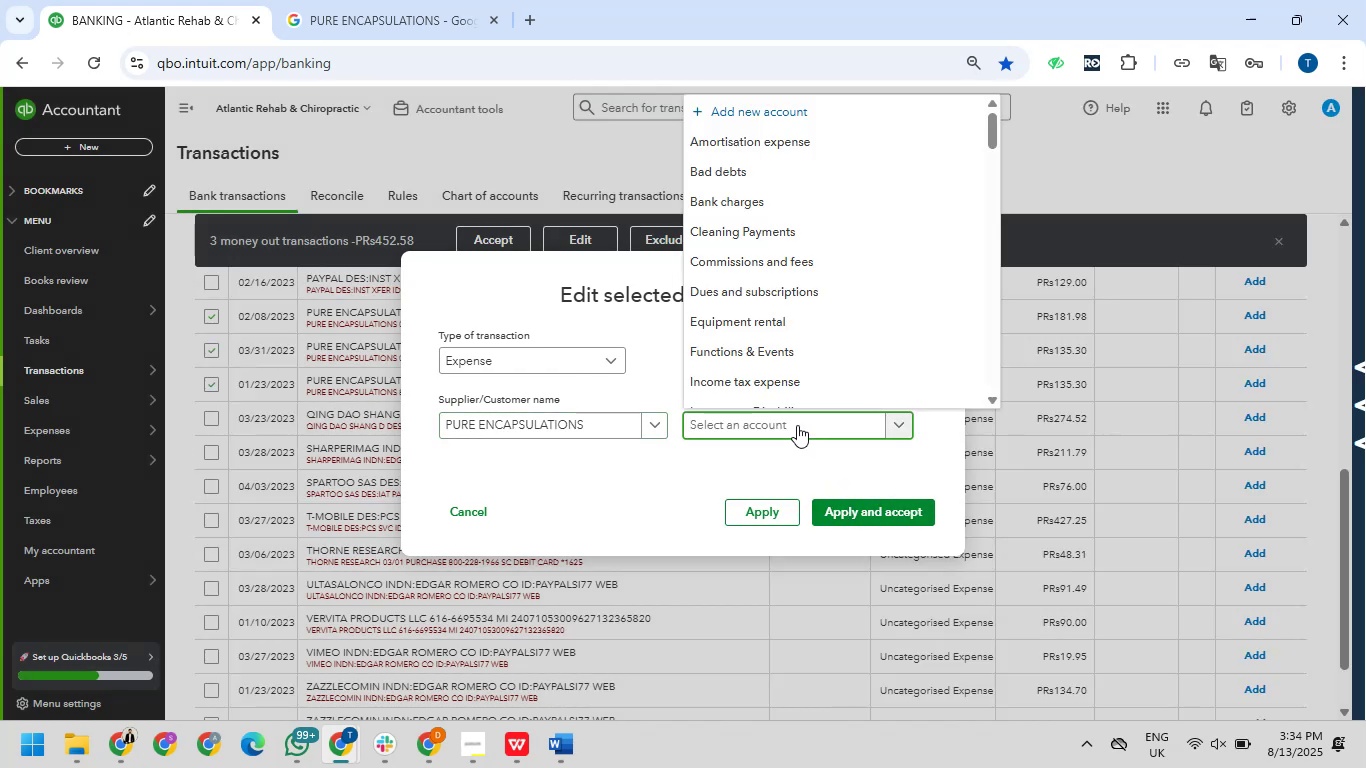 
type(medica)
 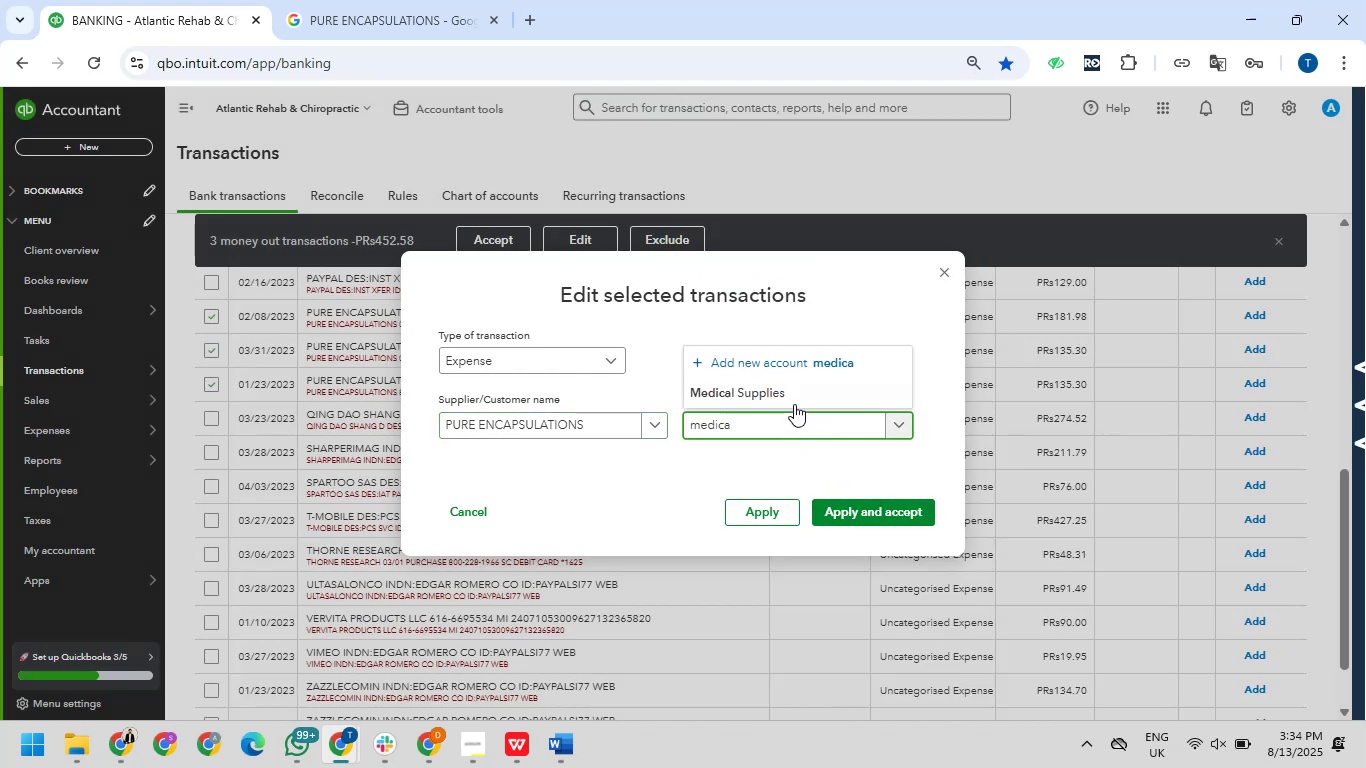 
left_click([792, 395])
 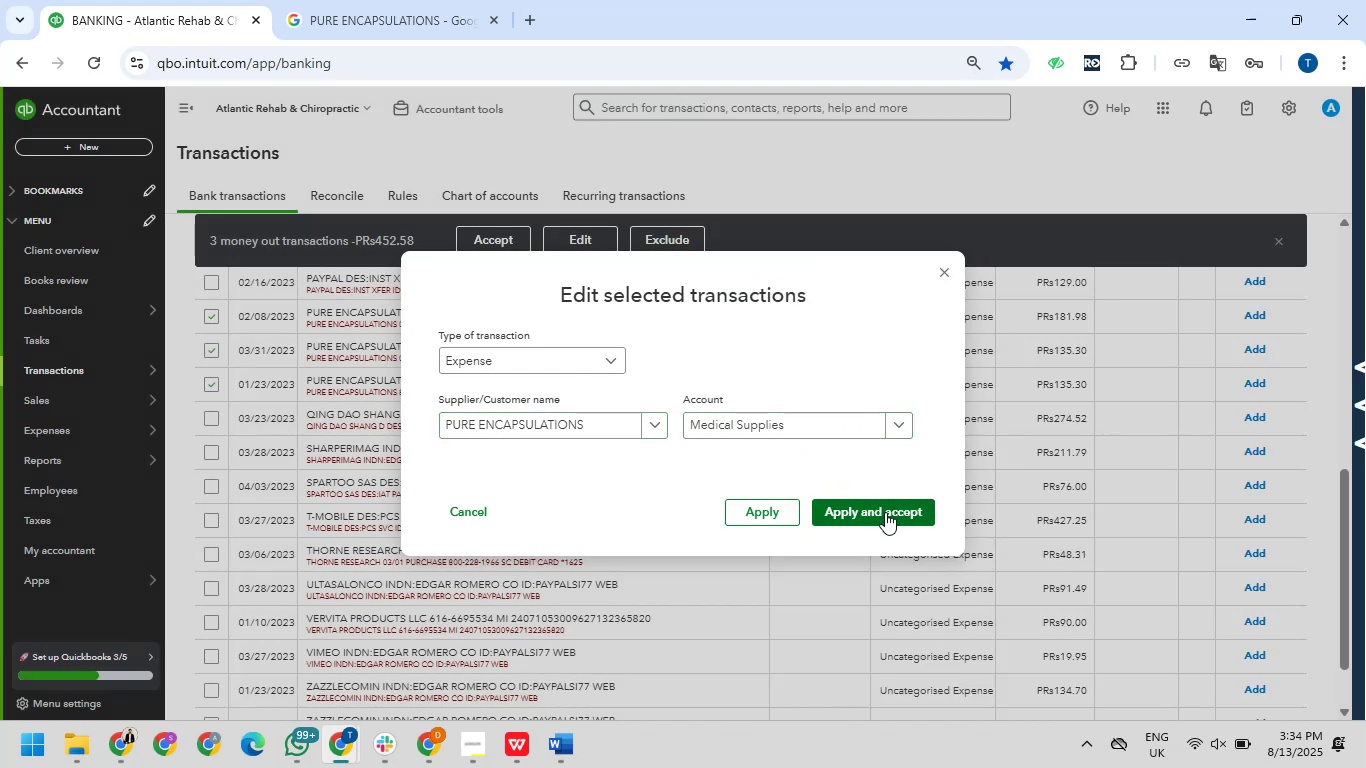 
left_click([886, 501])
 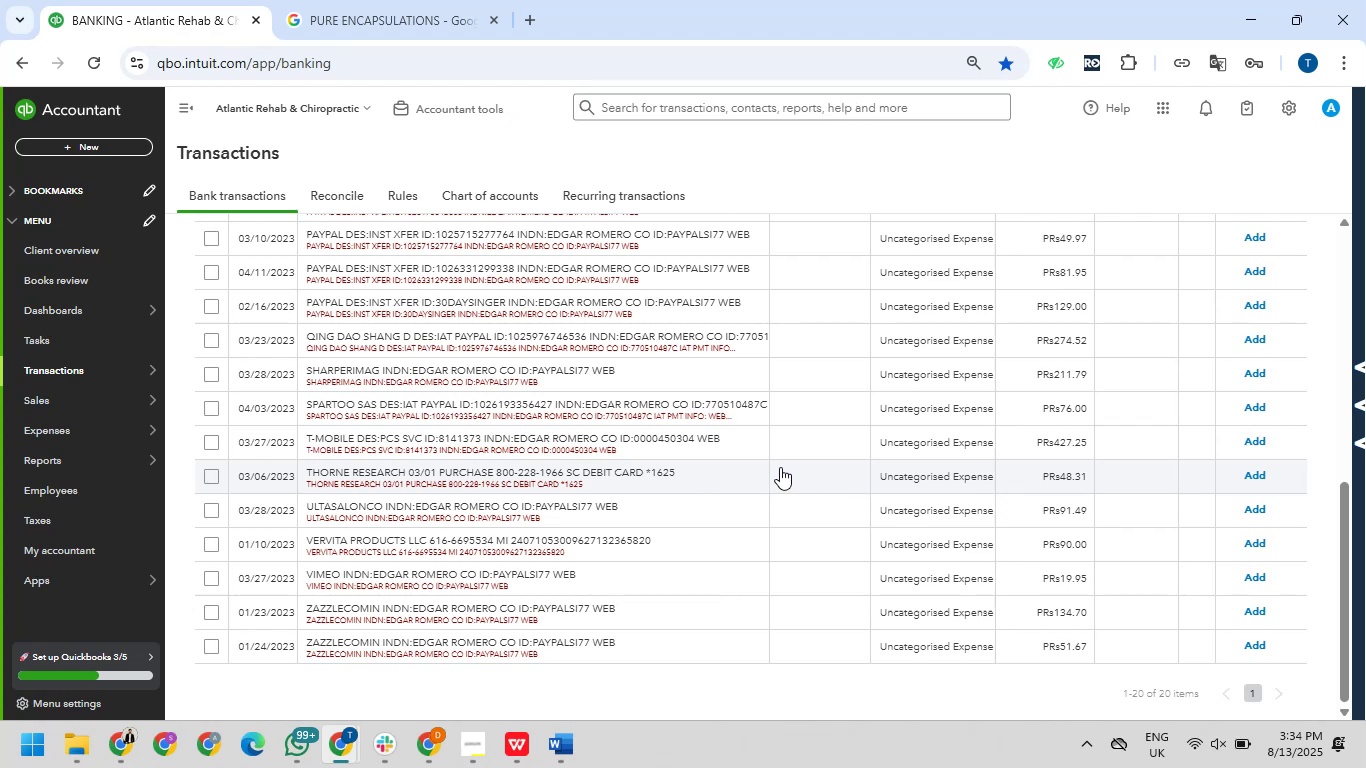 
wait(12.27)
 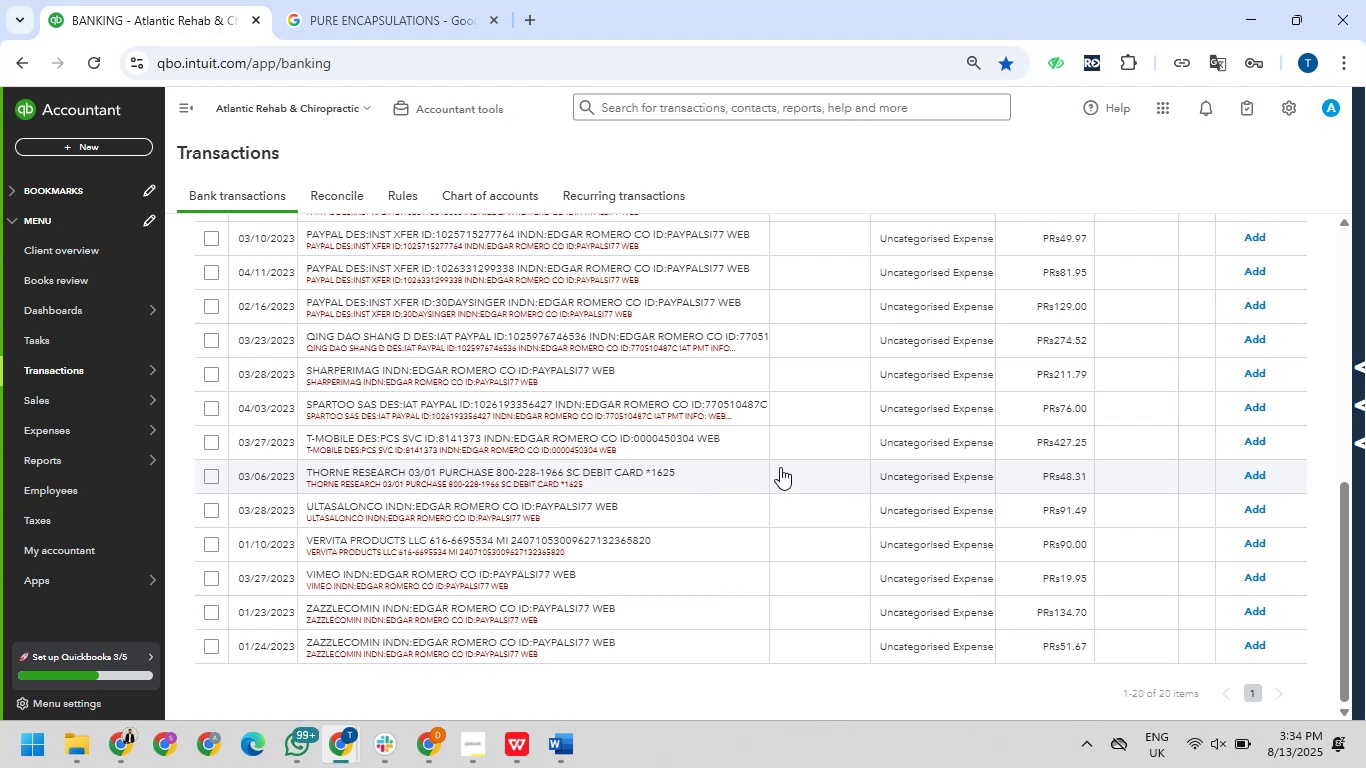 
scroll: coordinate [747, 445], scroll_direction: up, amount: 2.0
 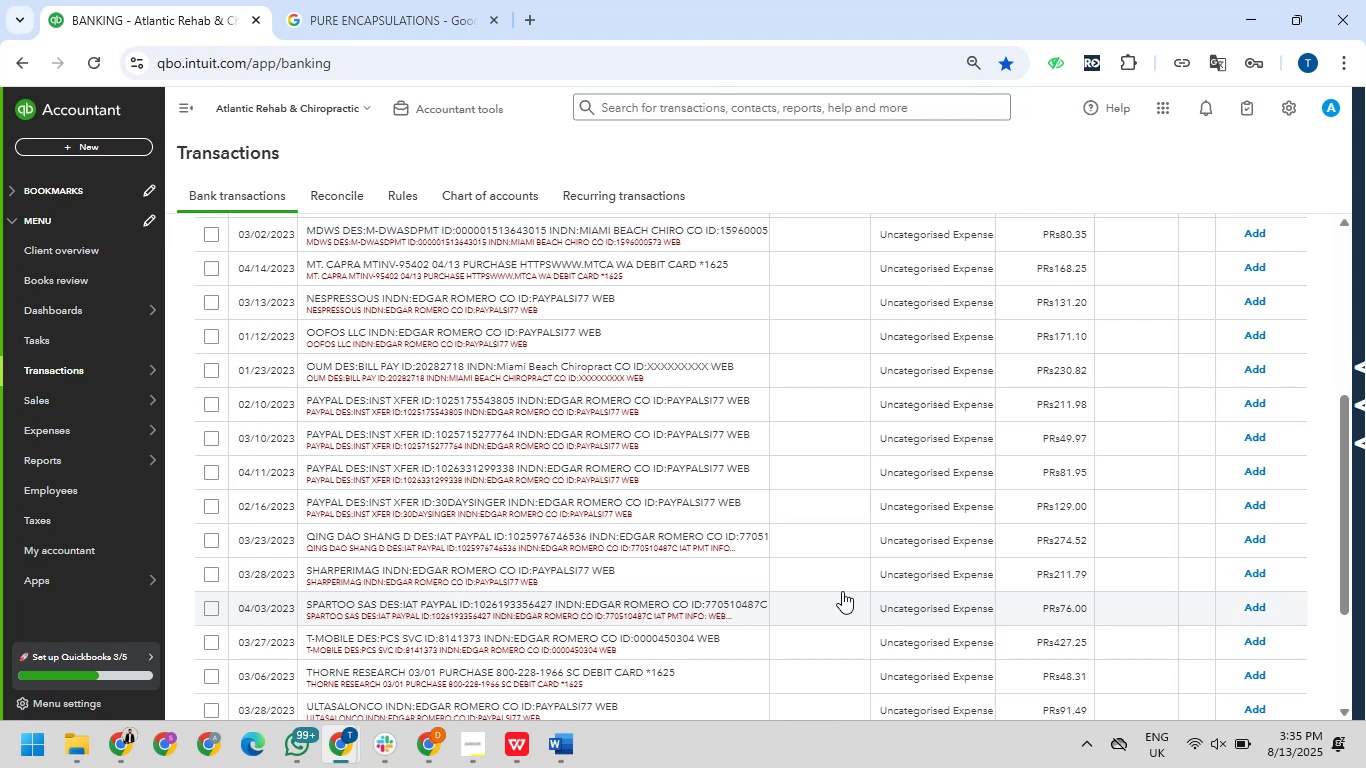 
wait(48.42)
 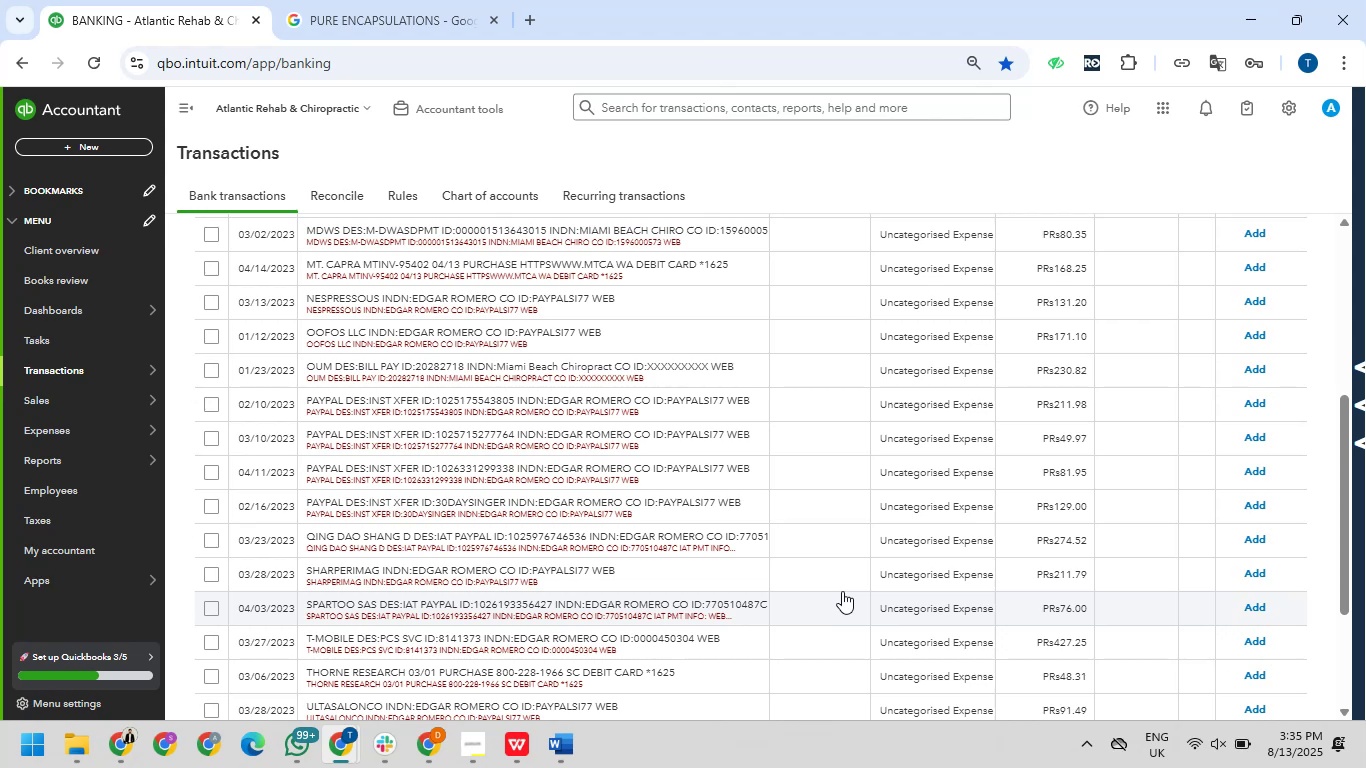 
scroll: coordinate [750, 536], scroll_direction: down, amount: 1.0
 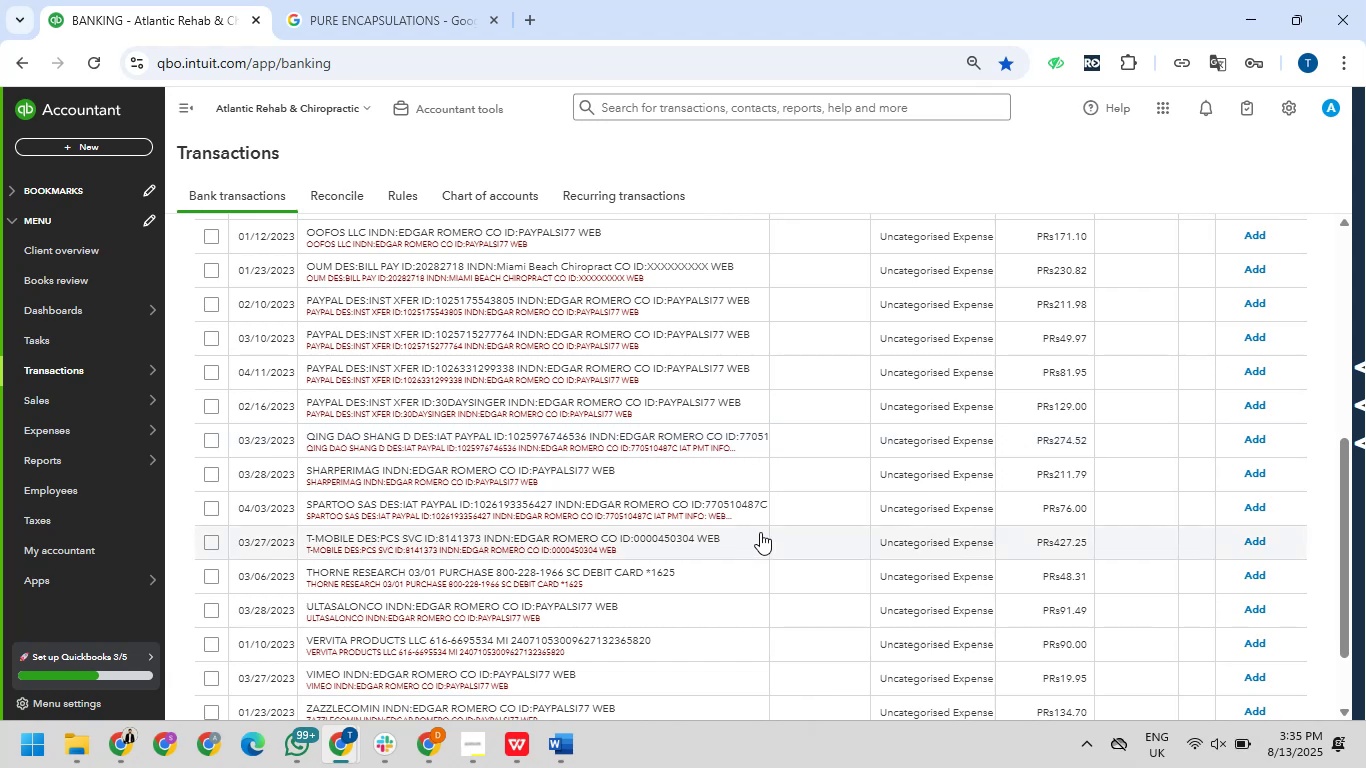 
wait(8.97)
 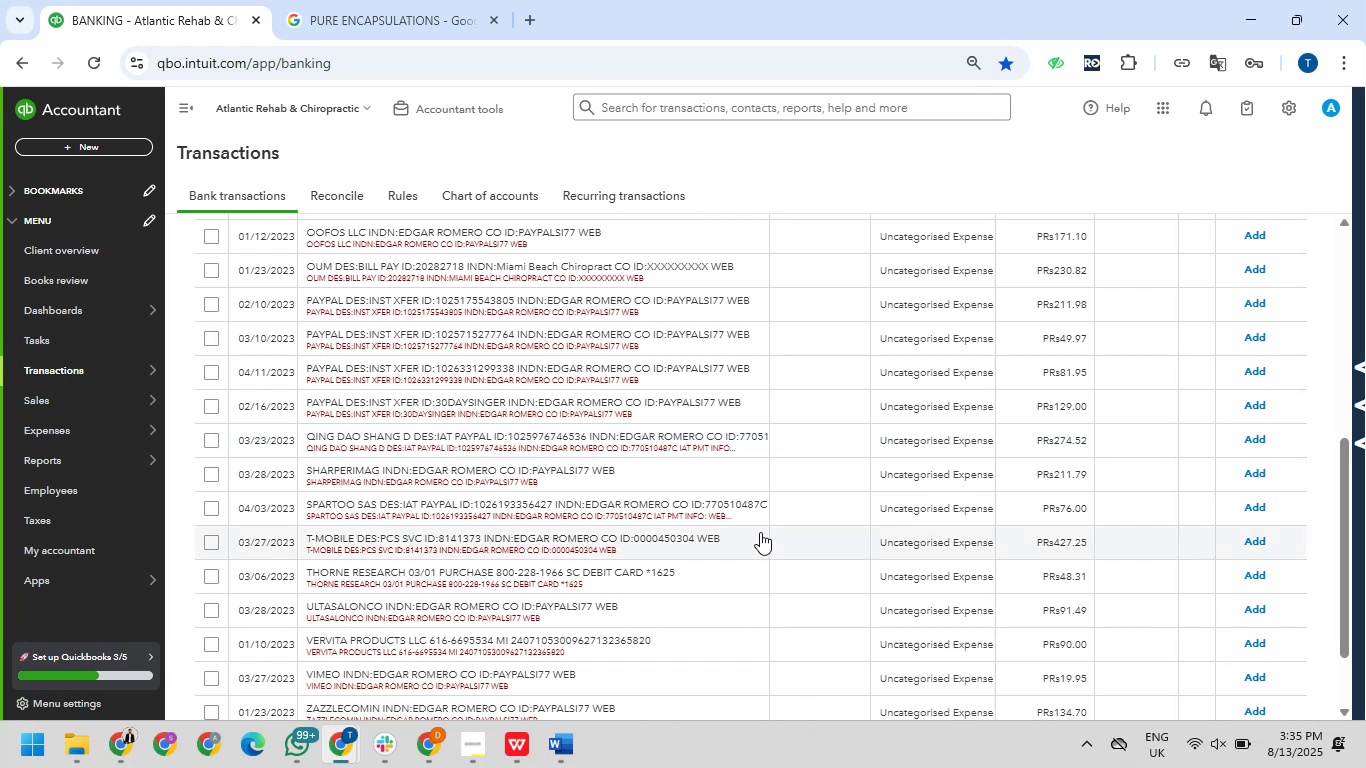 
scroll: coordinate [762, 530], scroll_direction: up, amount: 1.0
 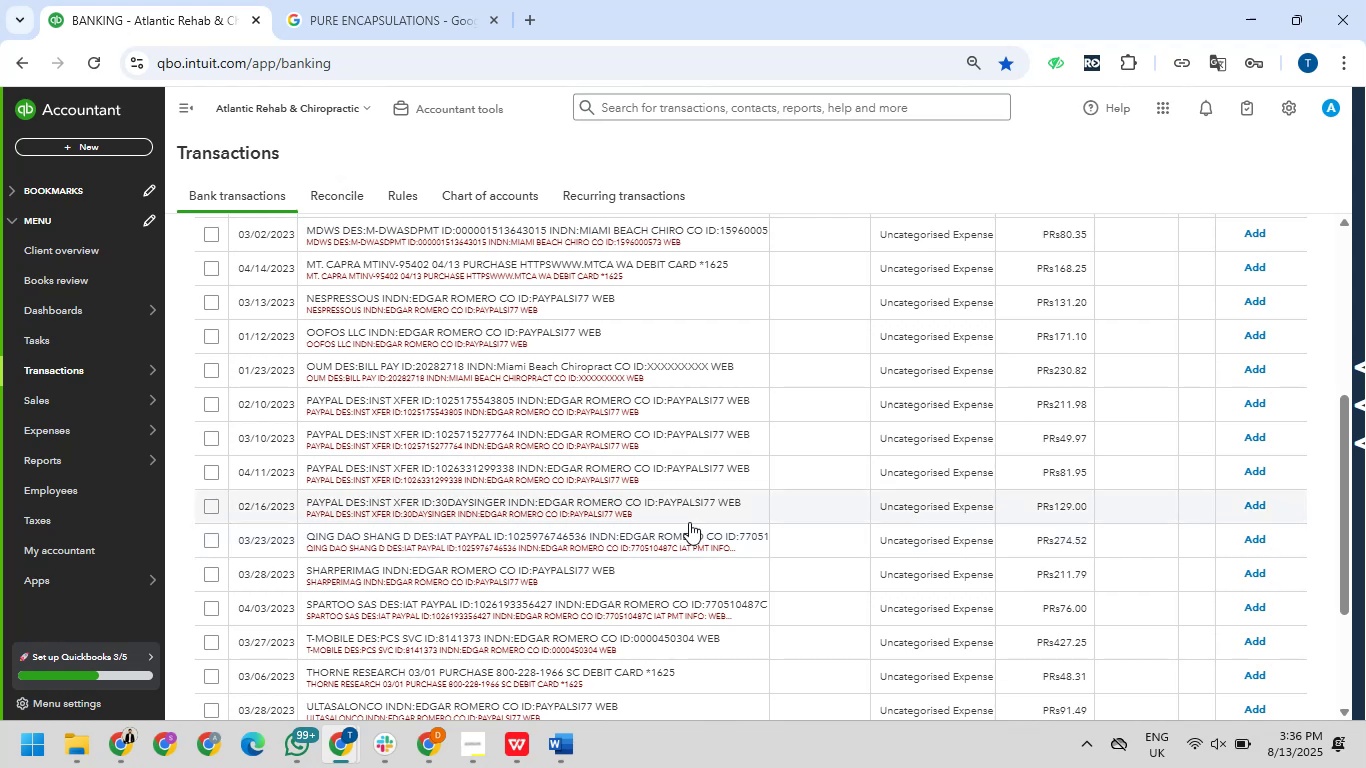 
wait(37.53)
 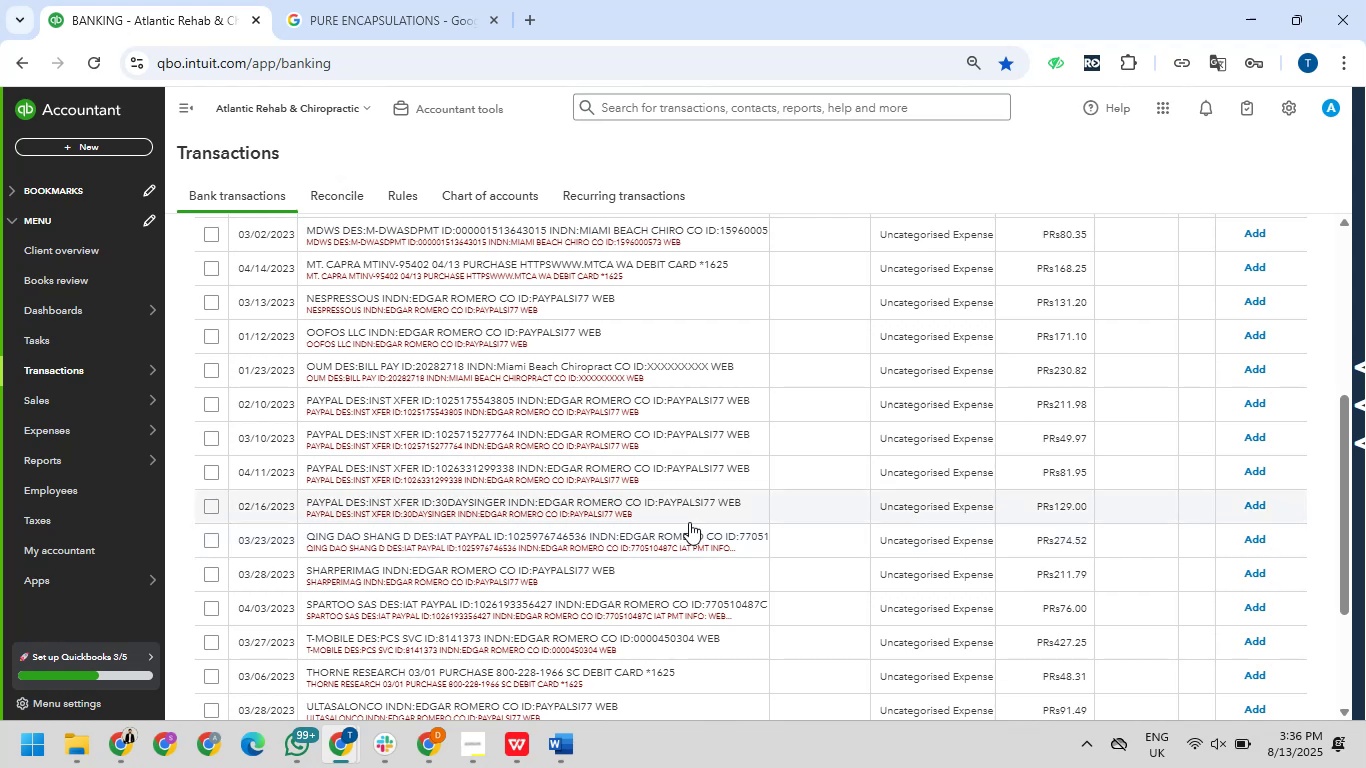 
scroll: coordinate [690, 509], scroll_direction: up, amount: 1.0
 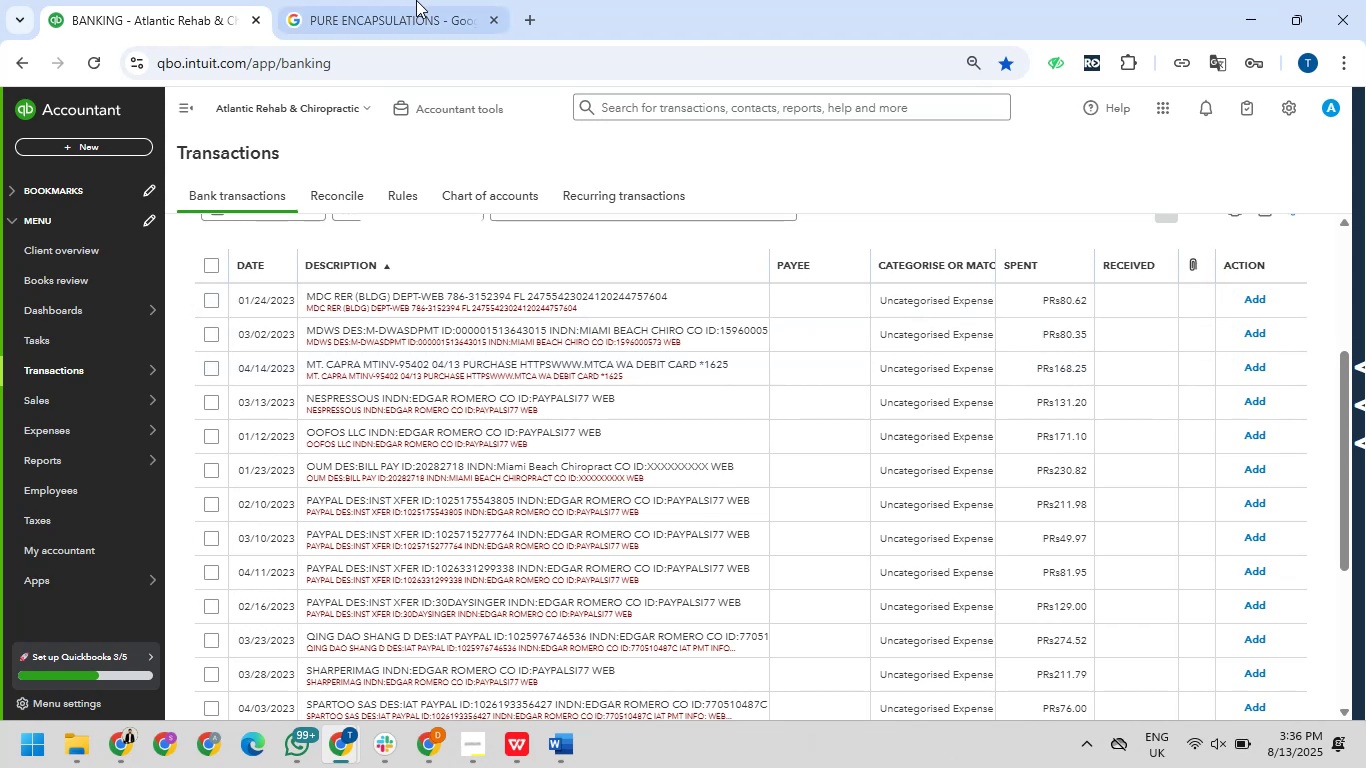 
wait(6.66)
 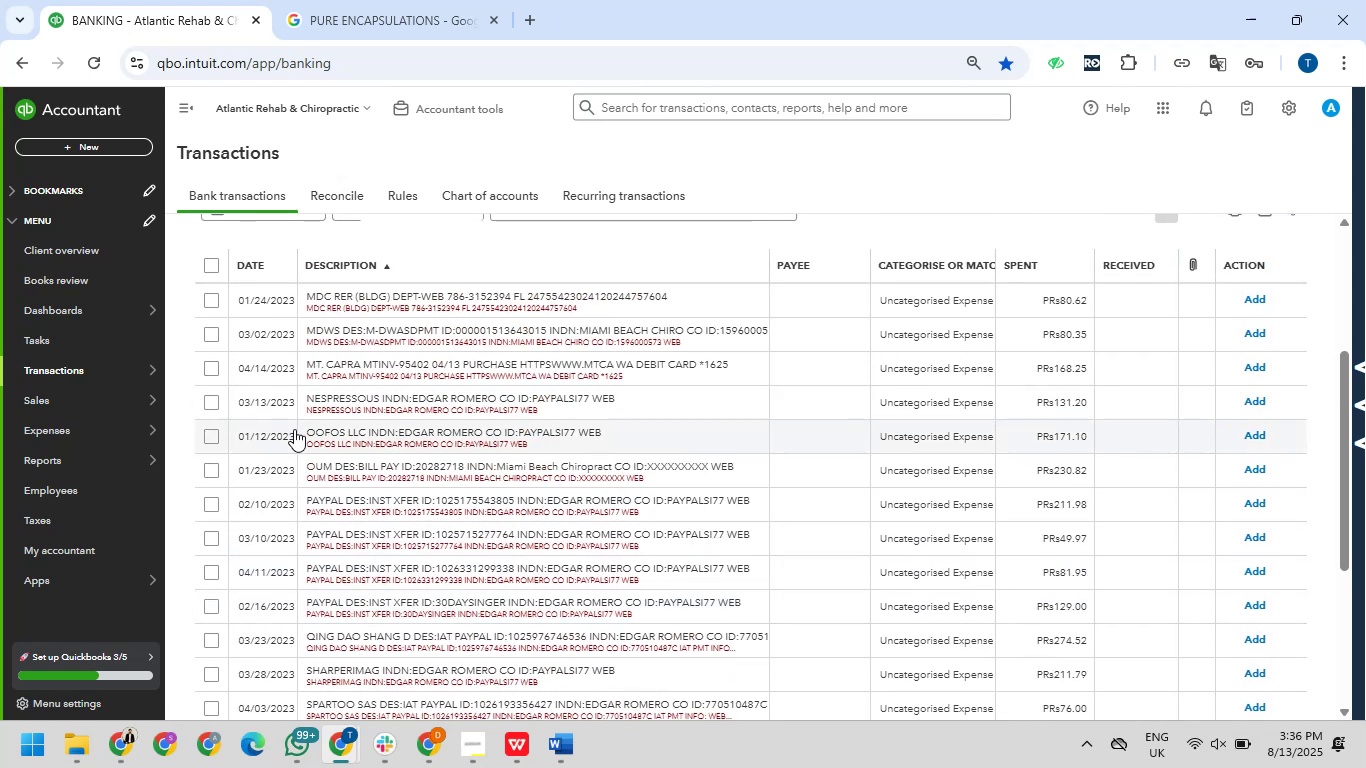 
left_click_drag(start_coordinate=[406, 0], to_coordinate=[418, 21])
 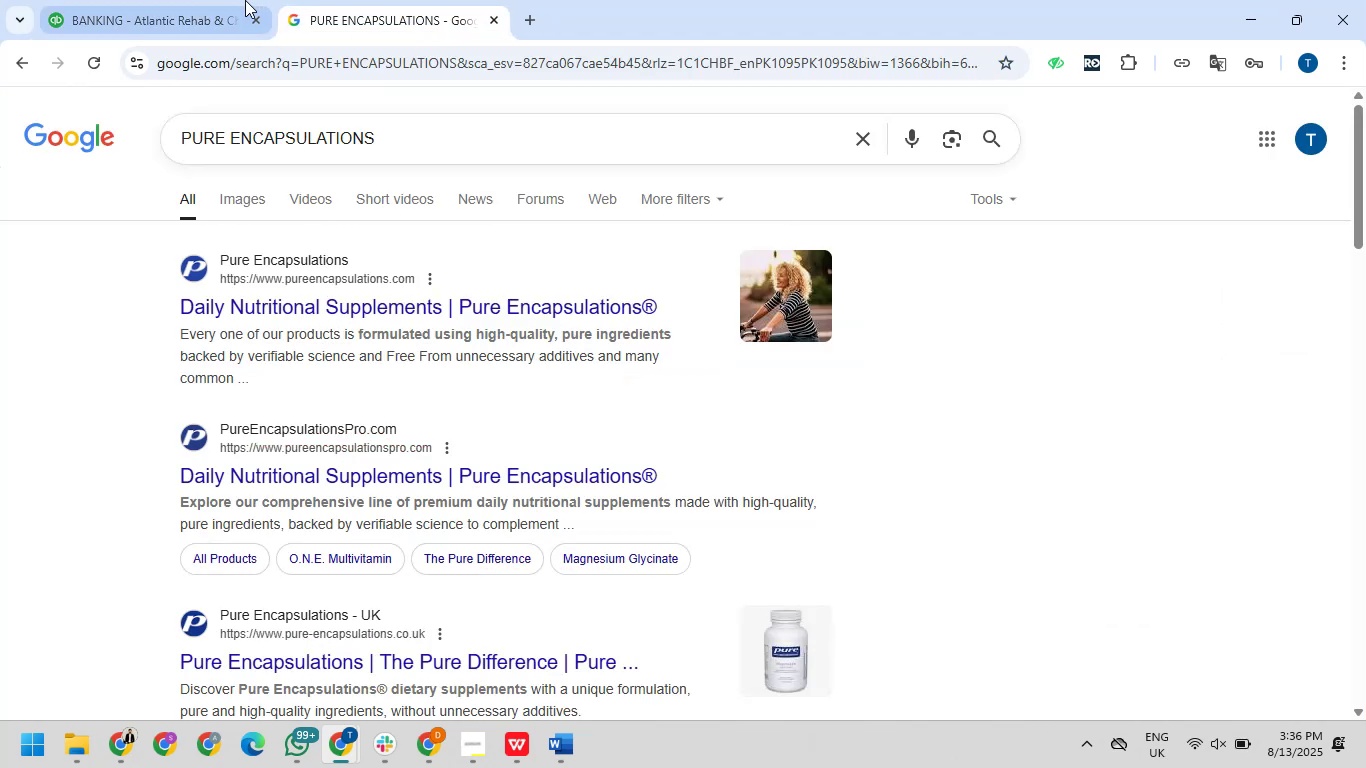 
left_click([244, 0])
 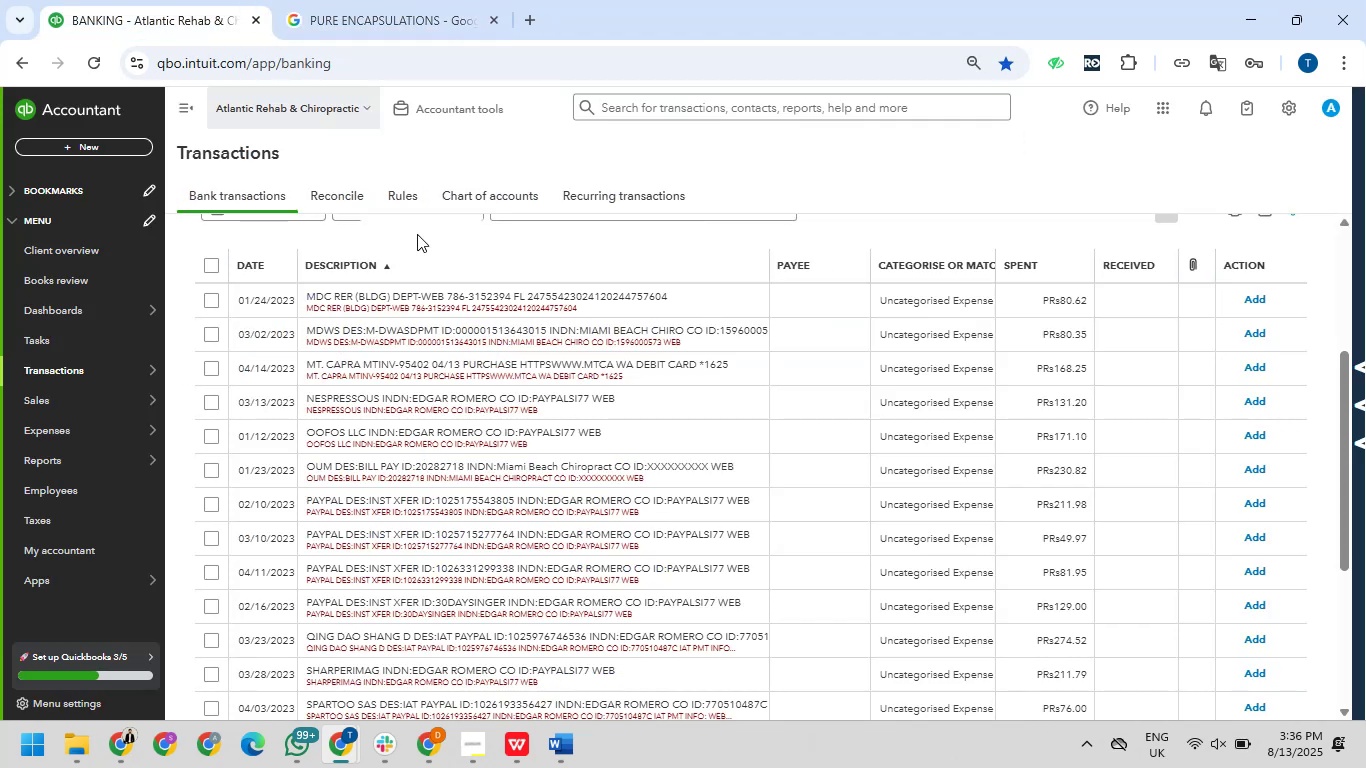 
scroll: coordinate [444, 236], scroll_direction: down, amount: 5.0
 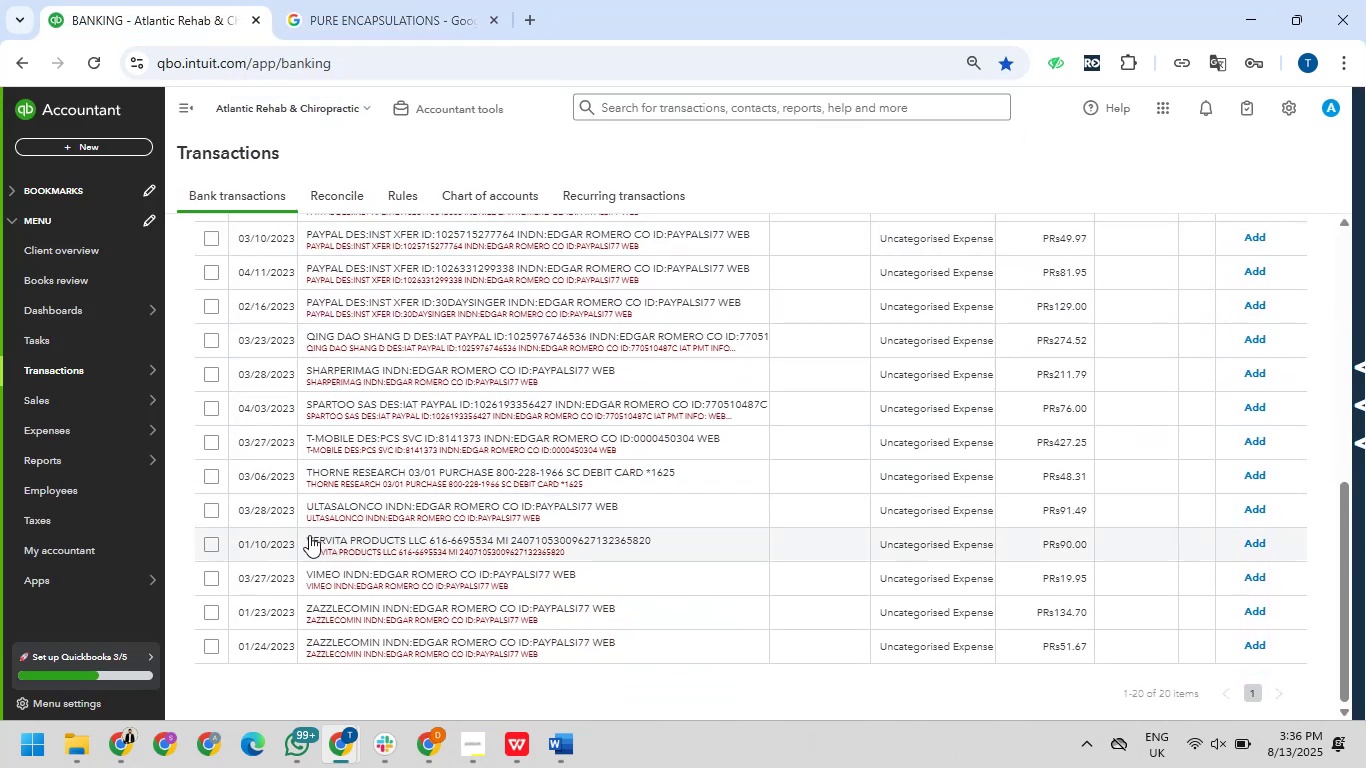 
left_click_drag(start_coordinate=[299, 534], to_coordinate=[406, 534])
 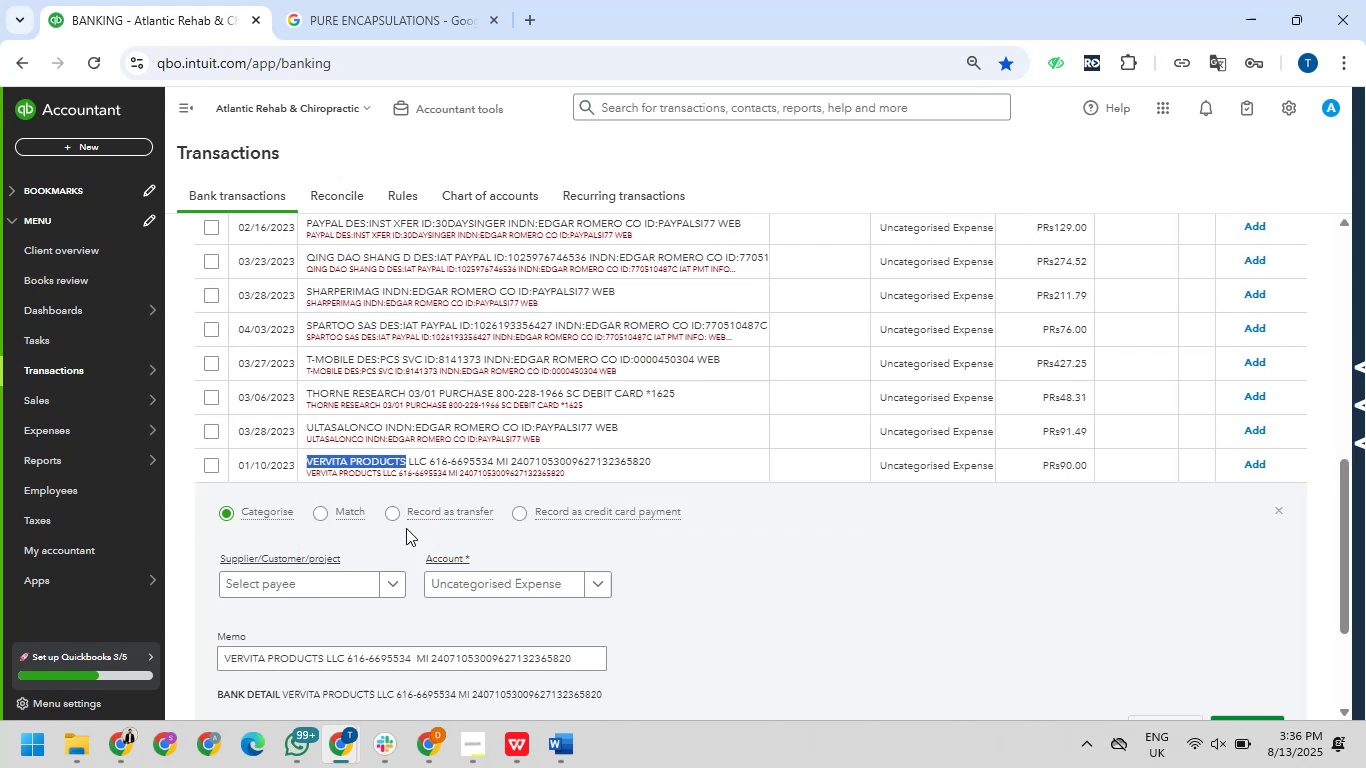 
key(Control+C)
 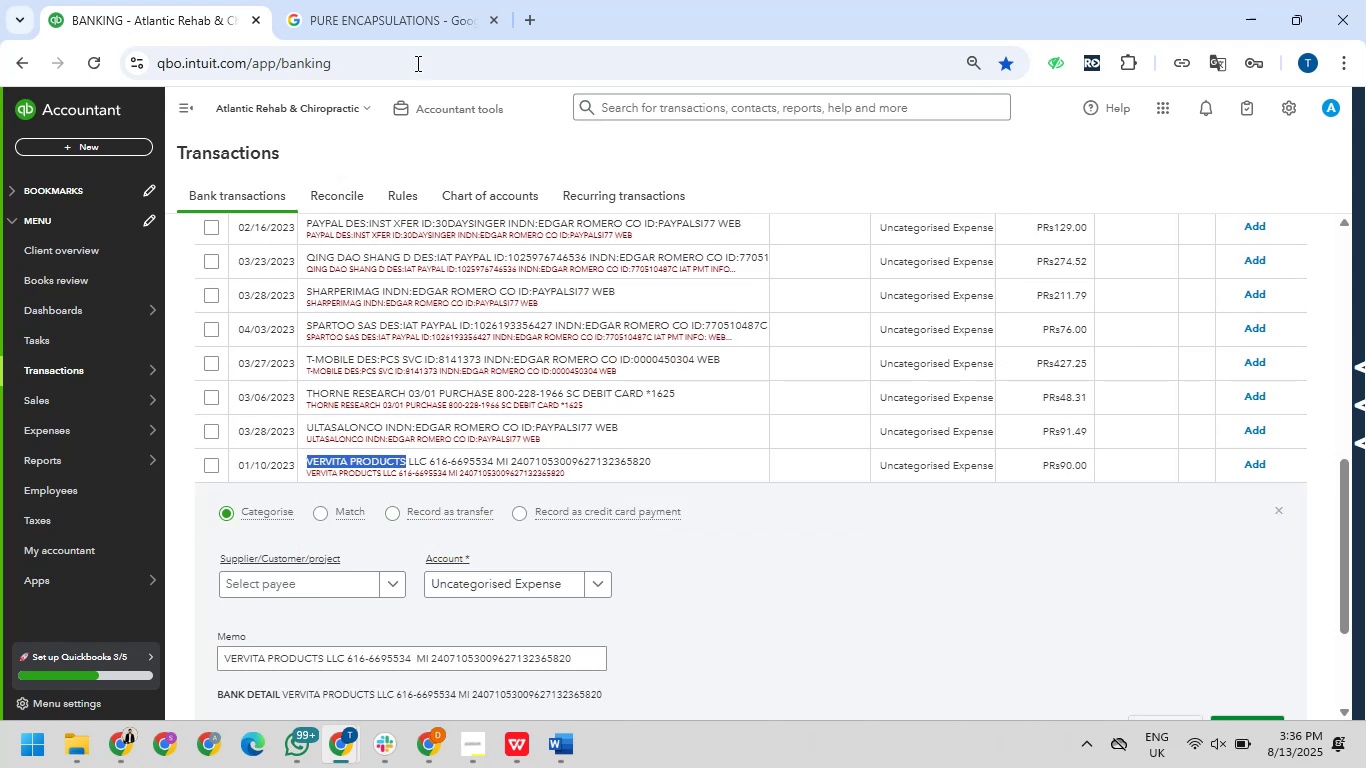 
left_click_drag(start_coordinate=[422, 0], to_coordinate=[422, 47])
 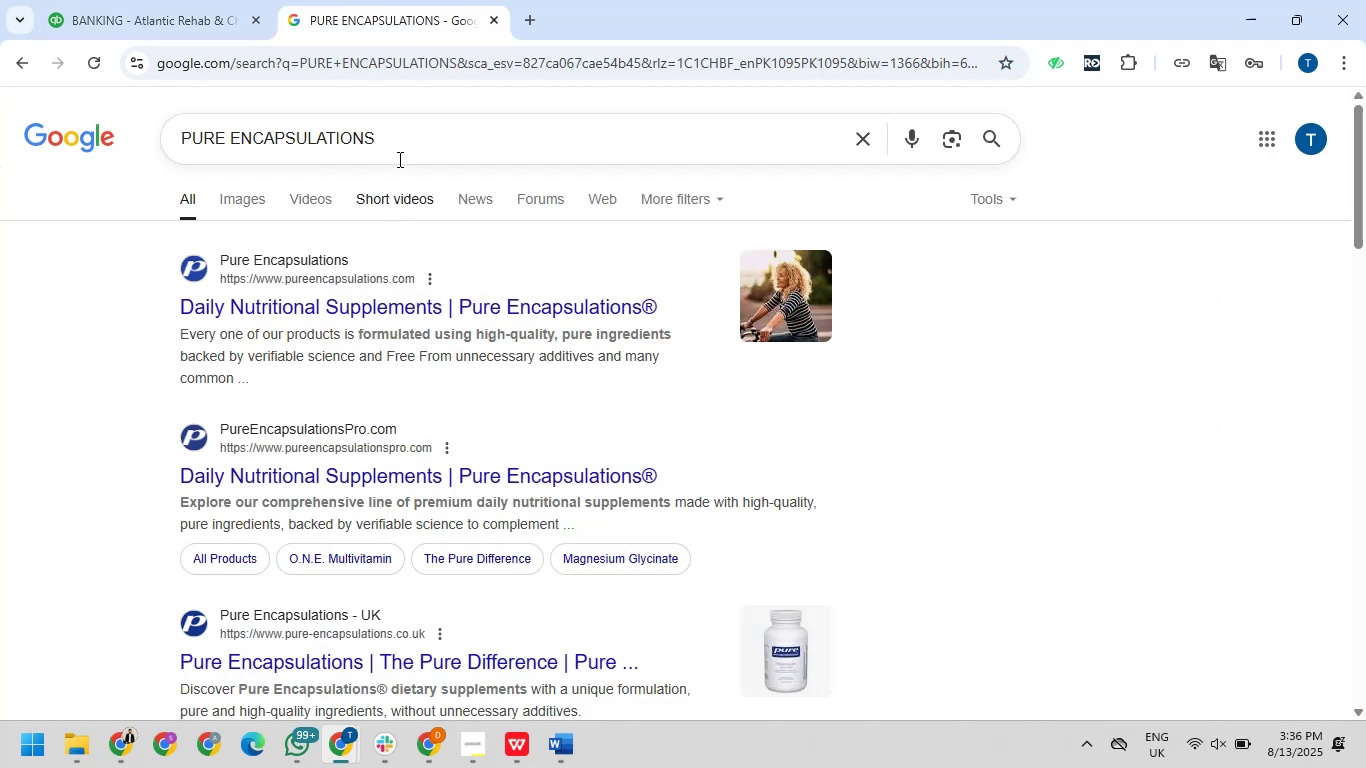 
left_click_drag(start_coordinate=[401, 150], to_coordinate=[93, 97])
 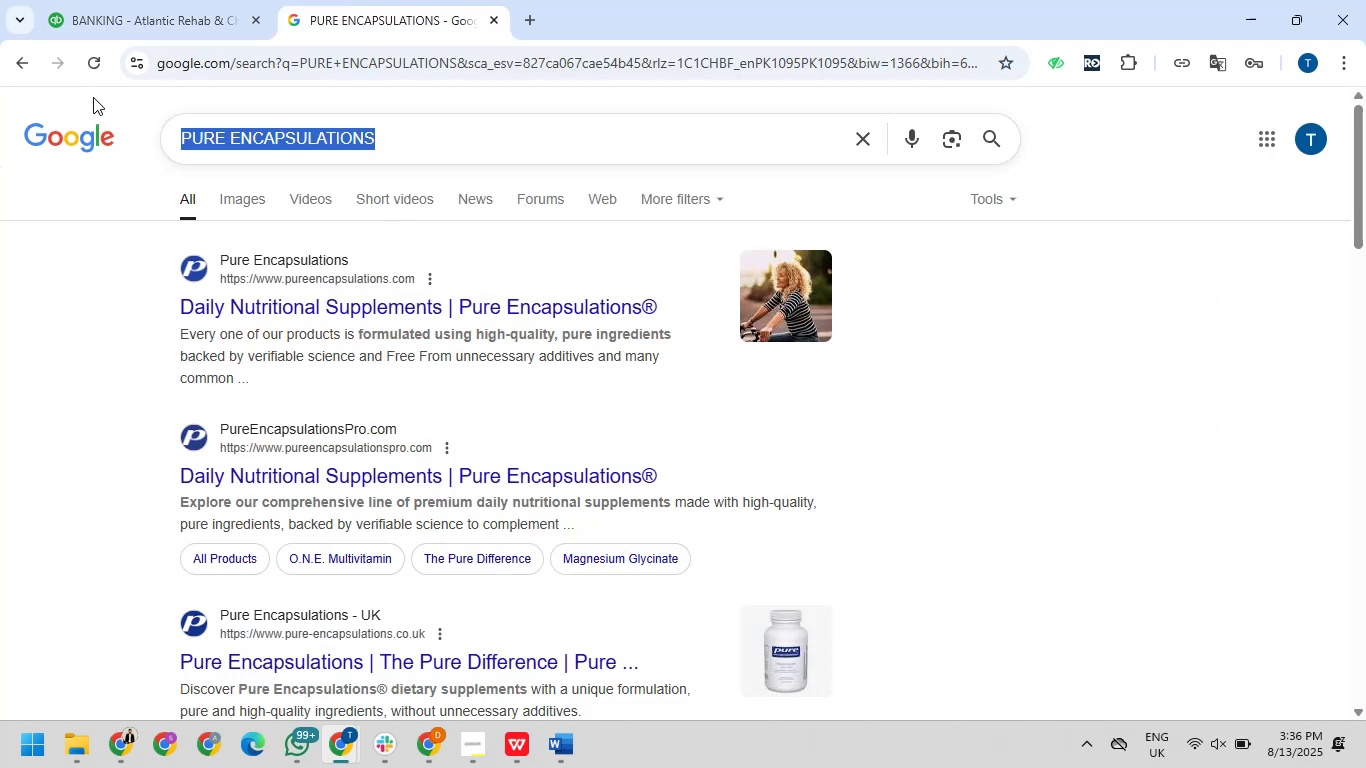 
key(Control+V)
 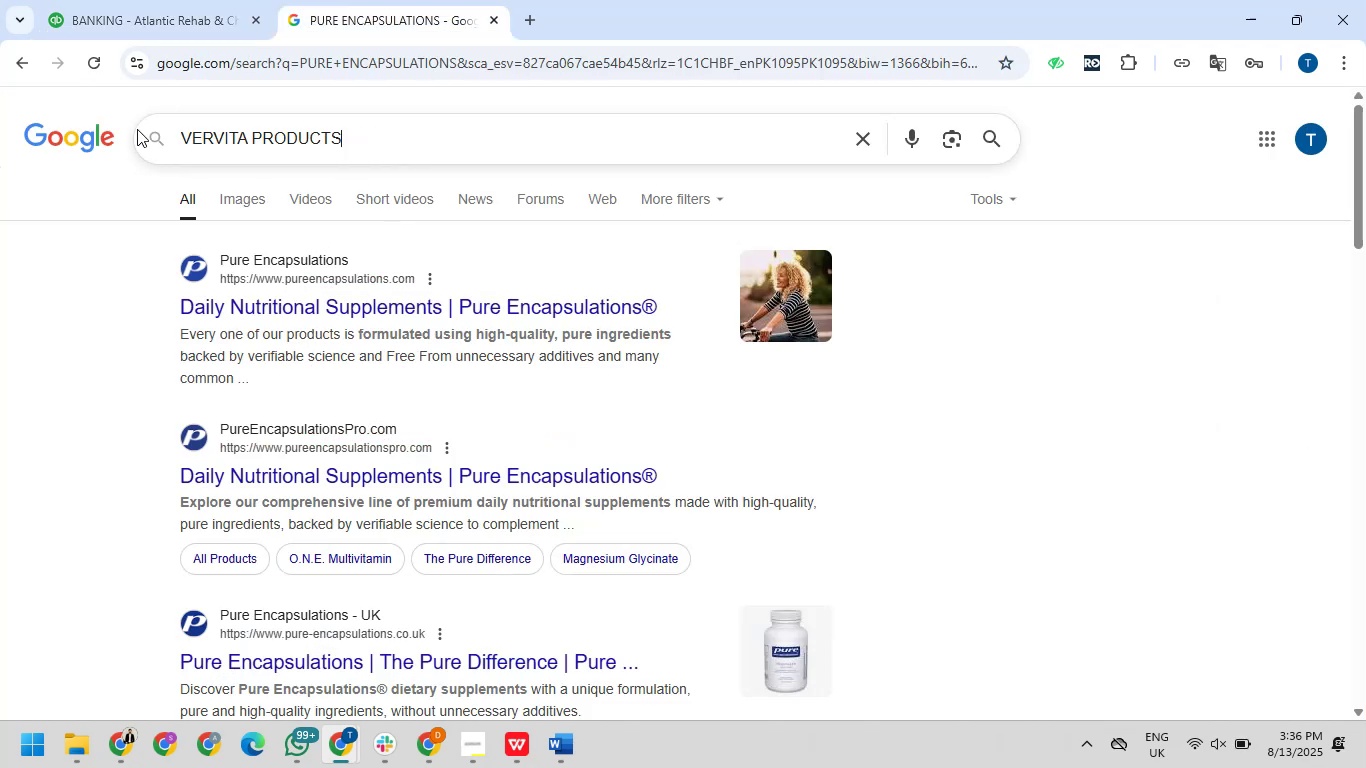 
key(NumpadEnter)
 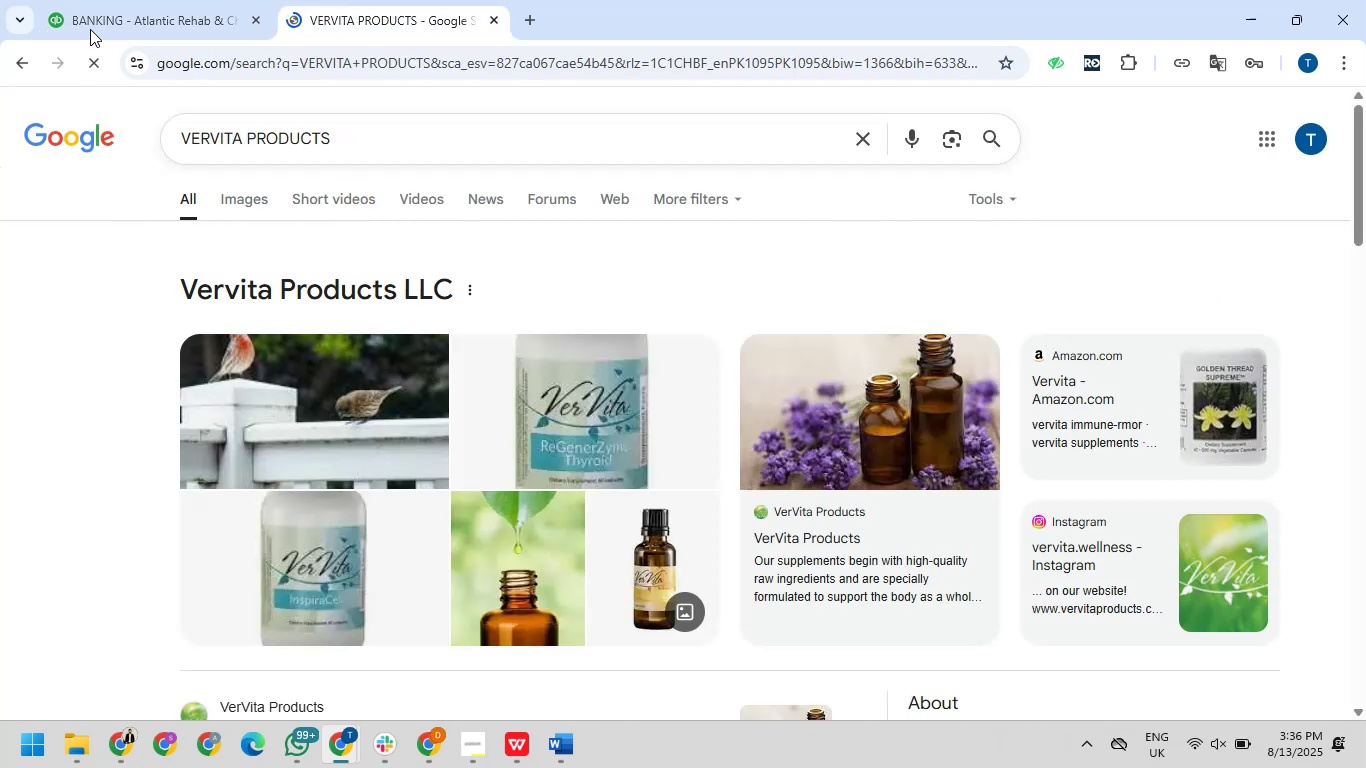 
left_click([136, 0])
 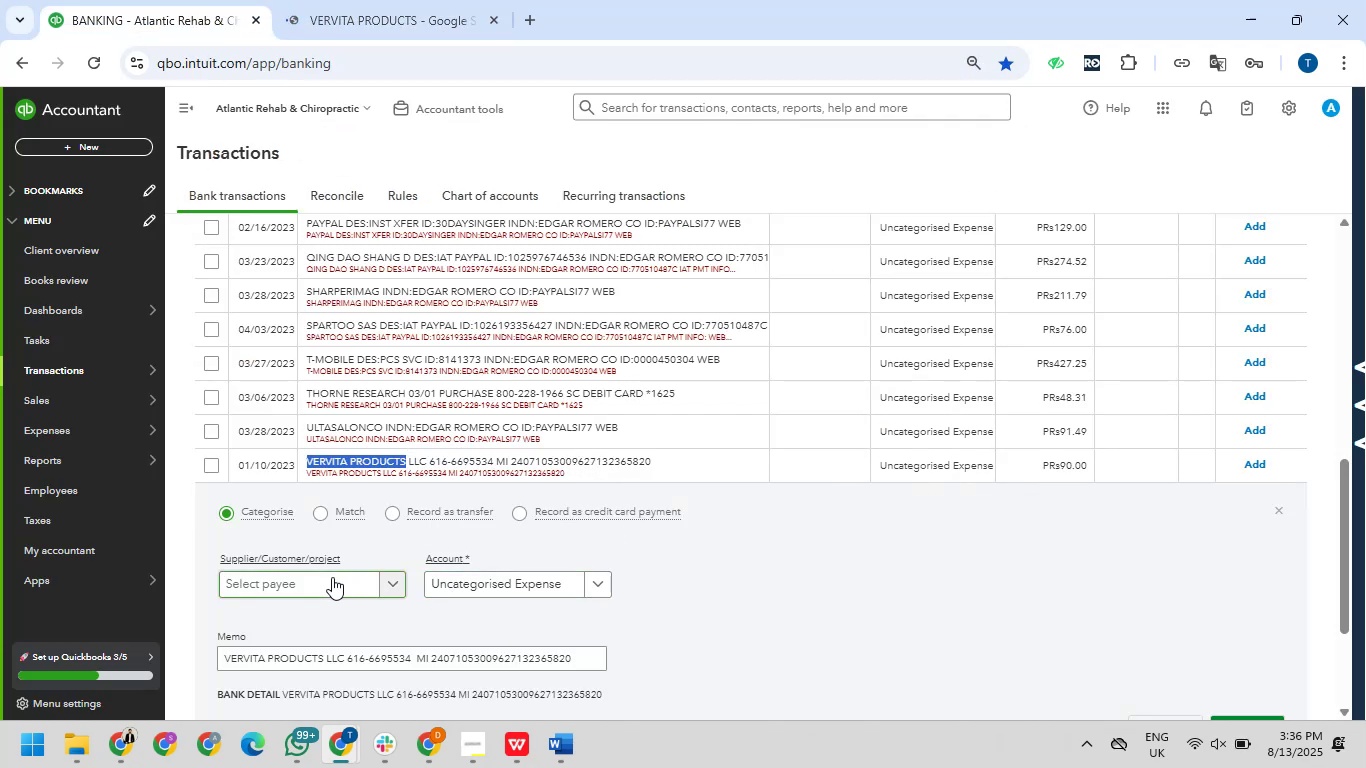 
left_click([318, 580])
 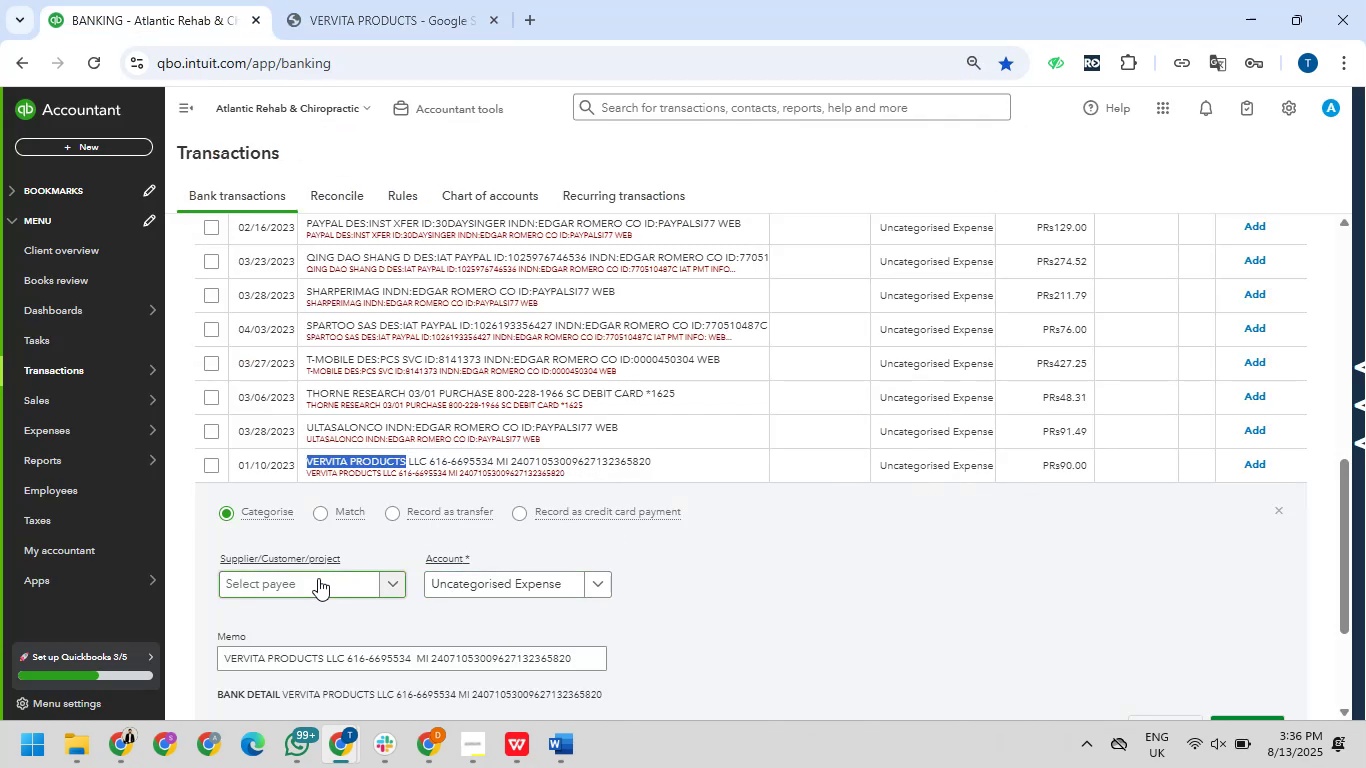 
key(Control+V)
 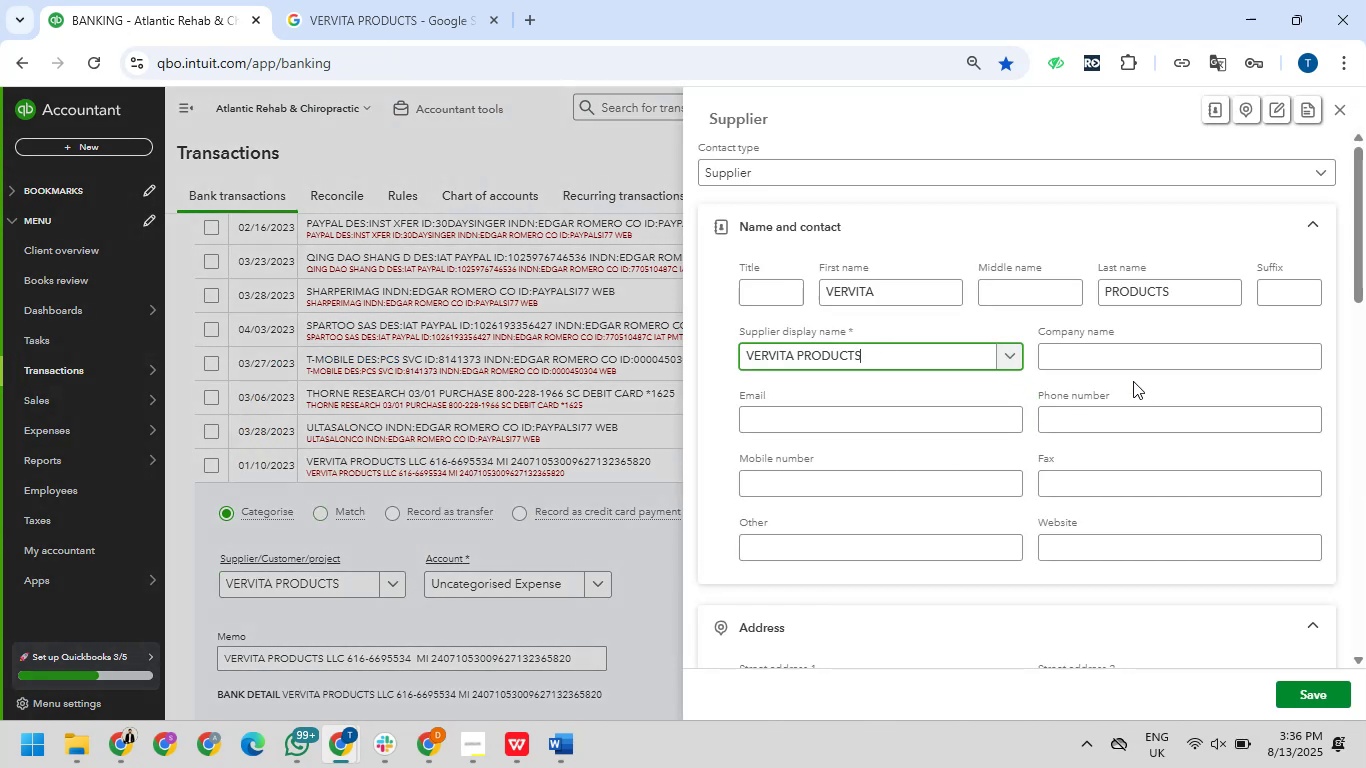 
wait(12.54)
 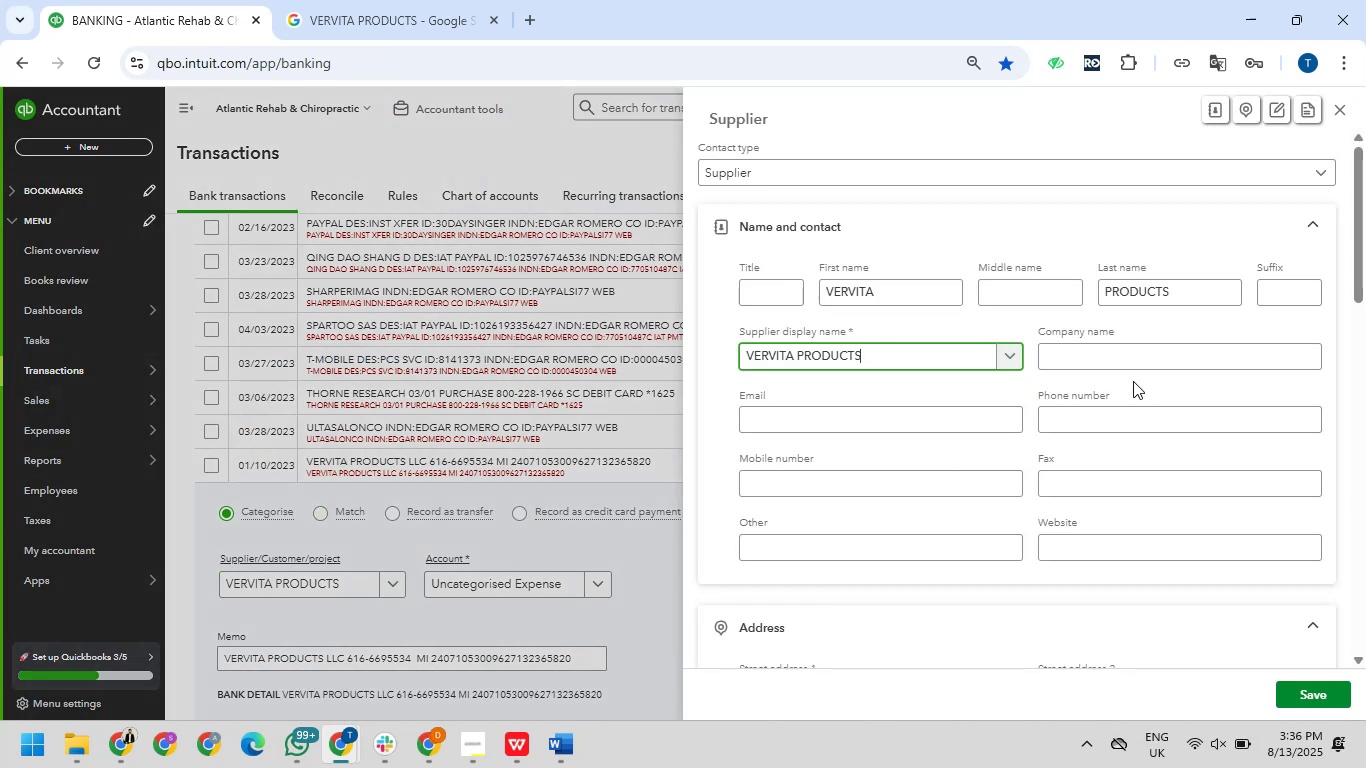 
left_click([523, 588])
 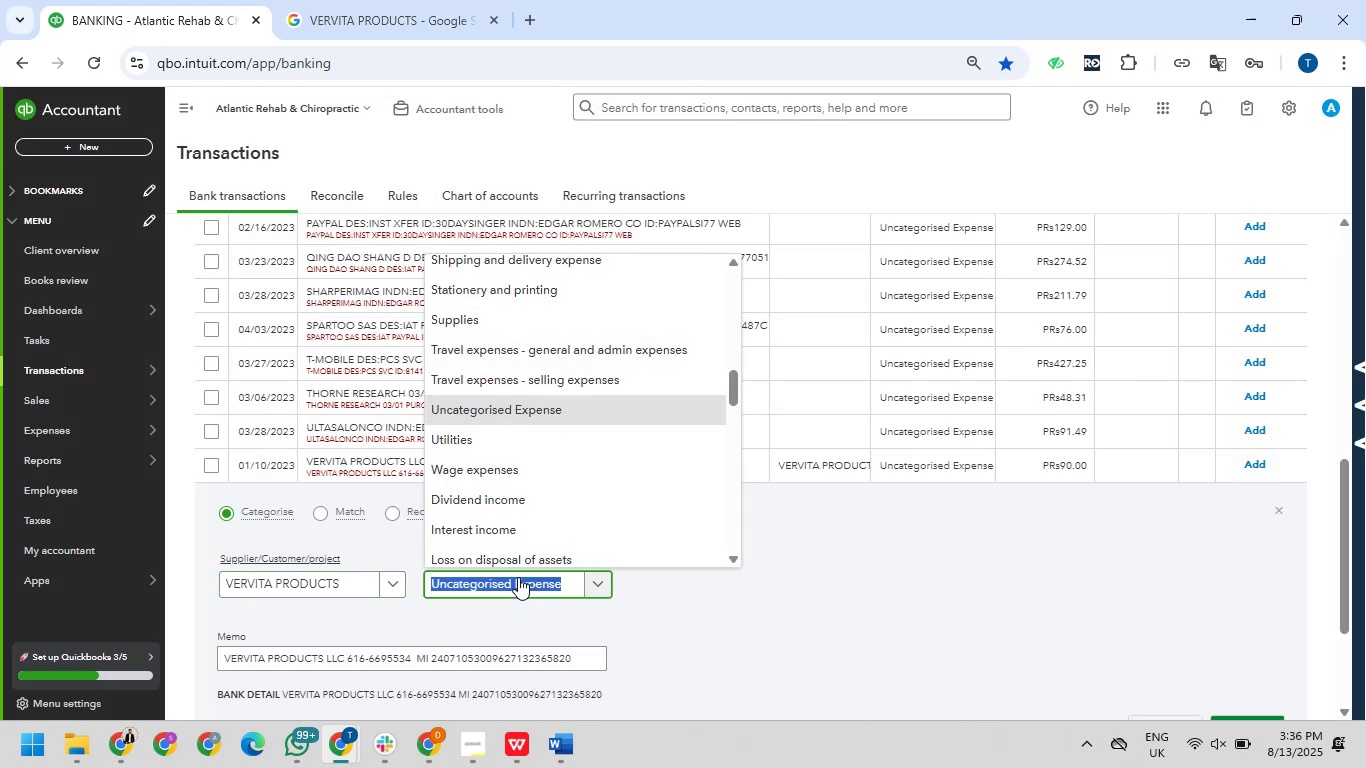 
wait(10.26)
 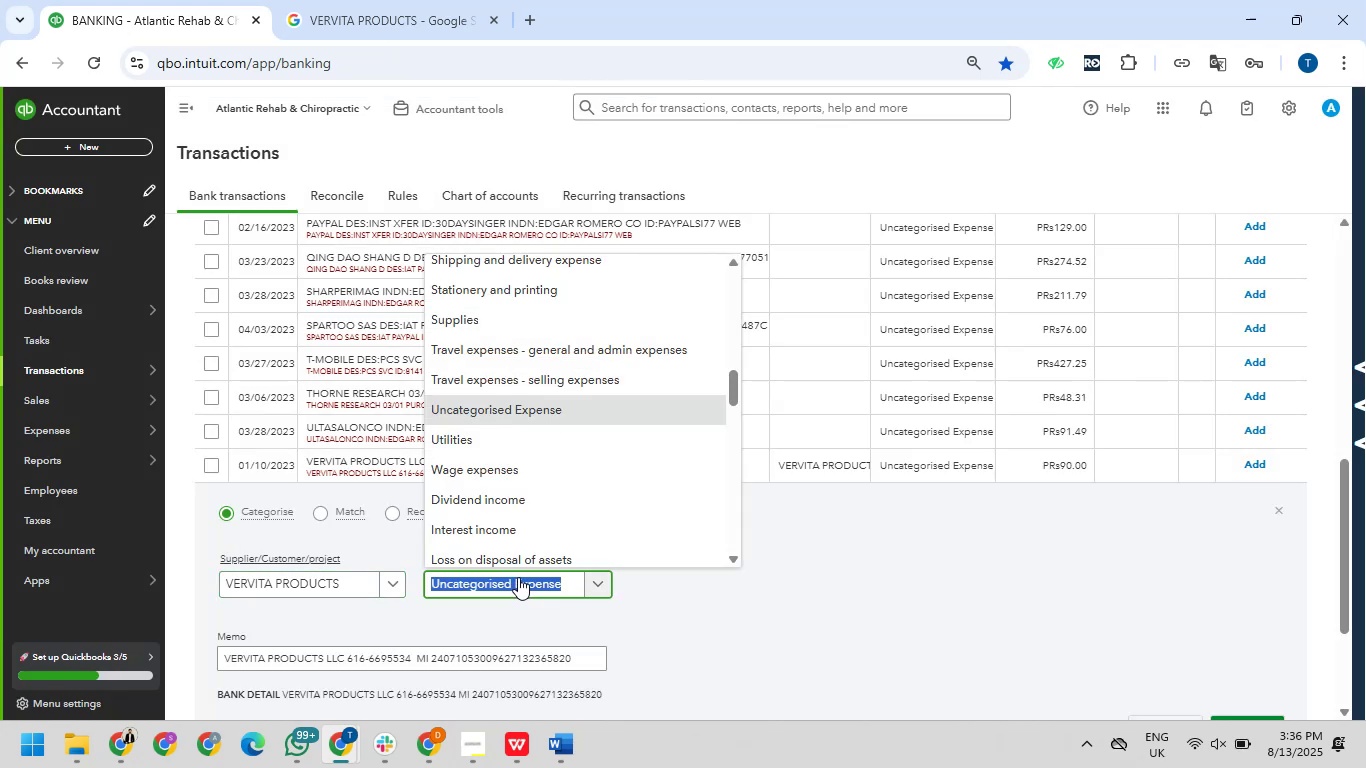 
type( medi)
 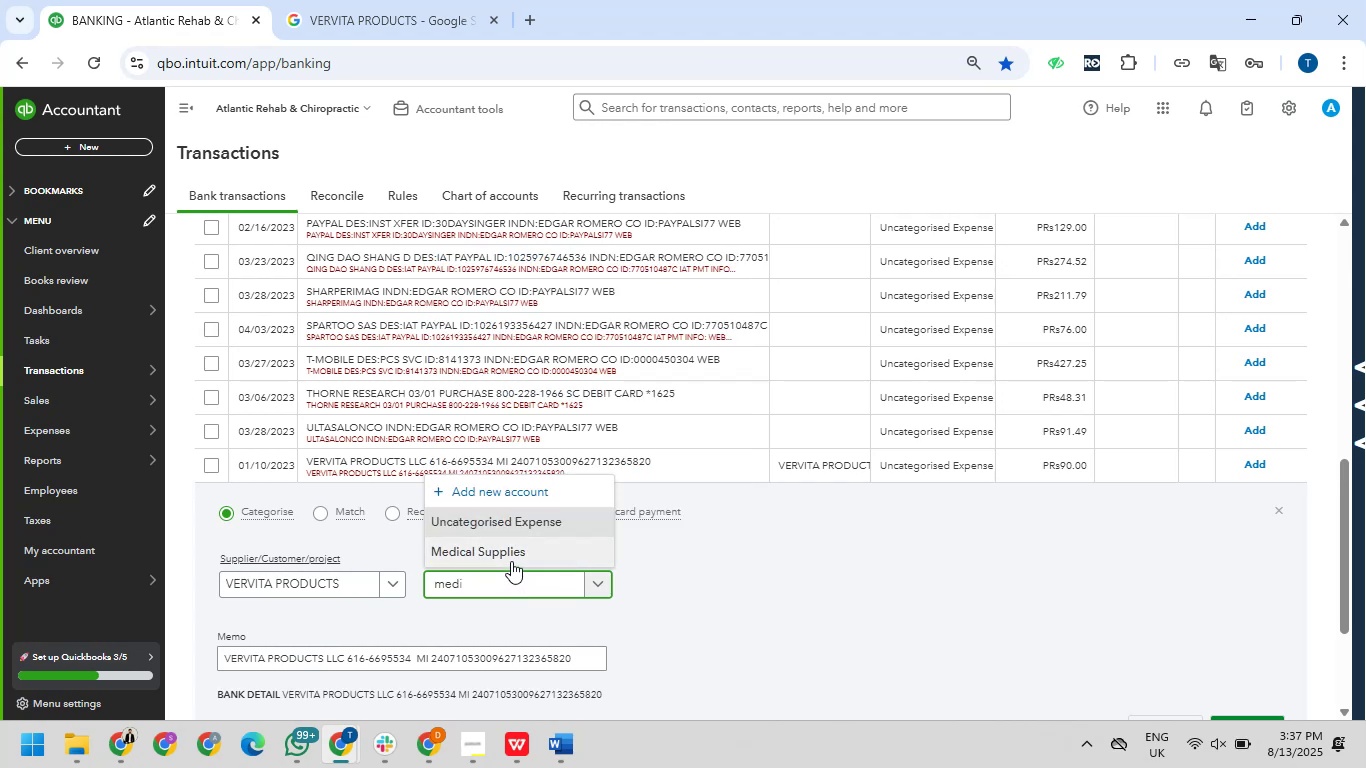 
left_click([511, 561])
 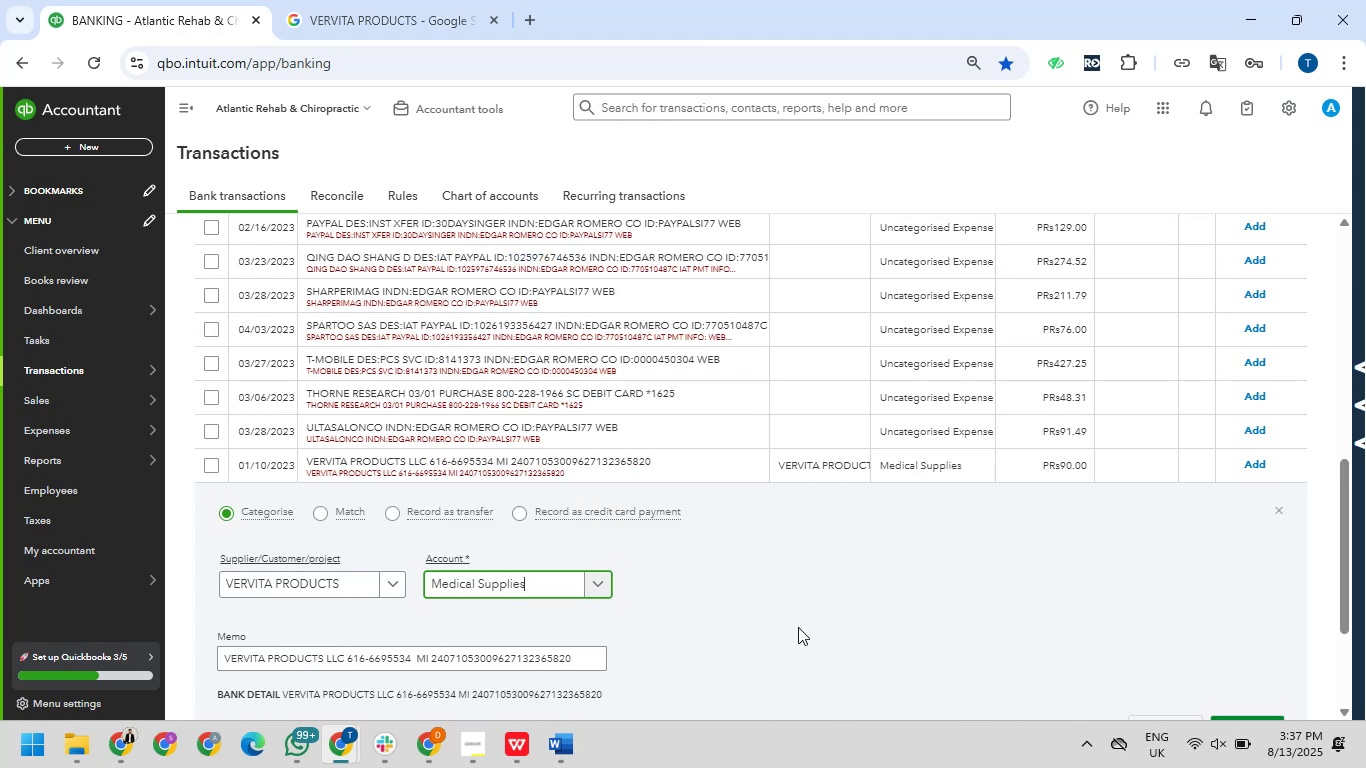 
scroll: coordinate [834, 630], scroll_direction: down, amount: 5.0
 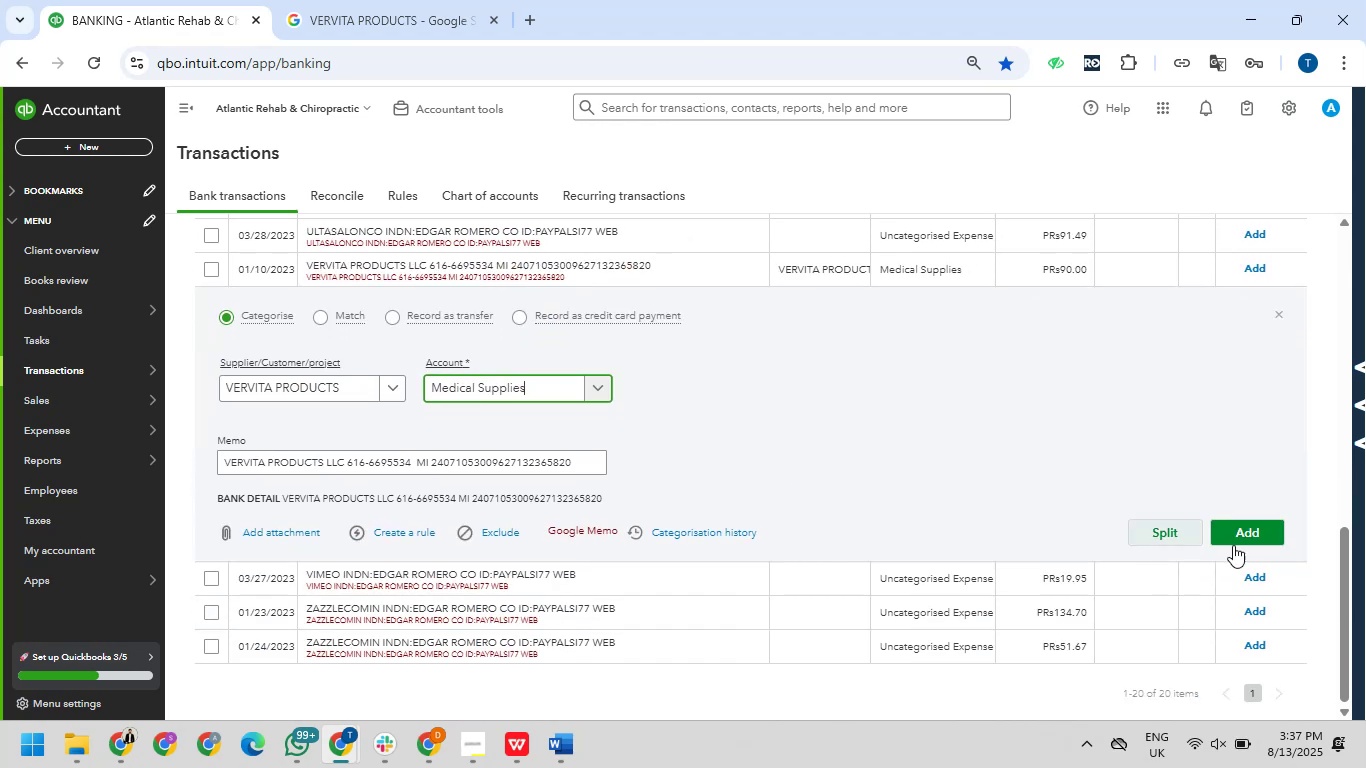 
left_click_drag(start_coordinate=[1241, 522], to_coordinate=[1226, 528])
 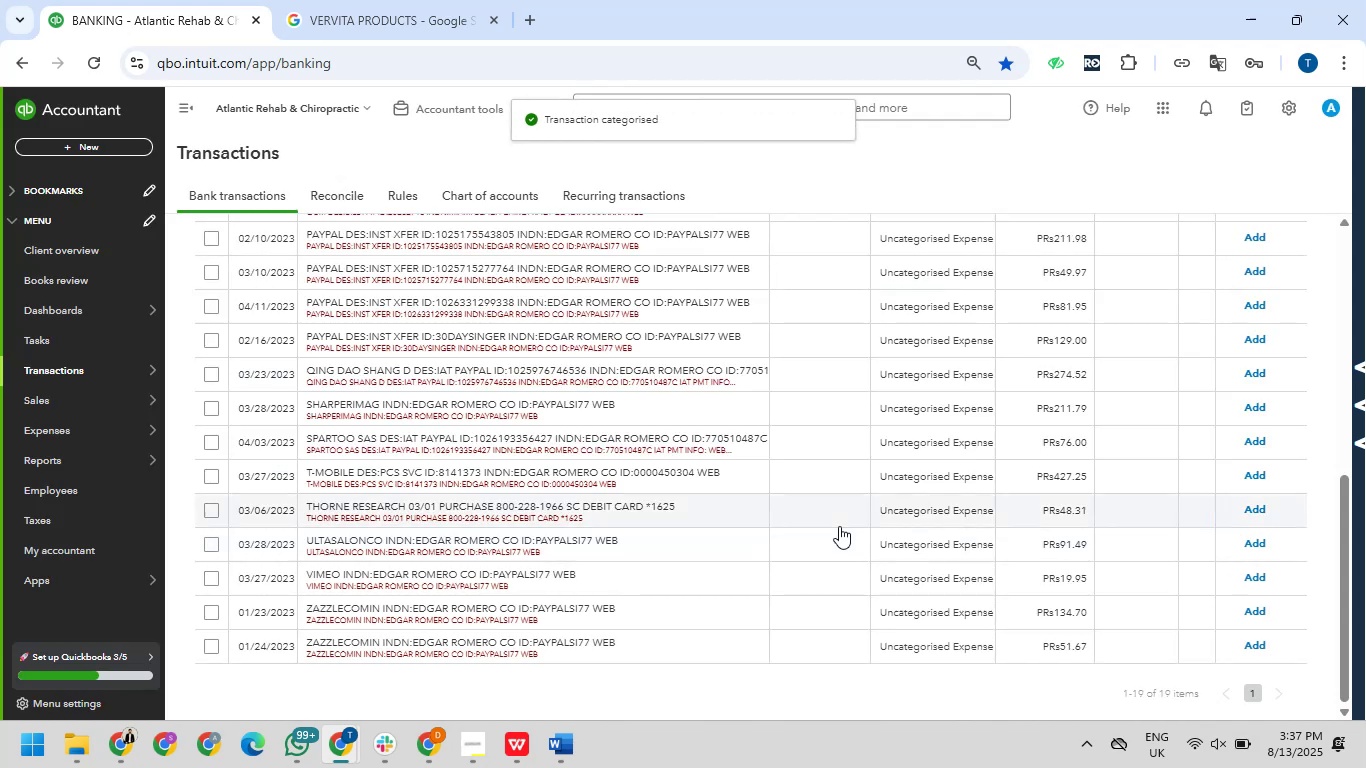 
wait(8.03)
 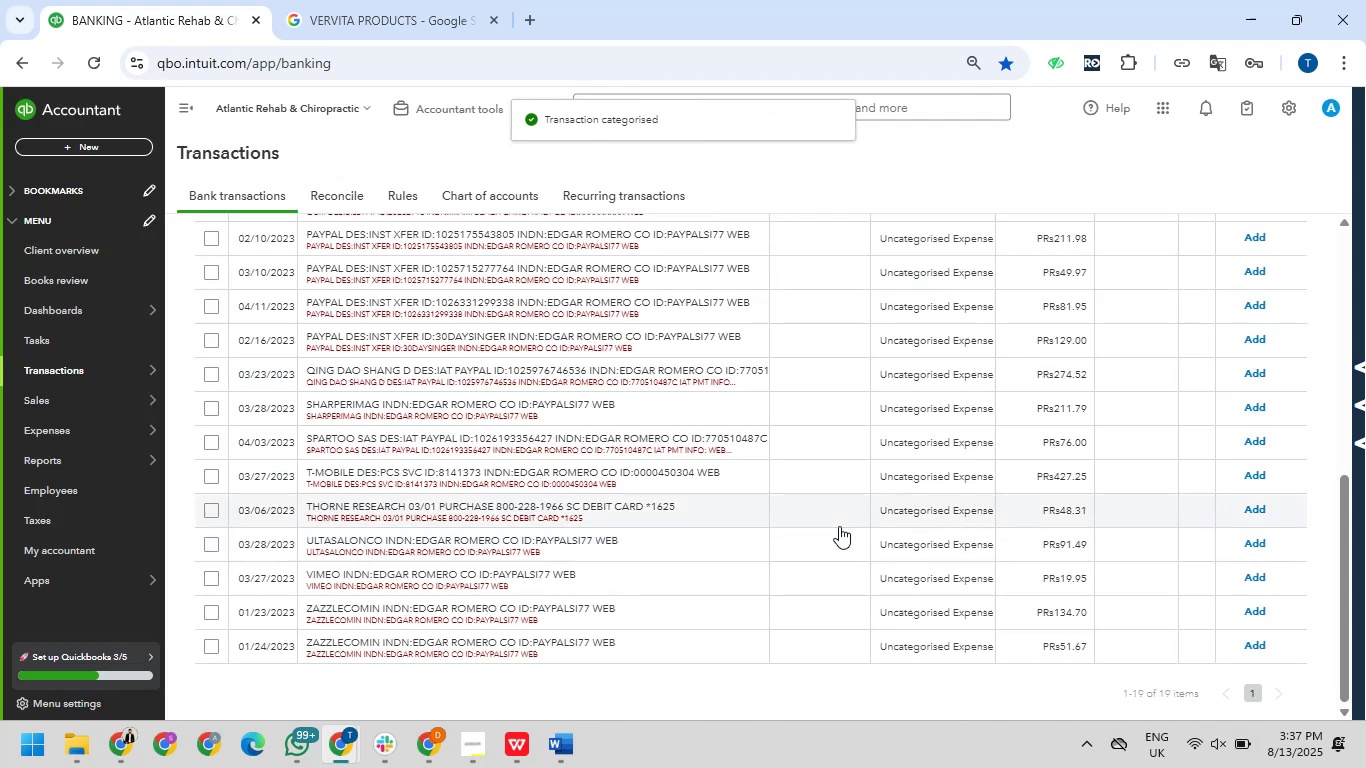 
scroll: coordinate [703, 506], scroll_direction: up, amount: 2.0
 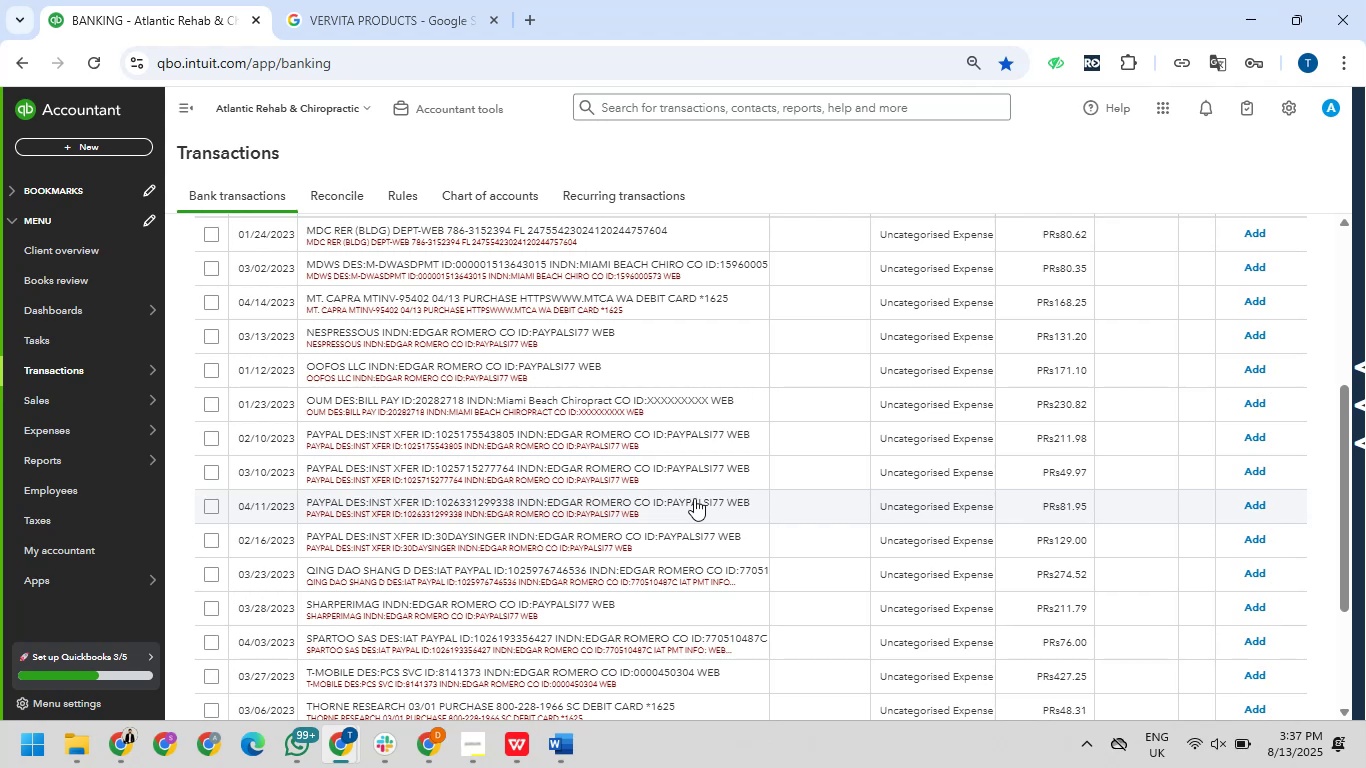 
wait(21.78)
 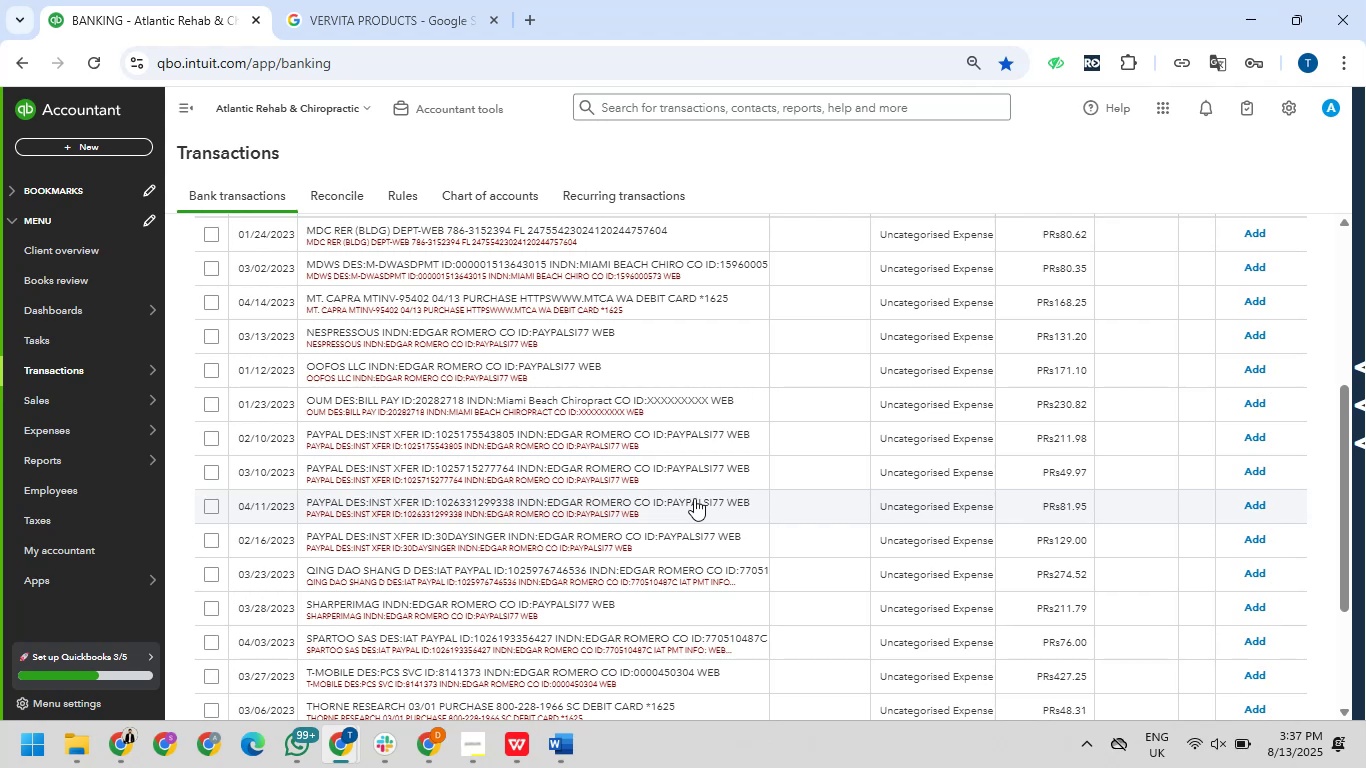 
scroll: coordinate [693, 498], scroll_direction: down, amount: 1.0
 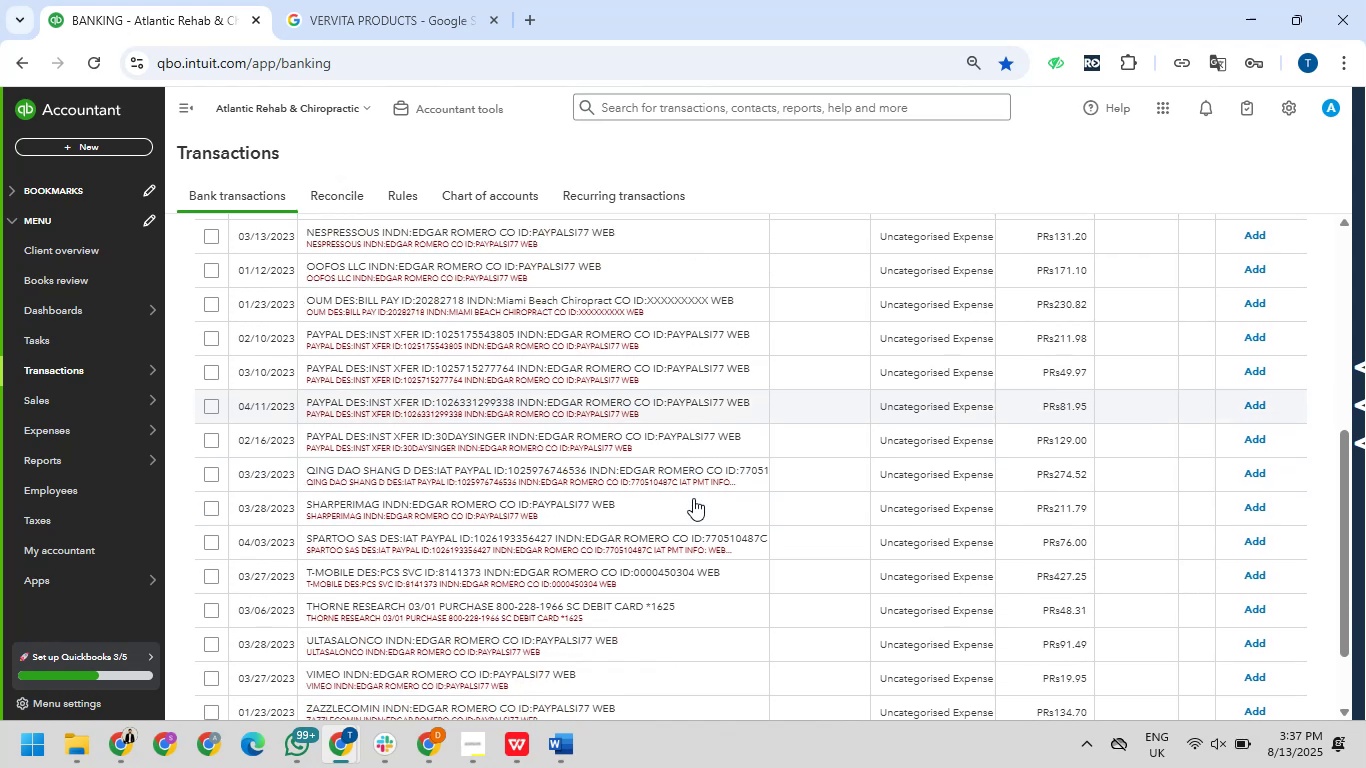 
scroll: coordinate [693, 496], scroll_direction: up, amount: 3.0
 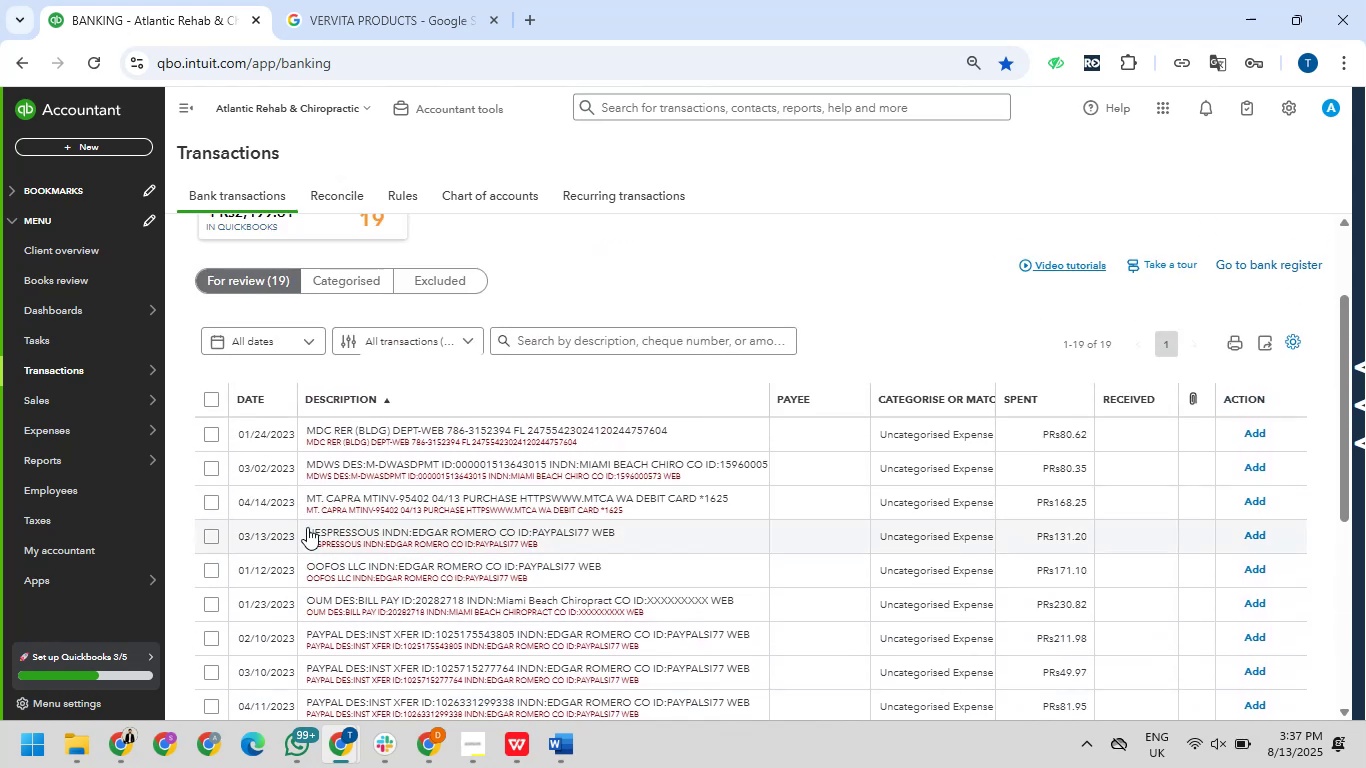 
left_click_drag(start_coordinate=[305, 528], to_coordinate=[380, 534])
 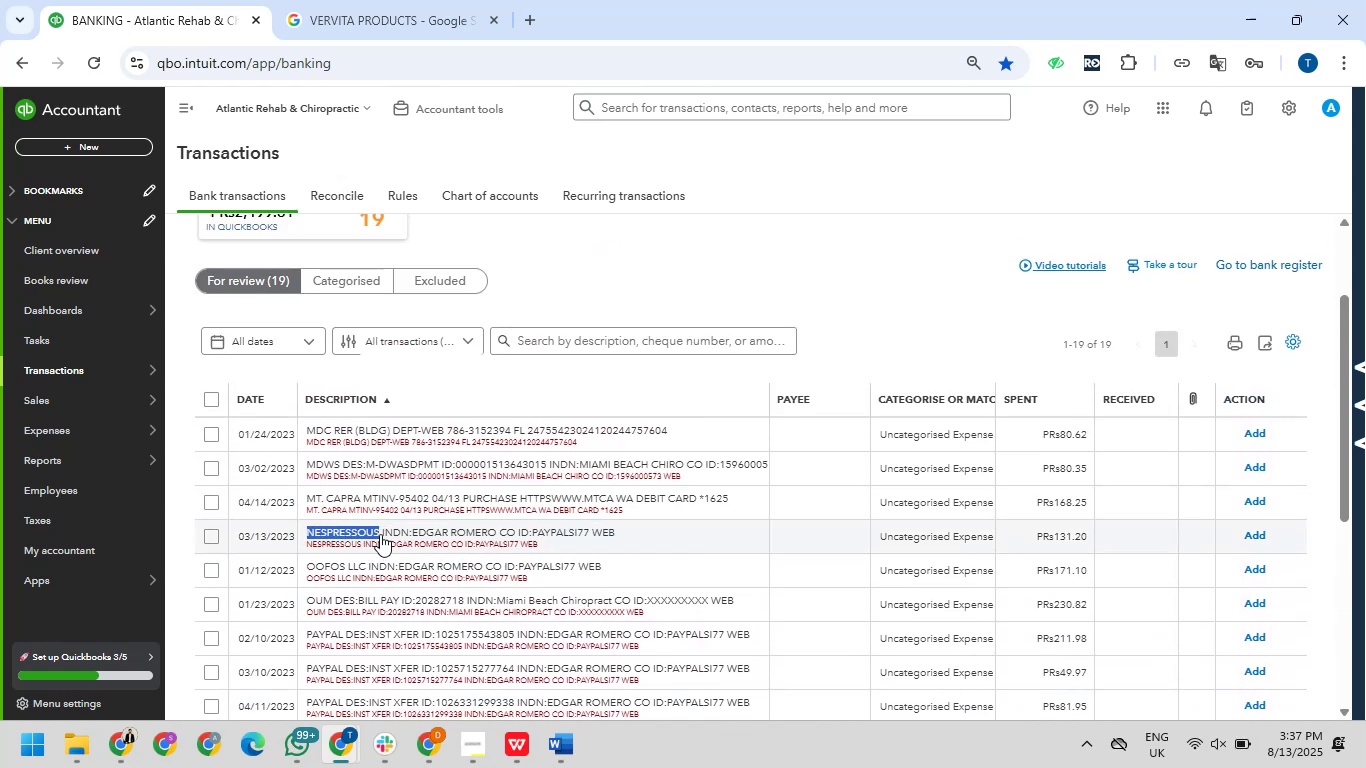 
key(Control+C)
 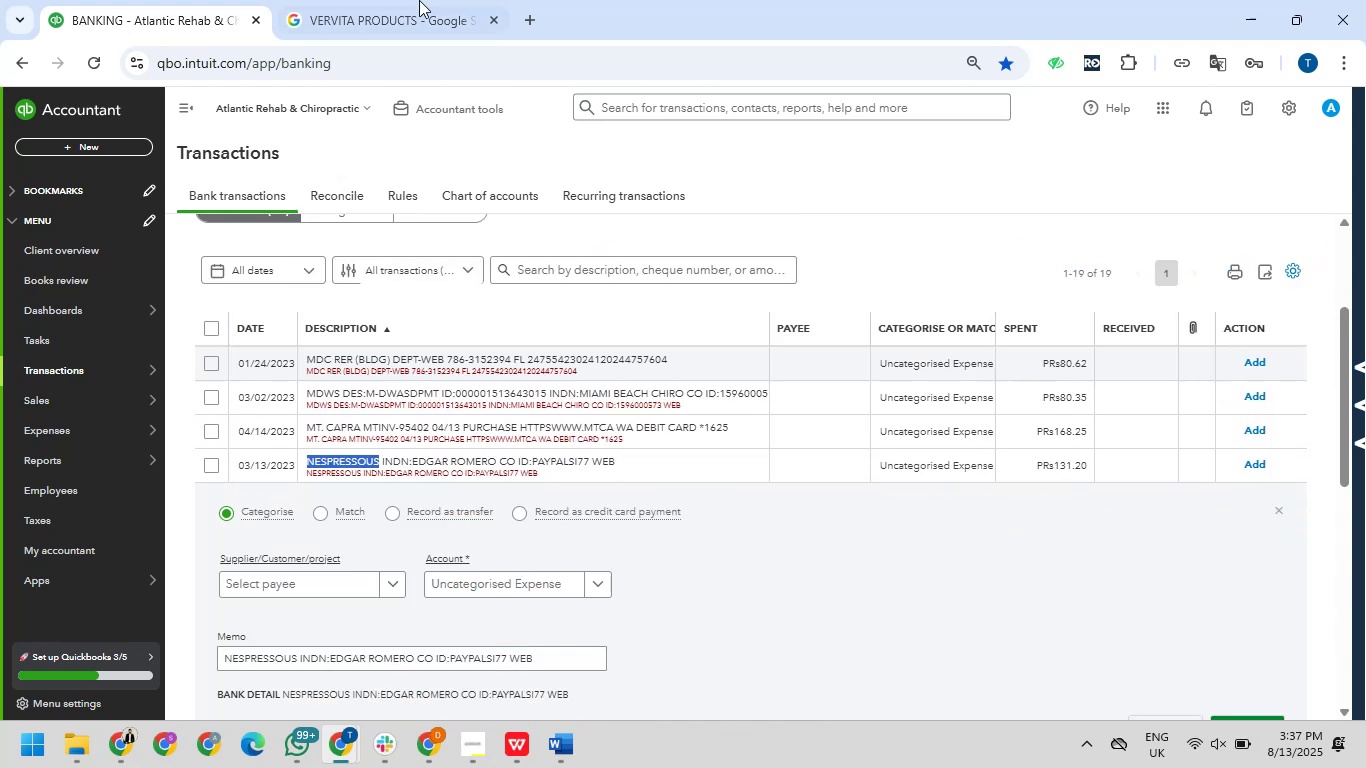 
left_click_drag(start_coordinate=[417, 0], to_coordinate=[420, 36])
 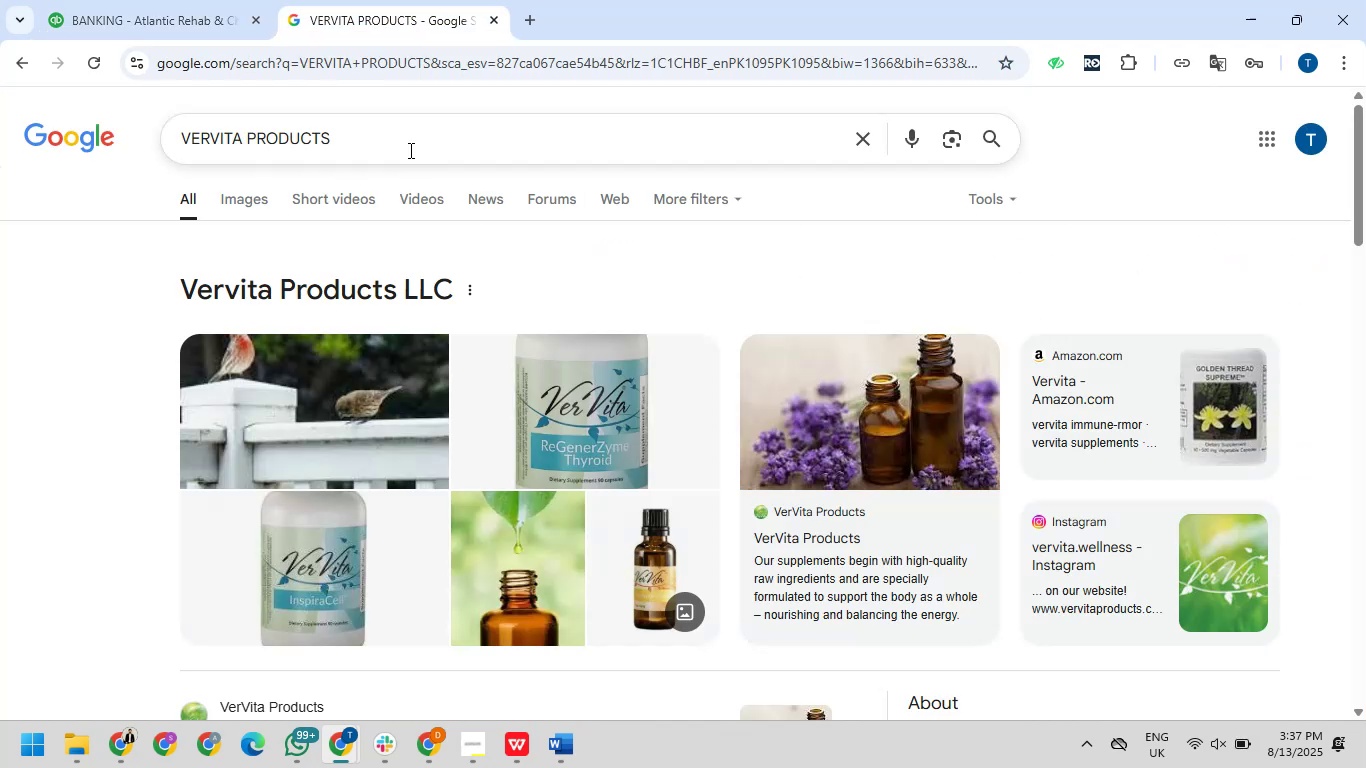 
left_click_drag(start_coordinate=[407, 143], to_coordinate=[161, 99])
 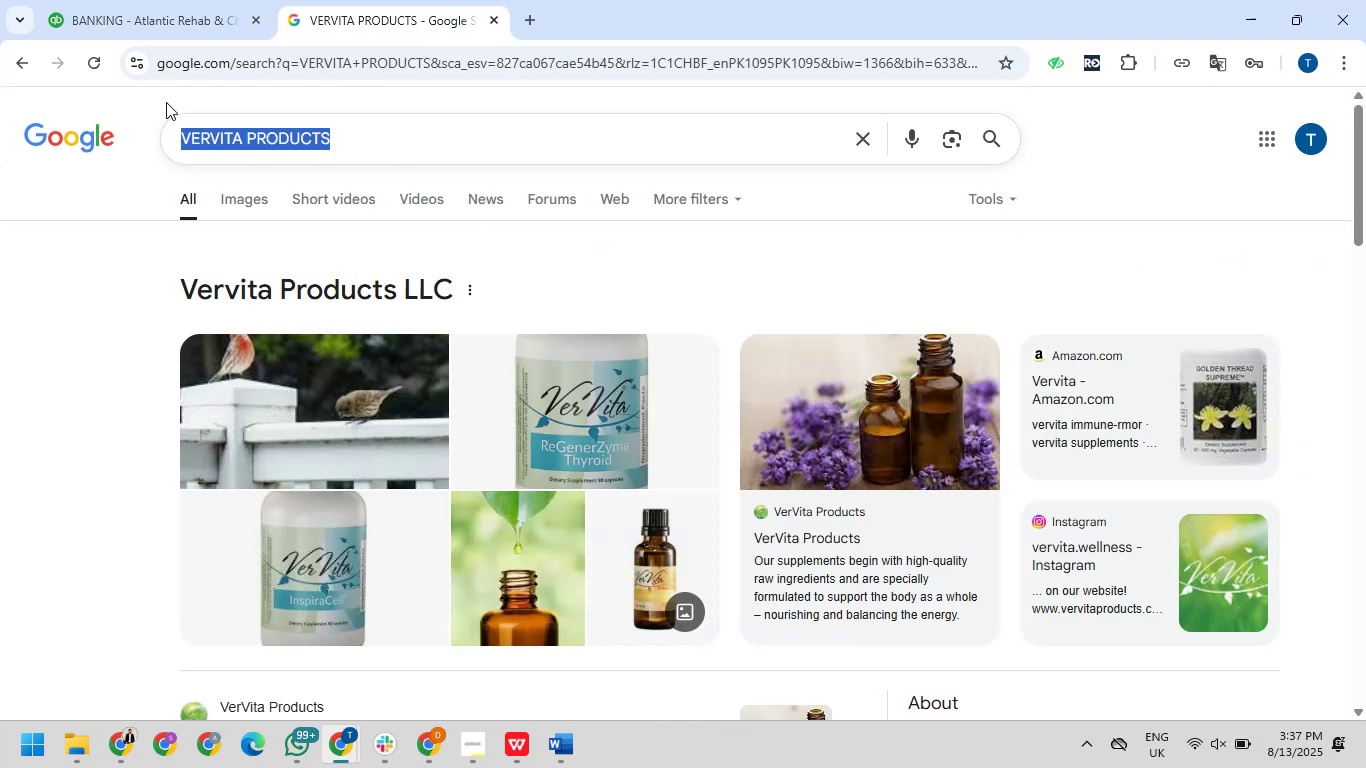 
key(Control+V)
 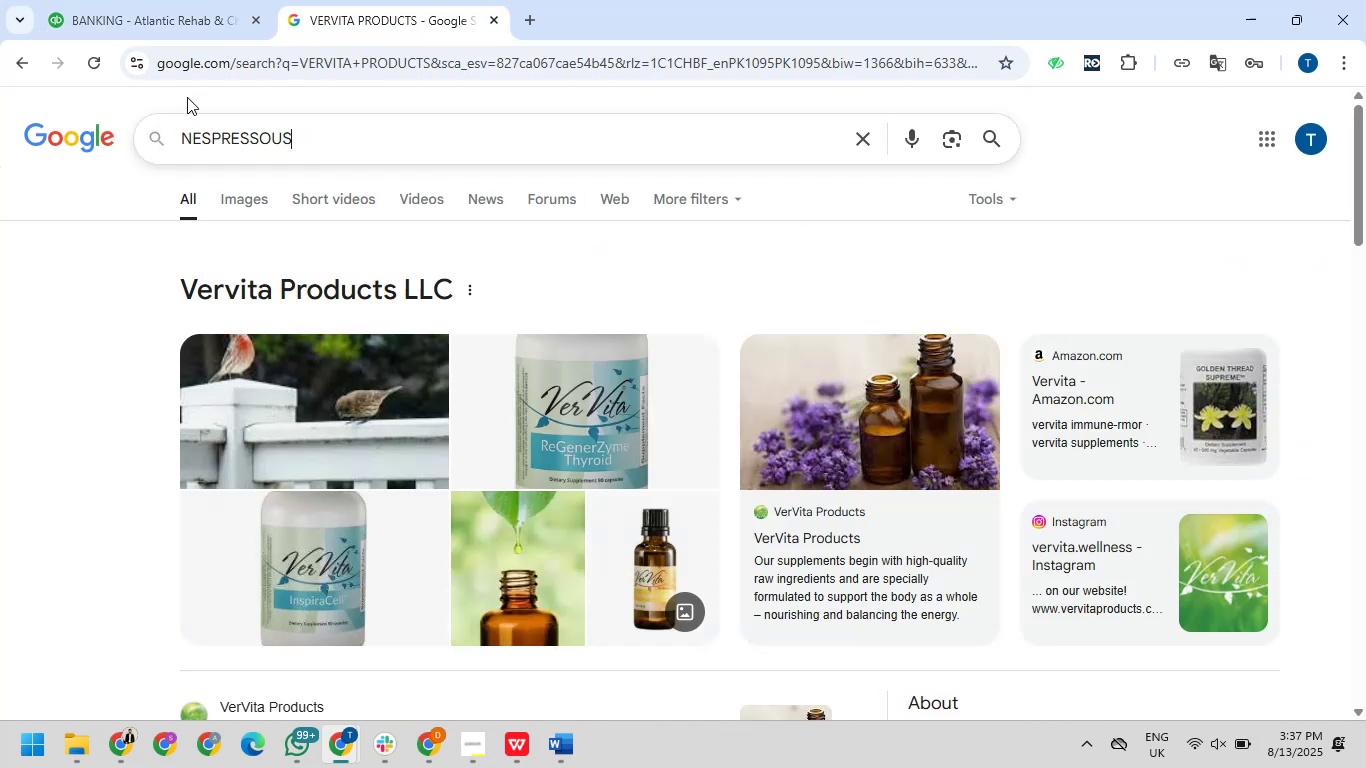 
key(NumpadEnter)
 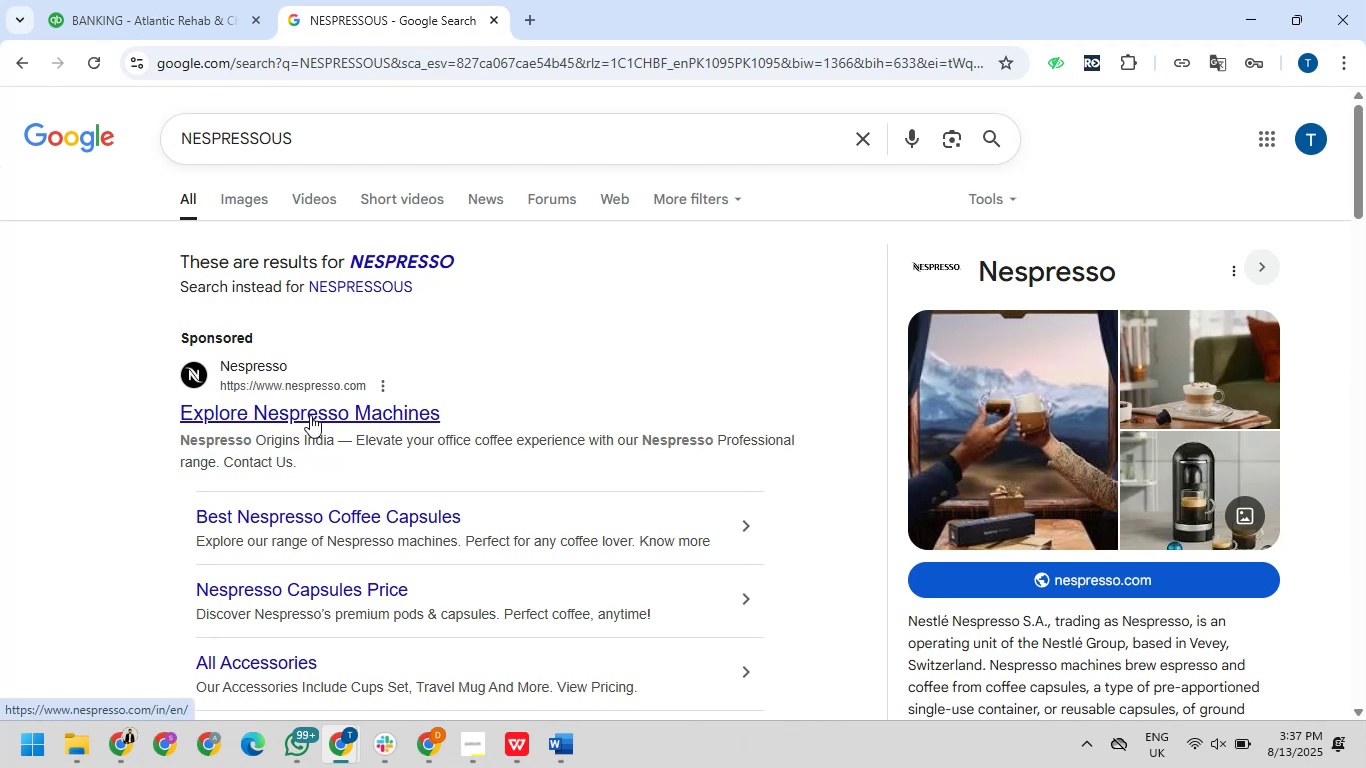 
scroll: coordinate [310, 412], scroll_direction: down, amount: 1.0
 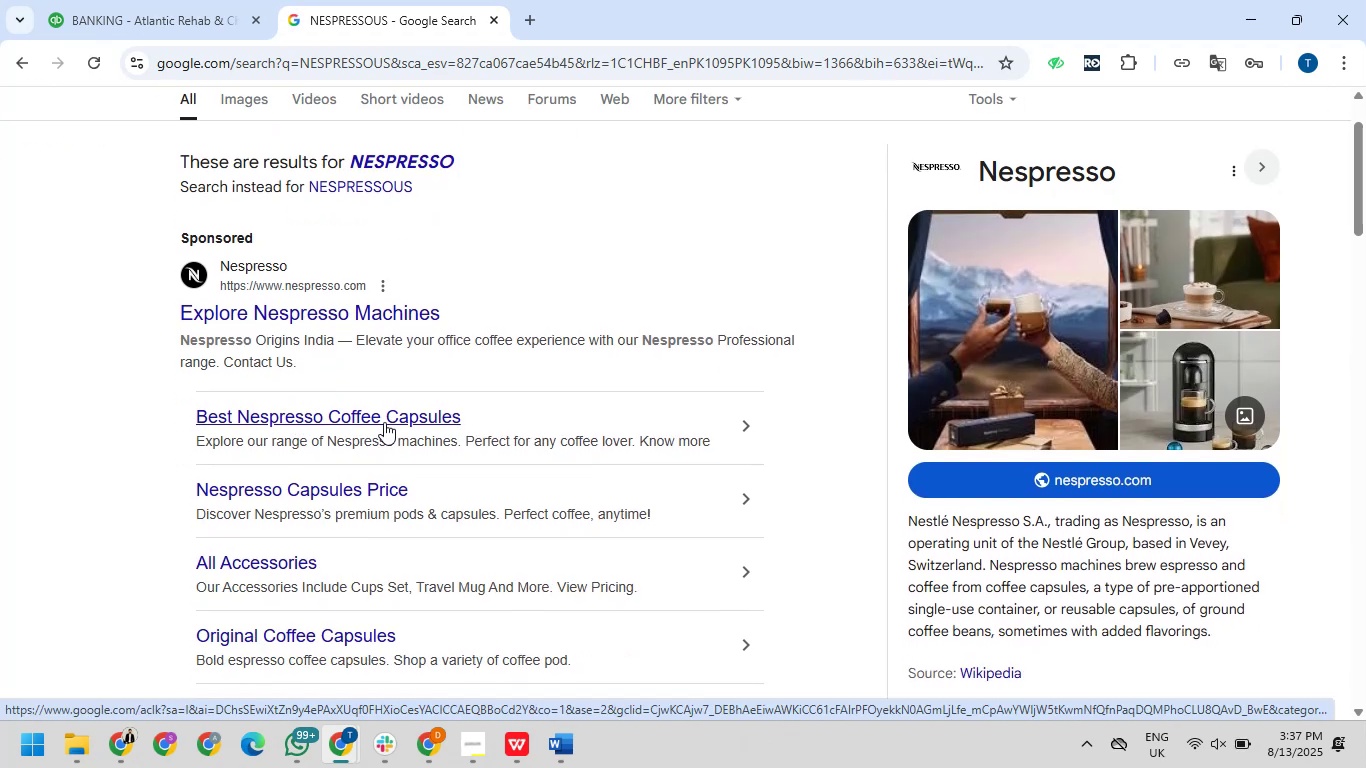 
wait(5.06)
 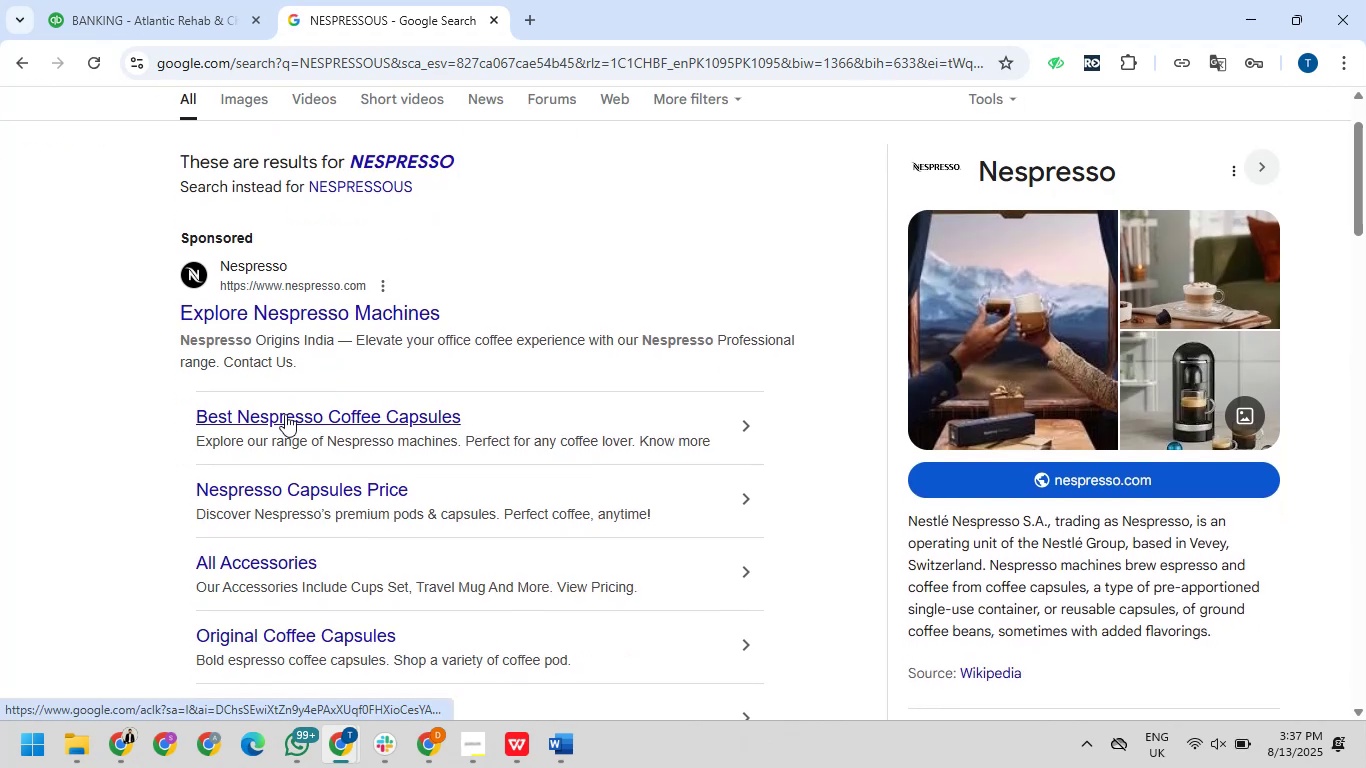 
scroll: coordinate [368, 401], scroll_direction: down, amount: 2.0
 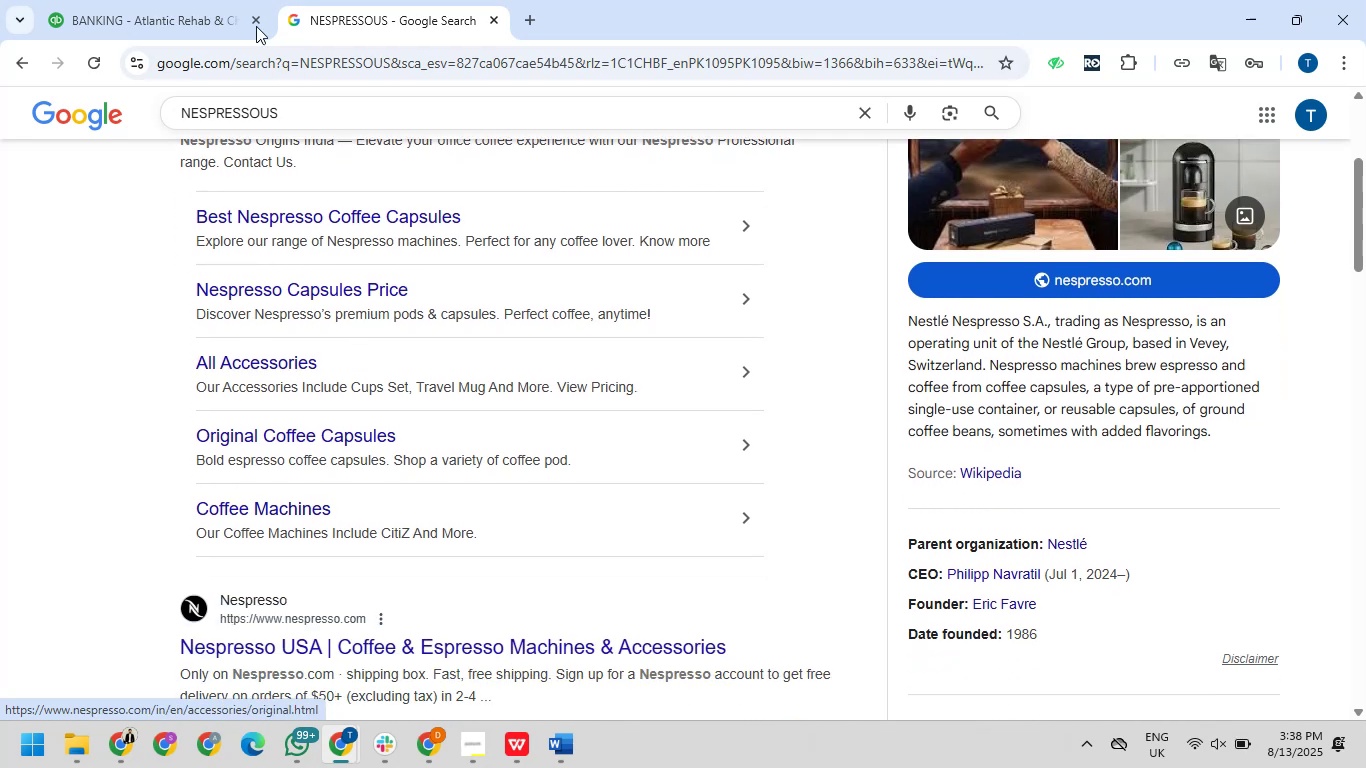 
left_click_drag(start_coordinate=[195, 0], to_coordinate=[189, 46])
 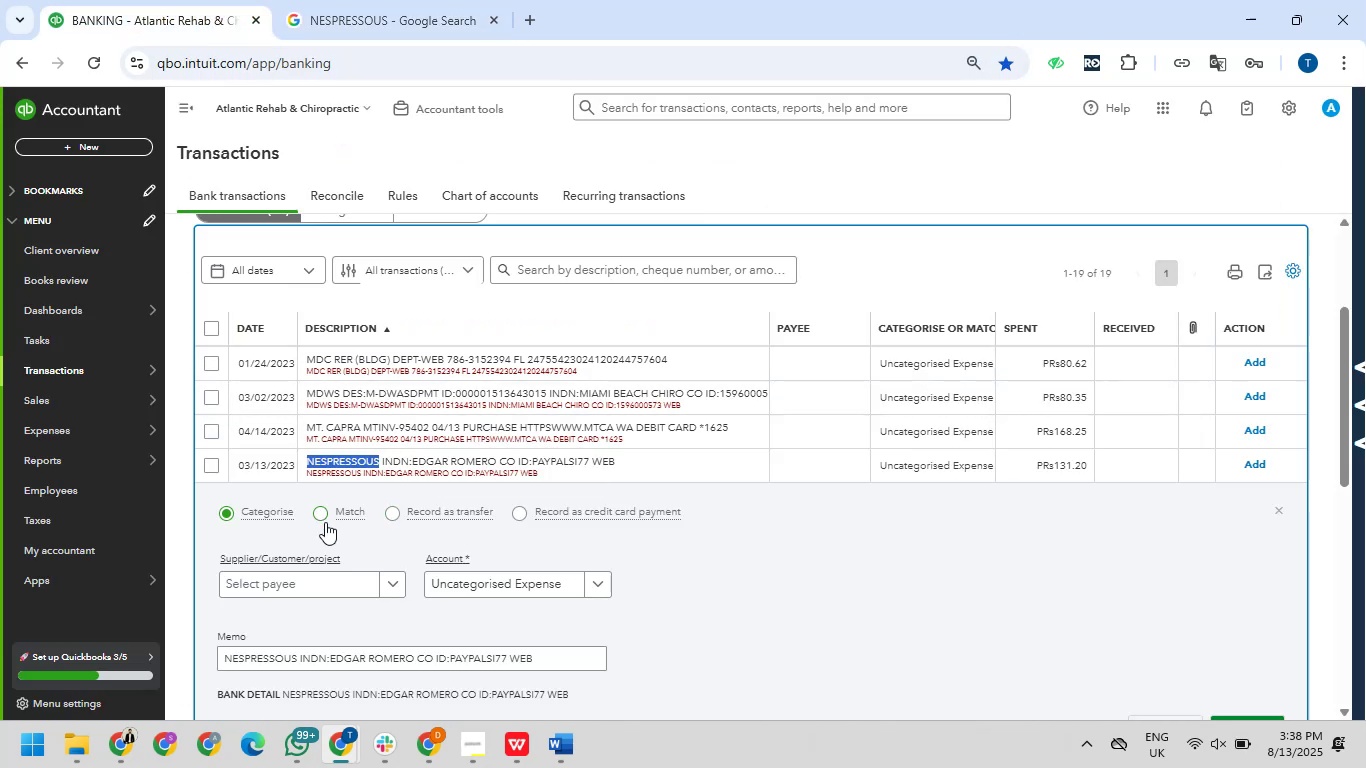 
left_click_drag(start_coordinate=[344, 581], to_coordinate=[344, 572])
 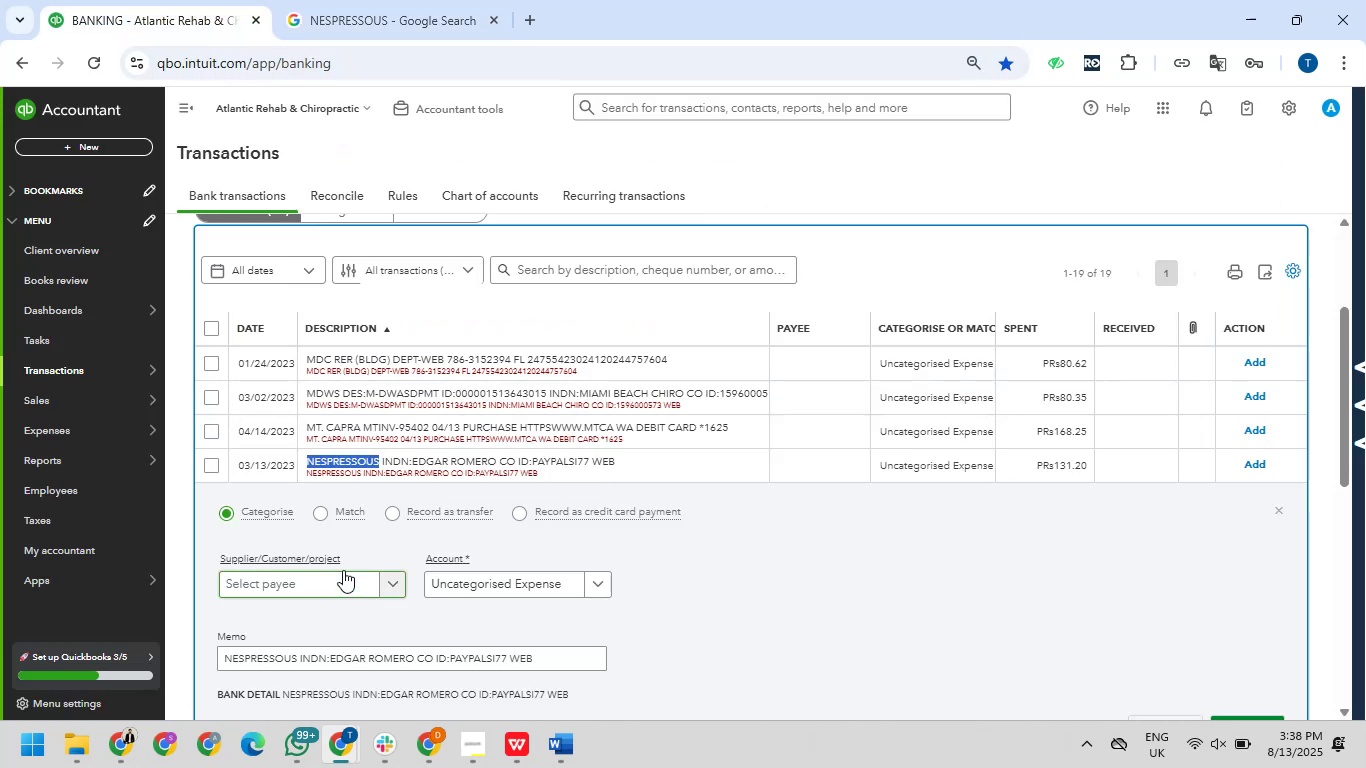 
key(Control+V)
 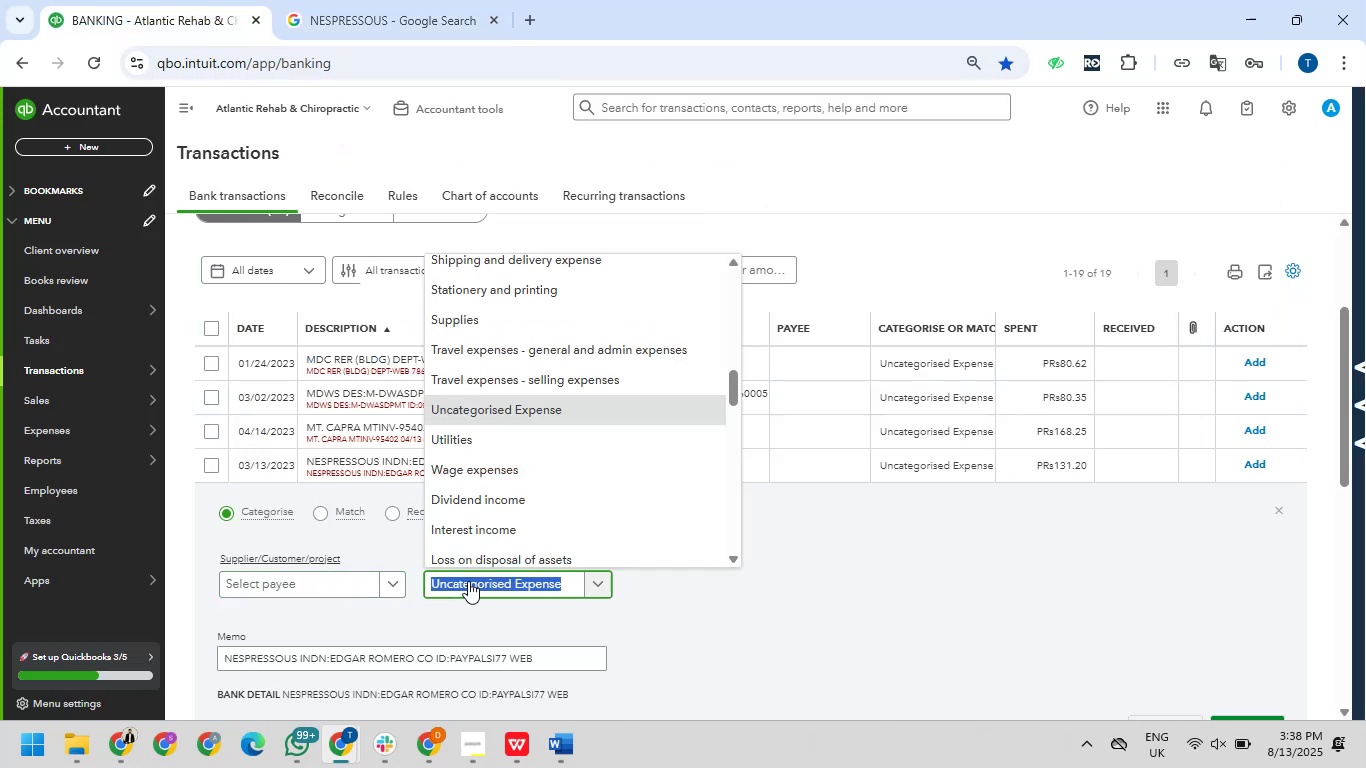 
type(p)
key(Backspace)
type(office)
 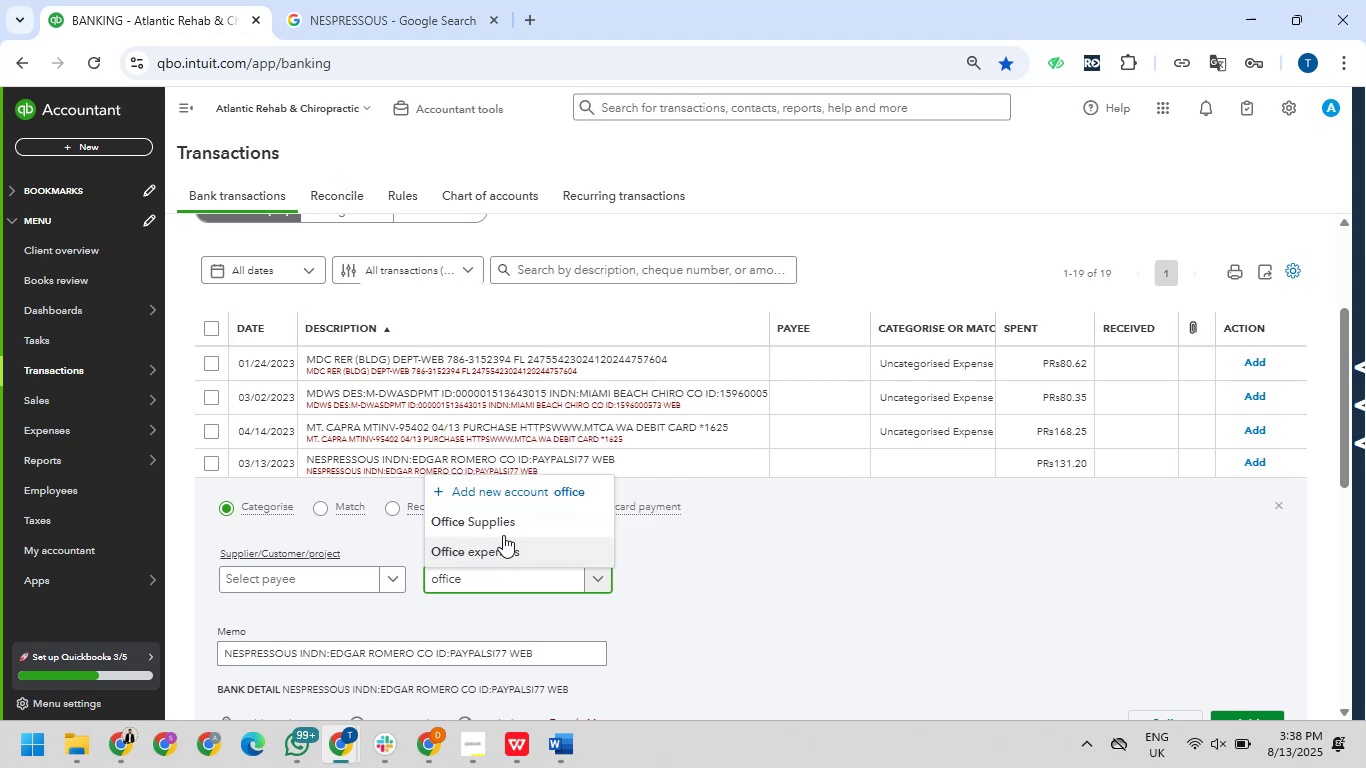 
left_click([505, 530])
 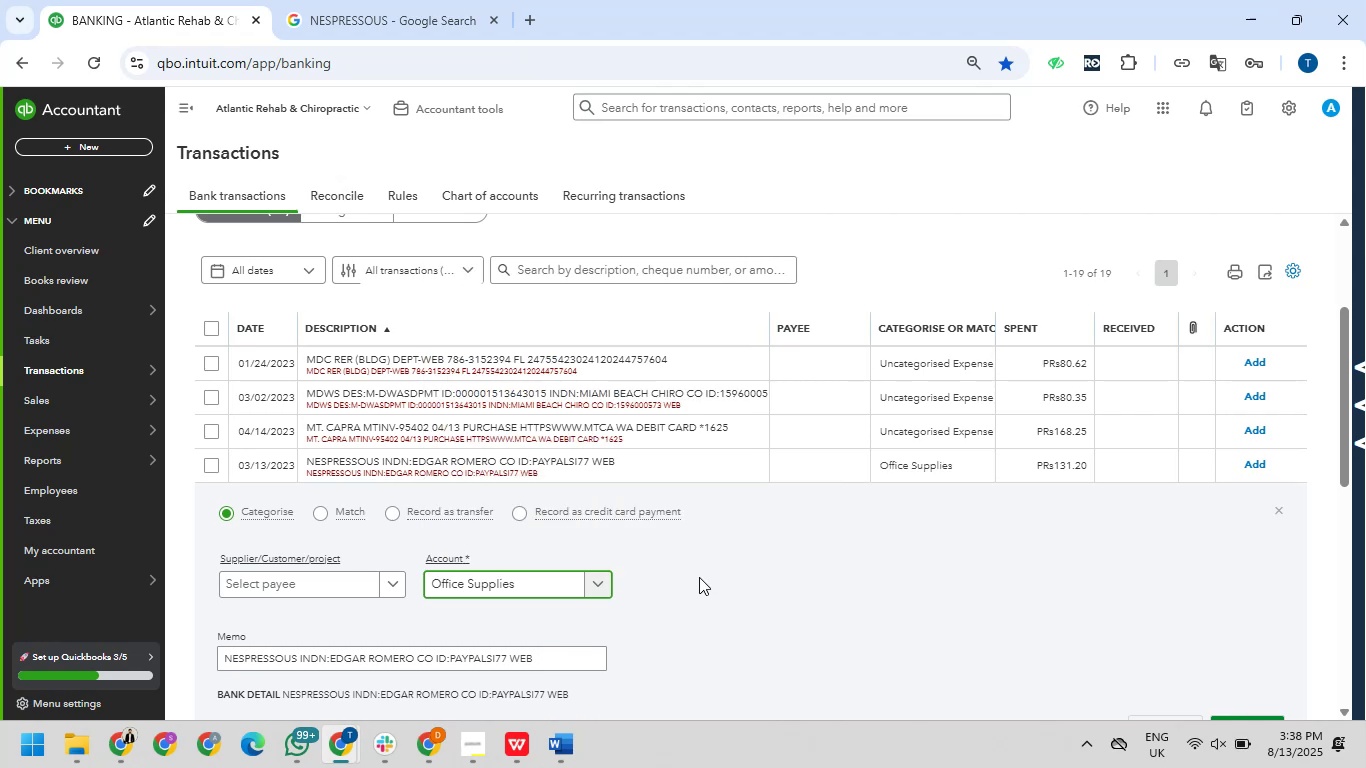 
scroll: coordinate [702, 582], scroll_direction: down, amount: 2.0
 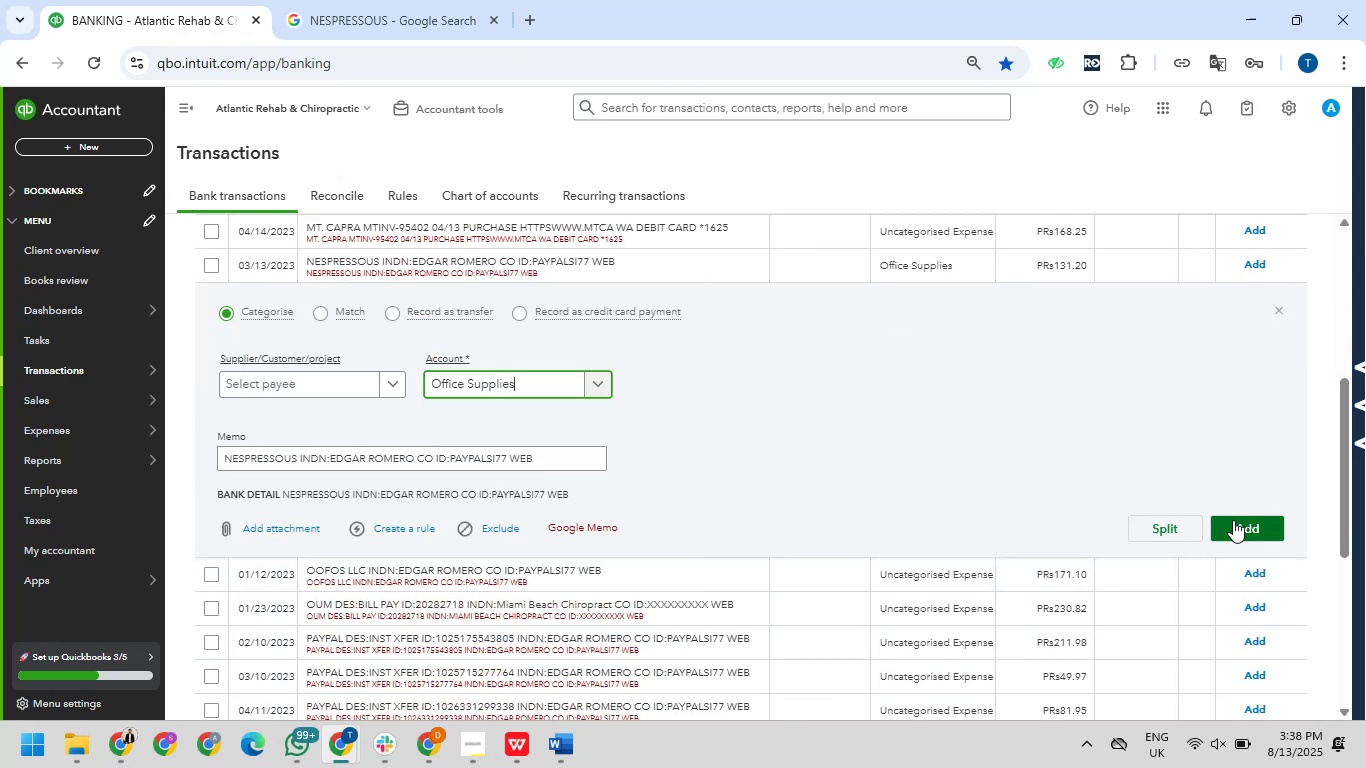 
left_click([1235, 520])
 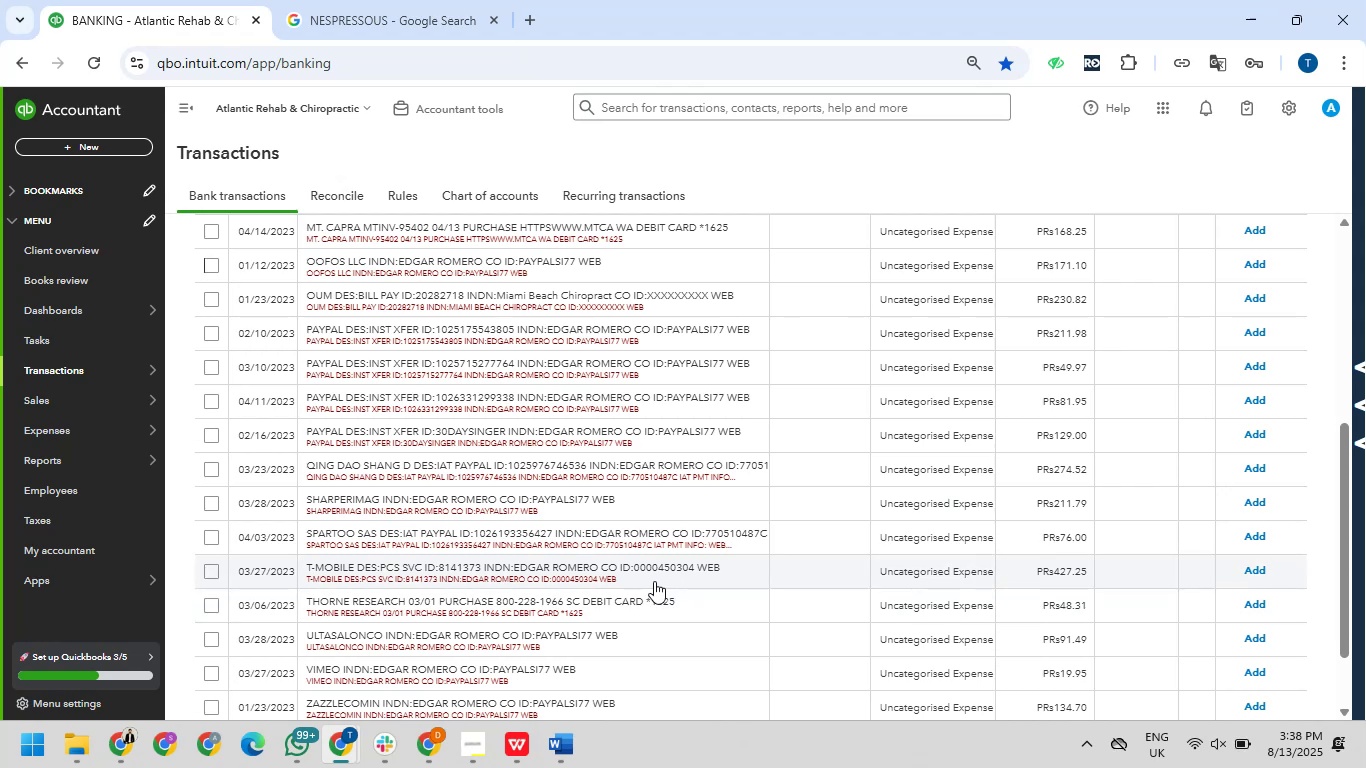 
wait(38.73)
 